 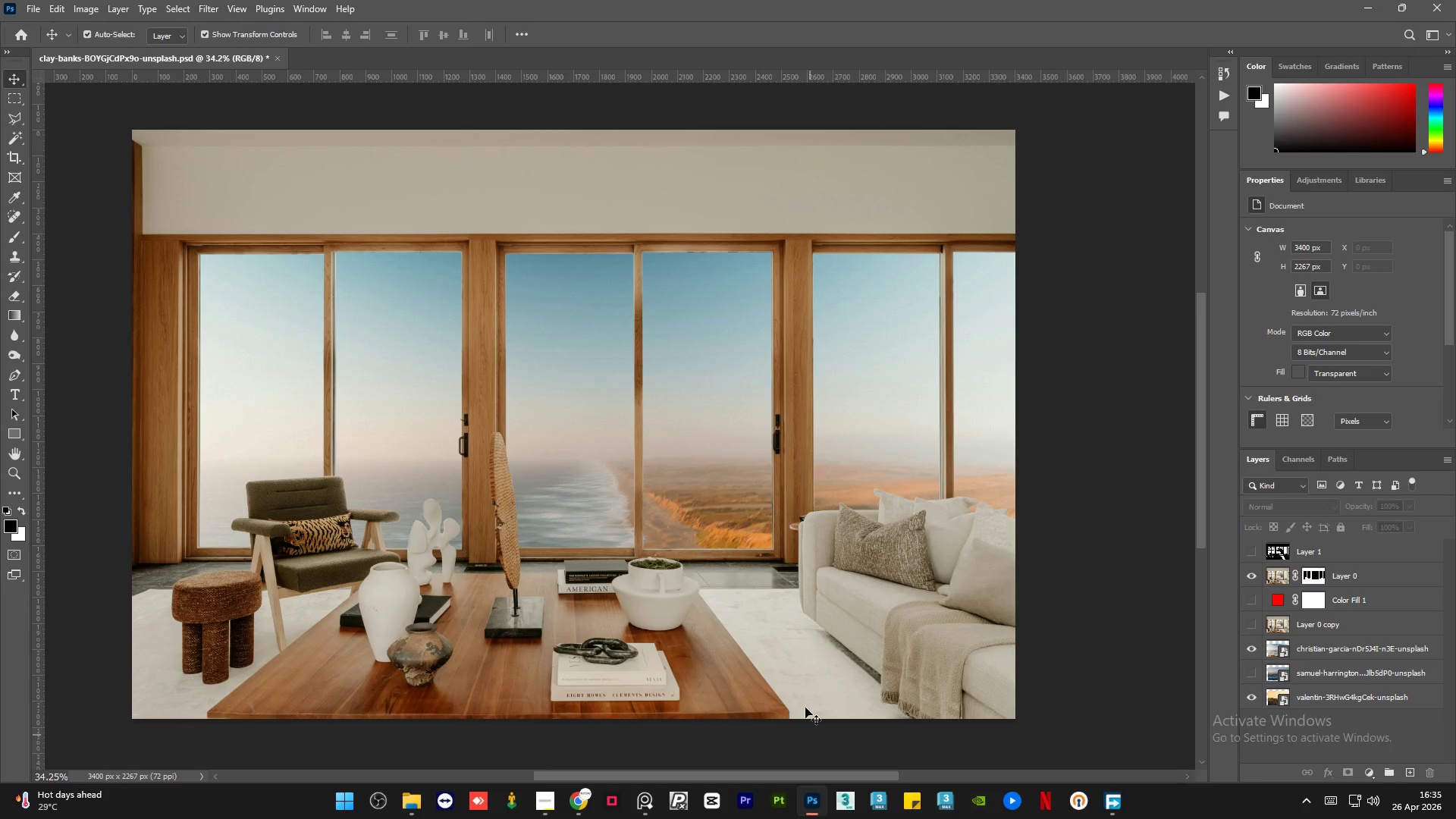 
scroll: coordinate [1015, 489], scroll_direction: down, amount: 1.0
 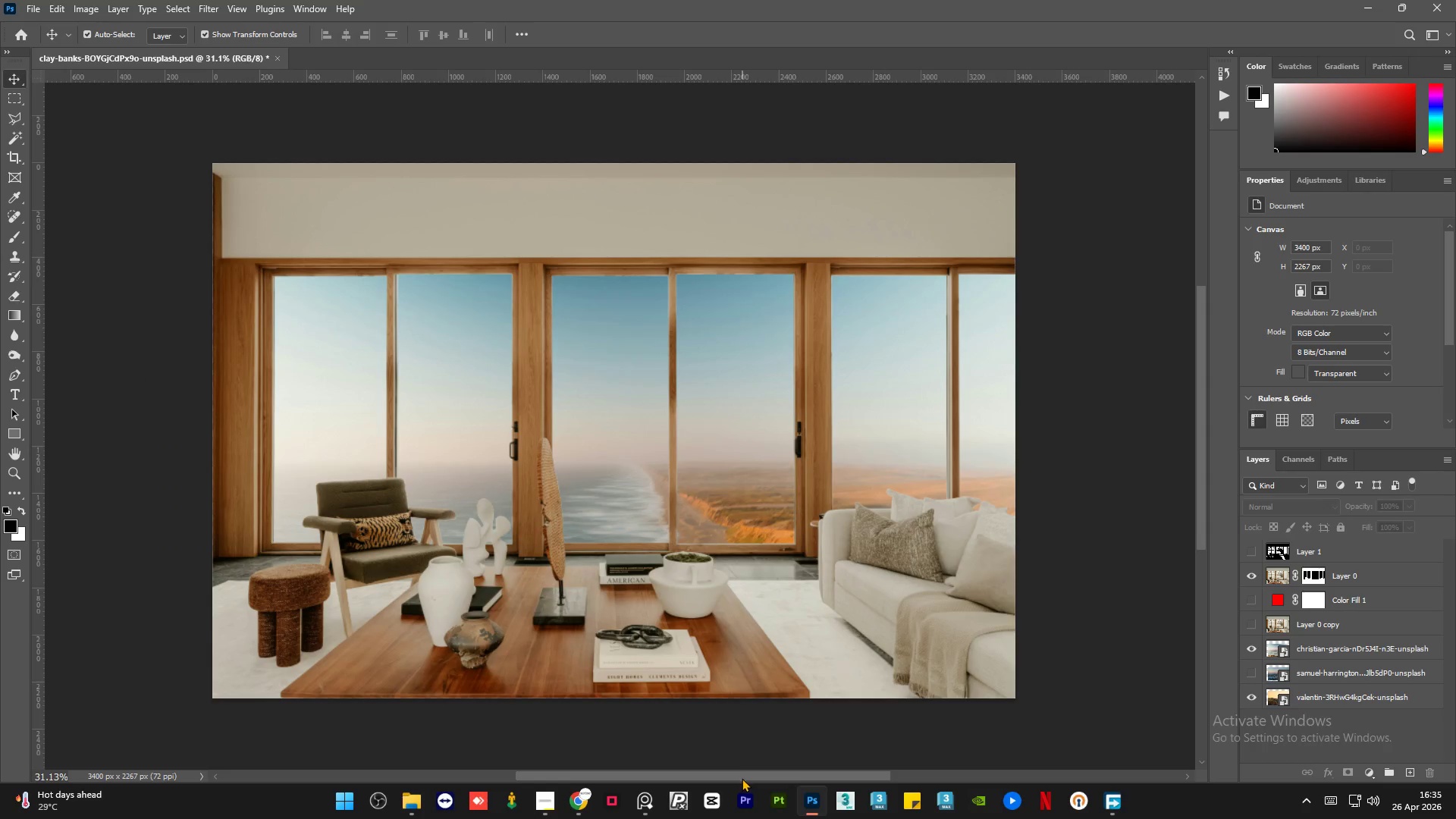 
left_click_drag(start_coordinate=[741, 778], to_coordinate=[732, 778])
 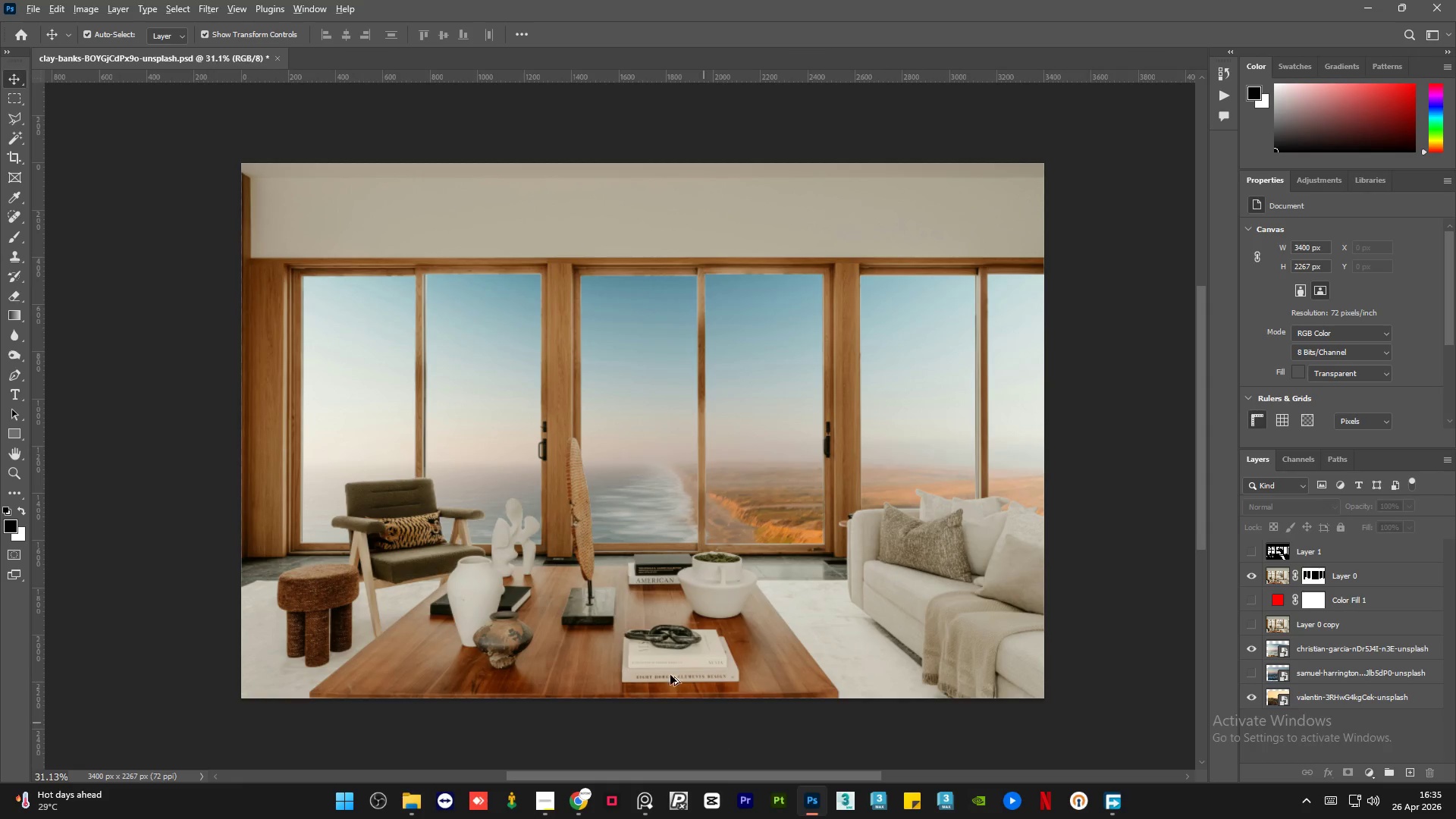 
hold_key(key=AltLeft, duration=0.8)
scroll: coordinate [664, 662], scroll_direction: up, amount: 1.0
 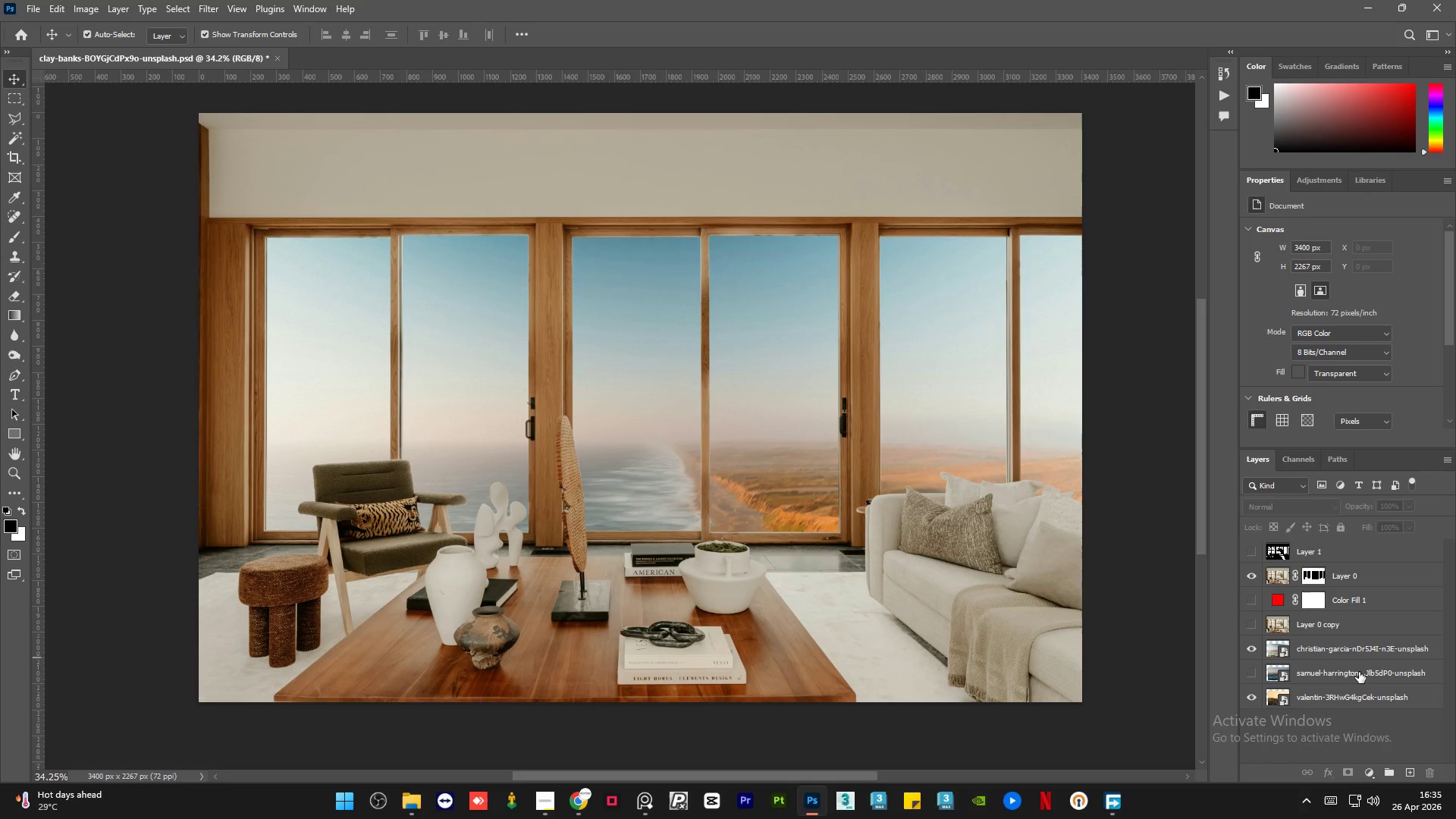 
left_click([1357, 656])
 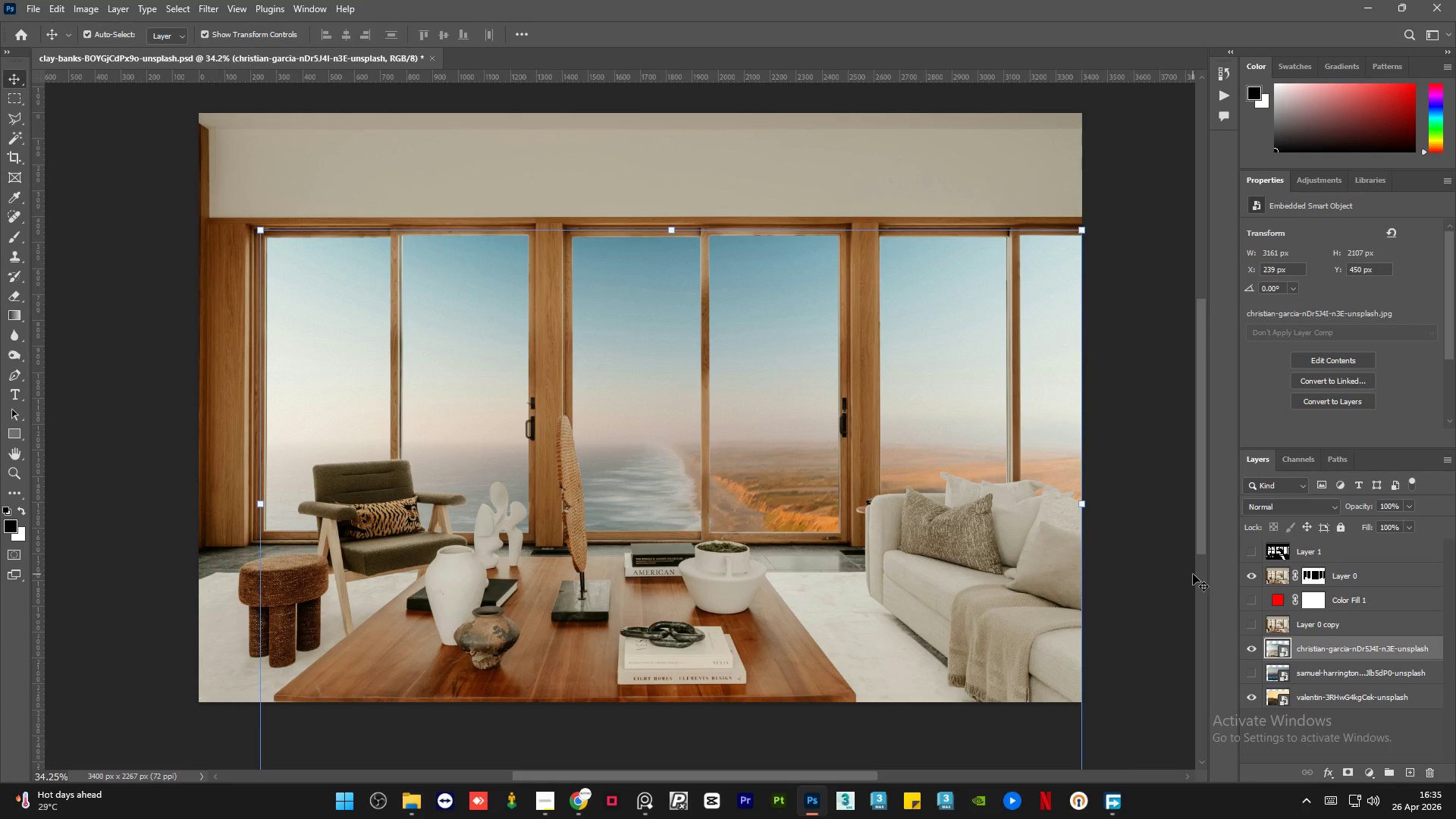 
key(ArrowDown)
 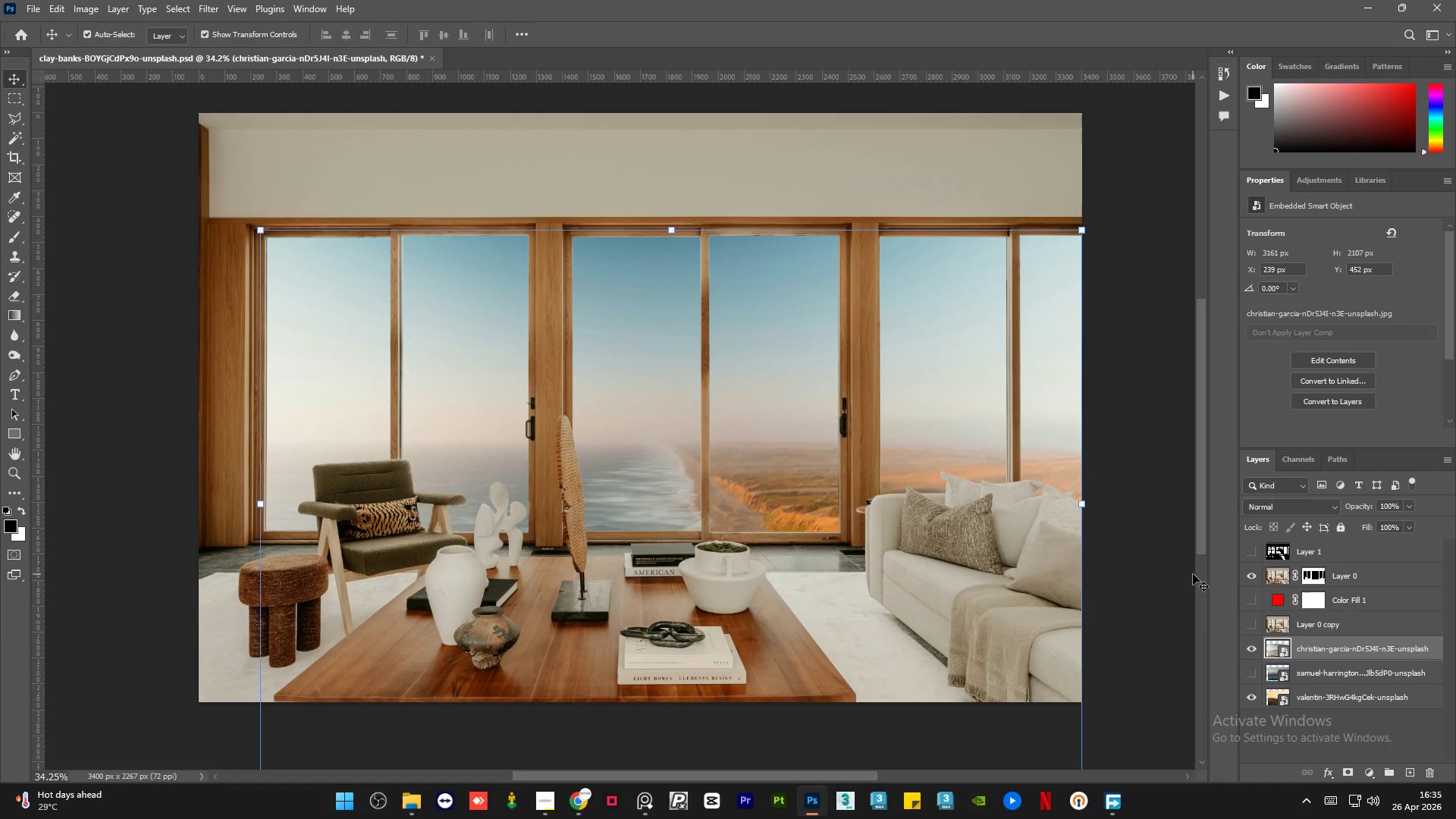 
key(ArrowDown)
 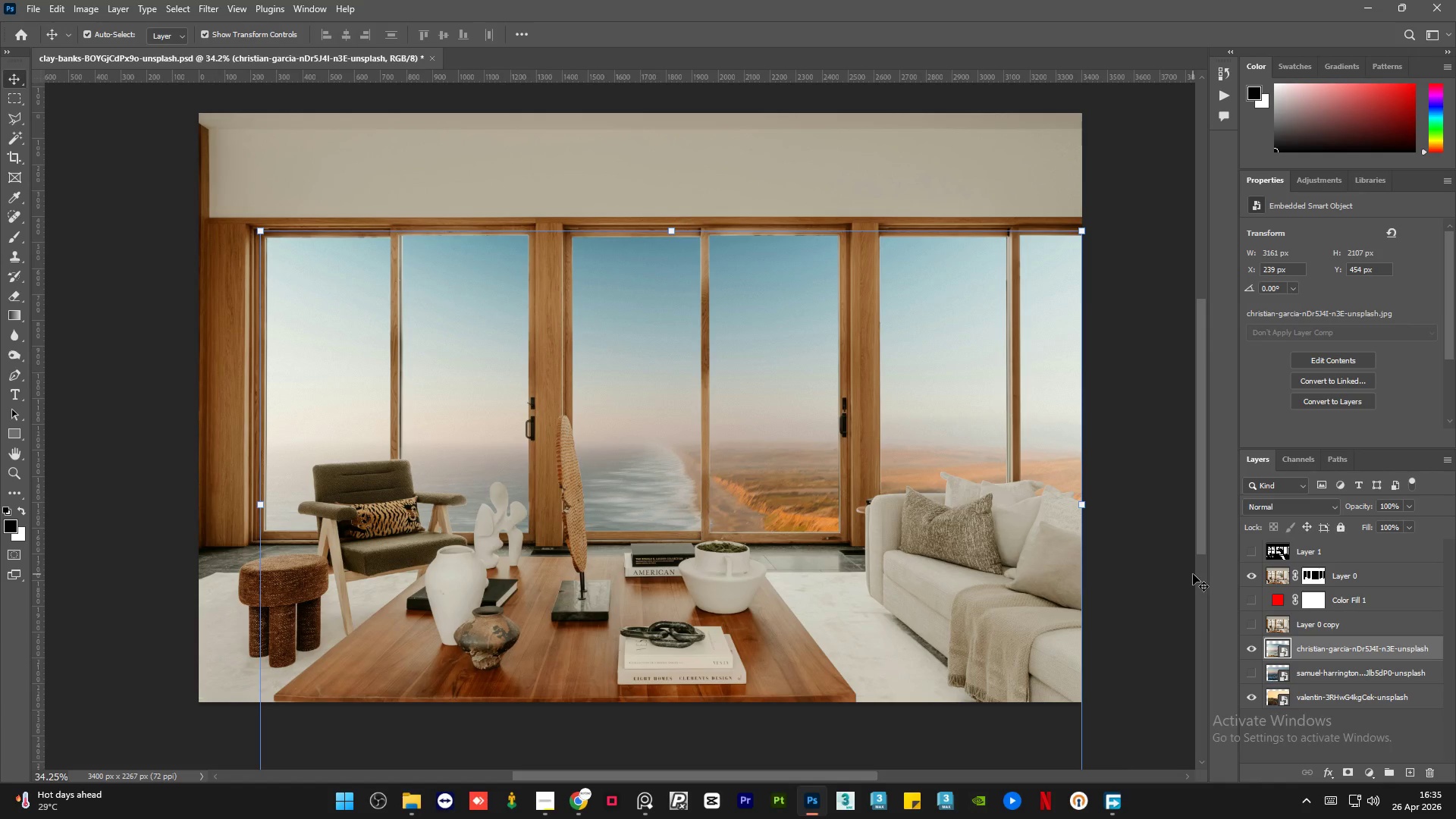 
key(ArrowDown)
 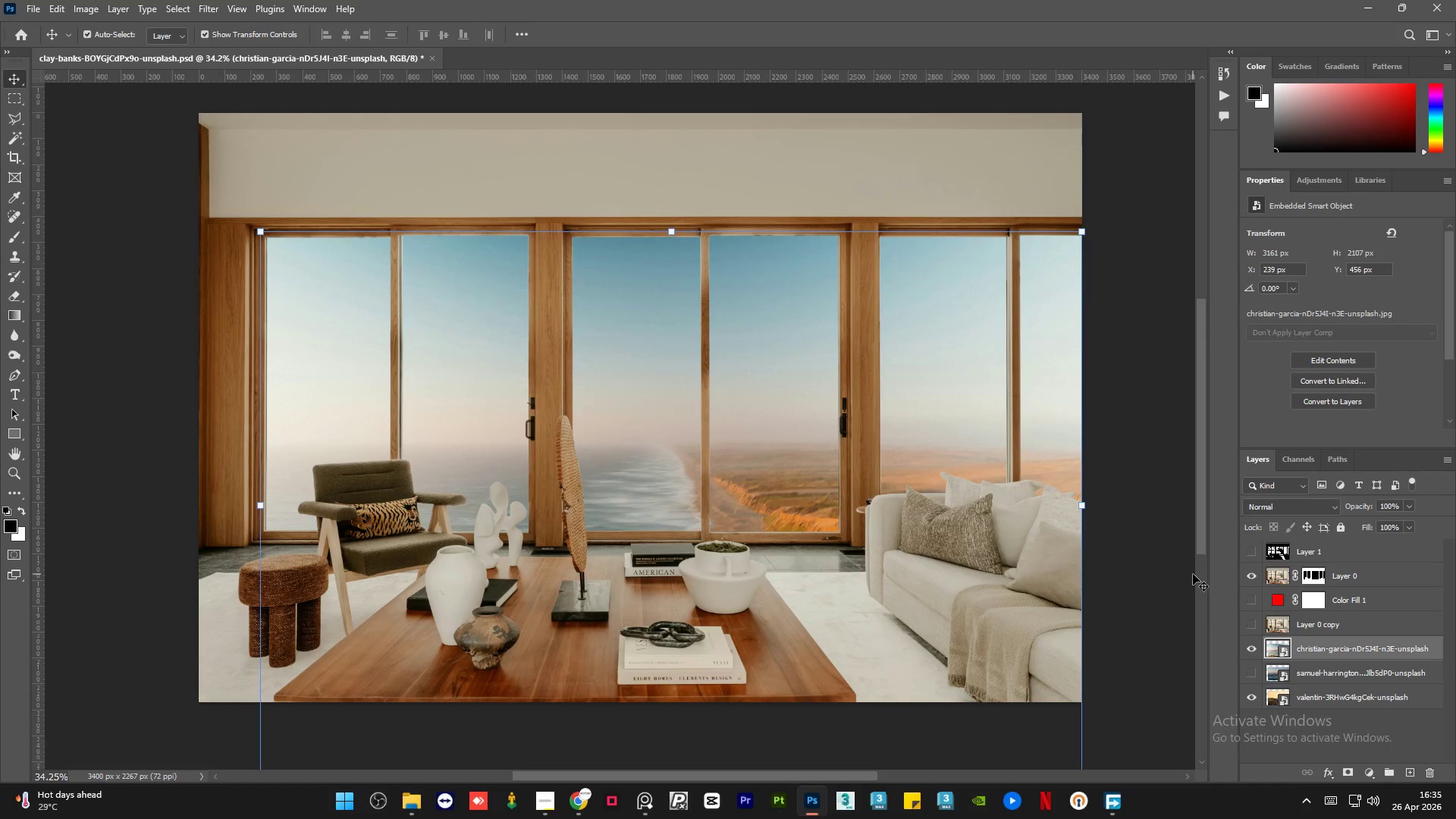 
key(ArrowDown)
 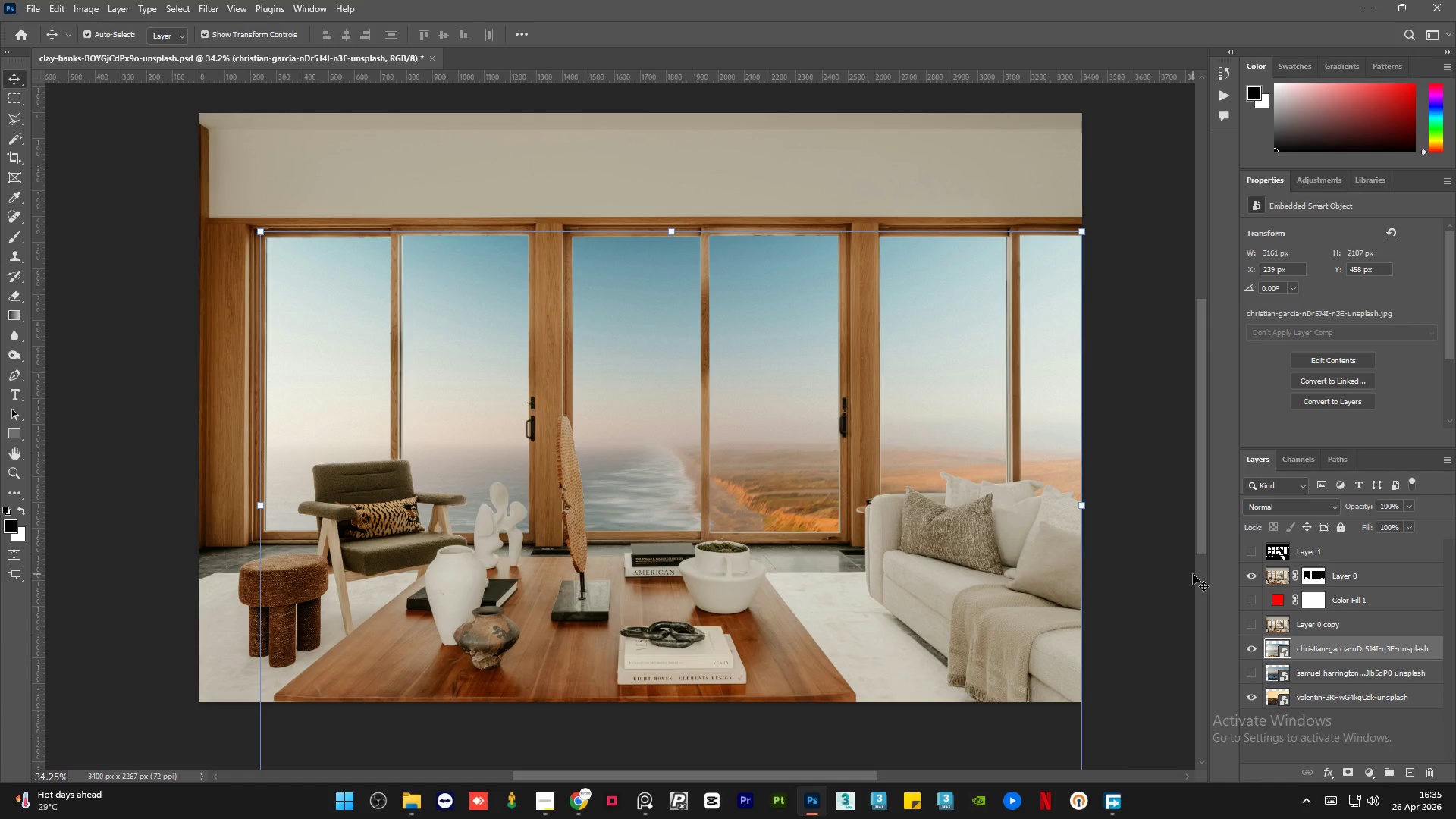 
hold_key(key=ShiftRight, duration=2.73)
 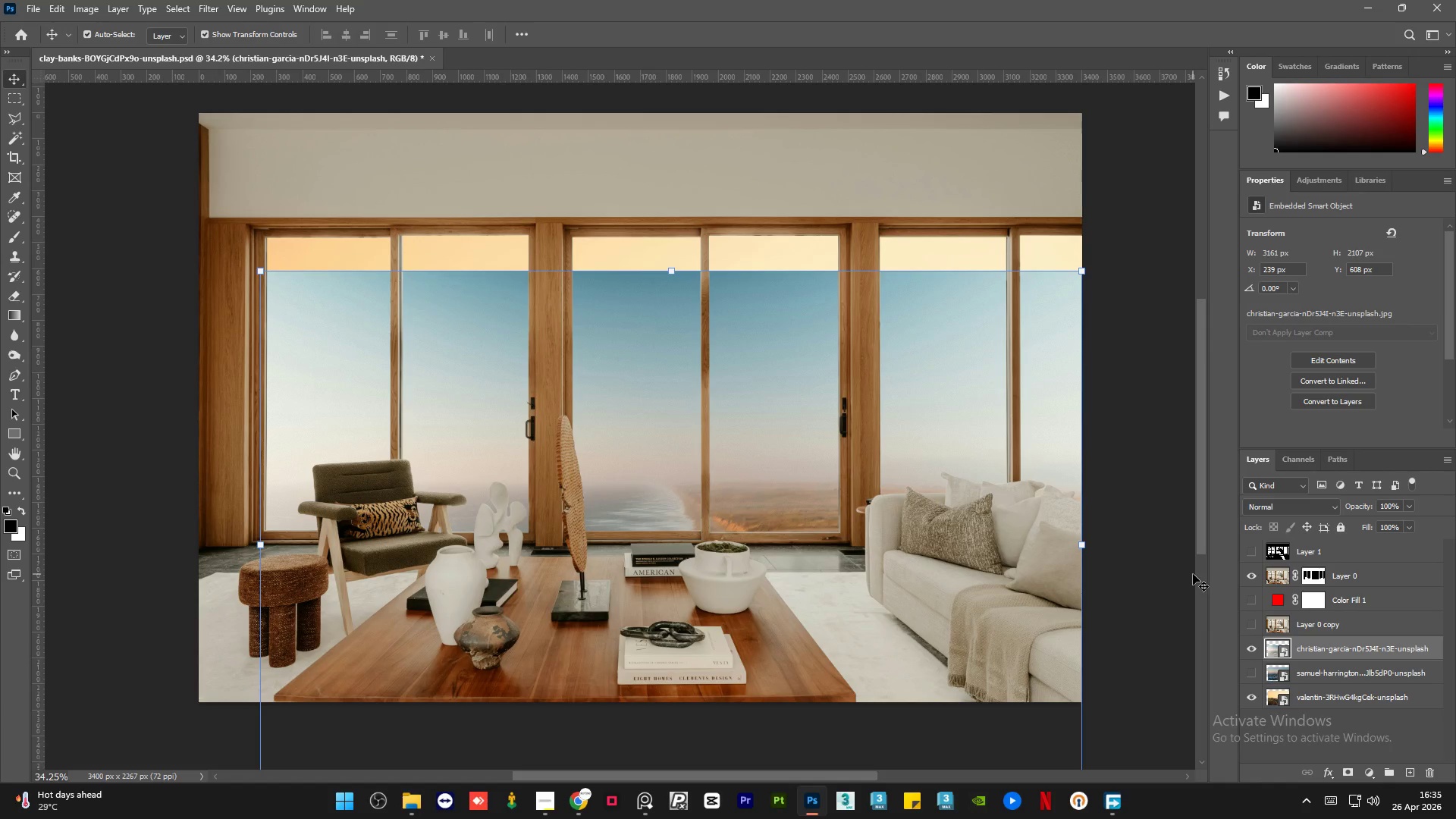 
hold_key(key=ArrowDown, duration=1.38)
 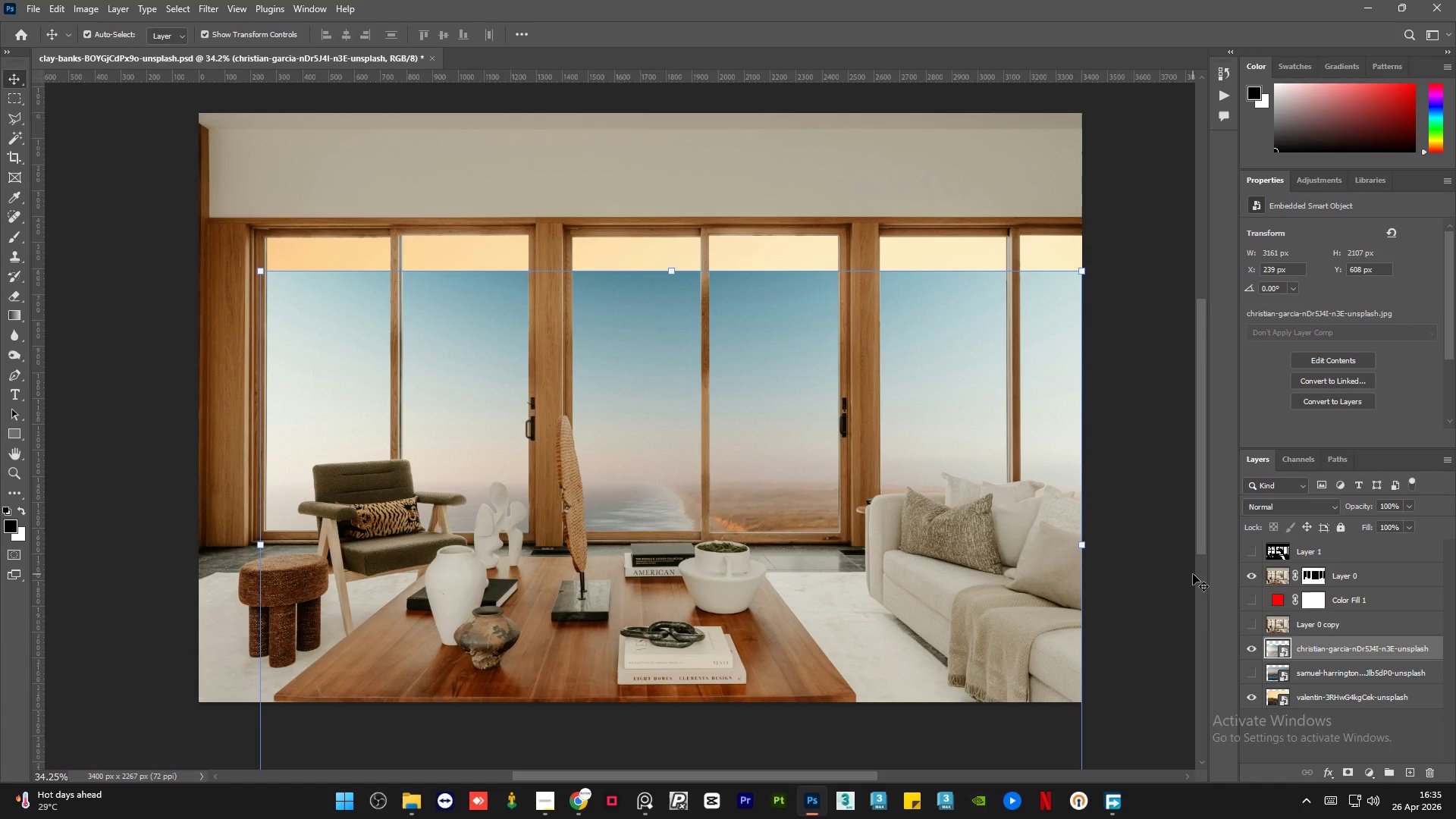 
key(Shift+ShiftLeft)
 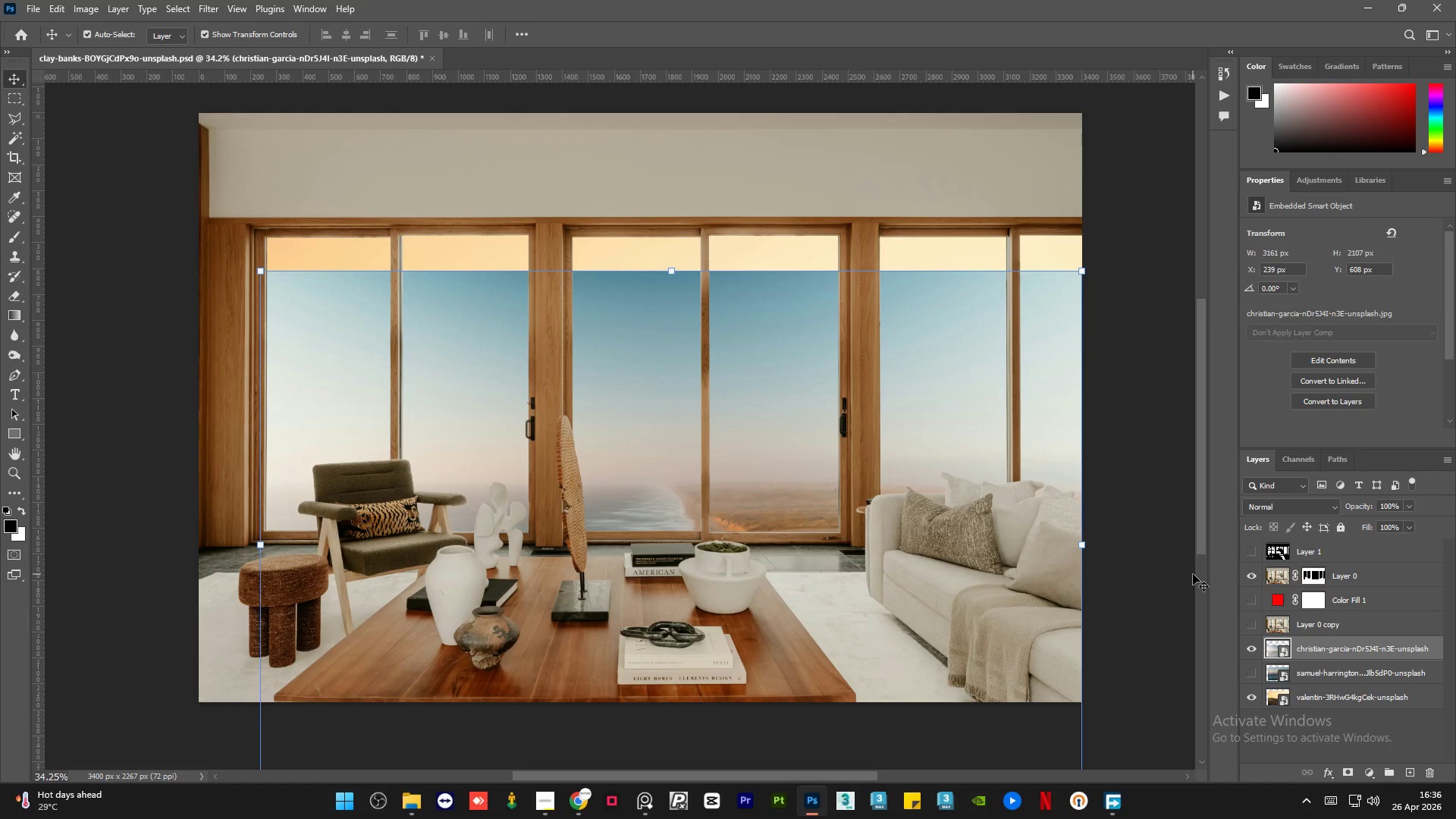 
key(Control+Z)
 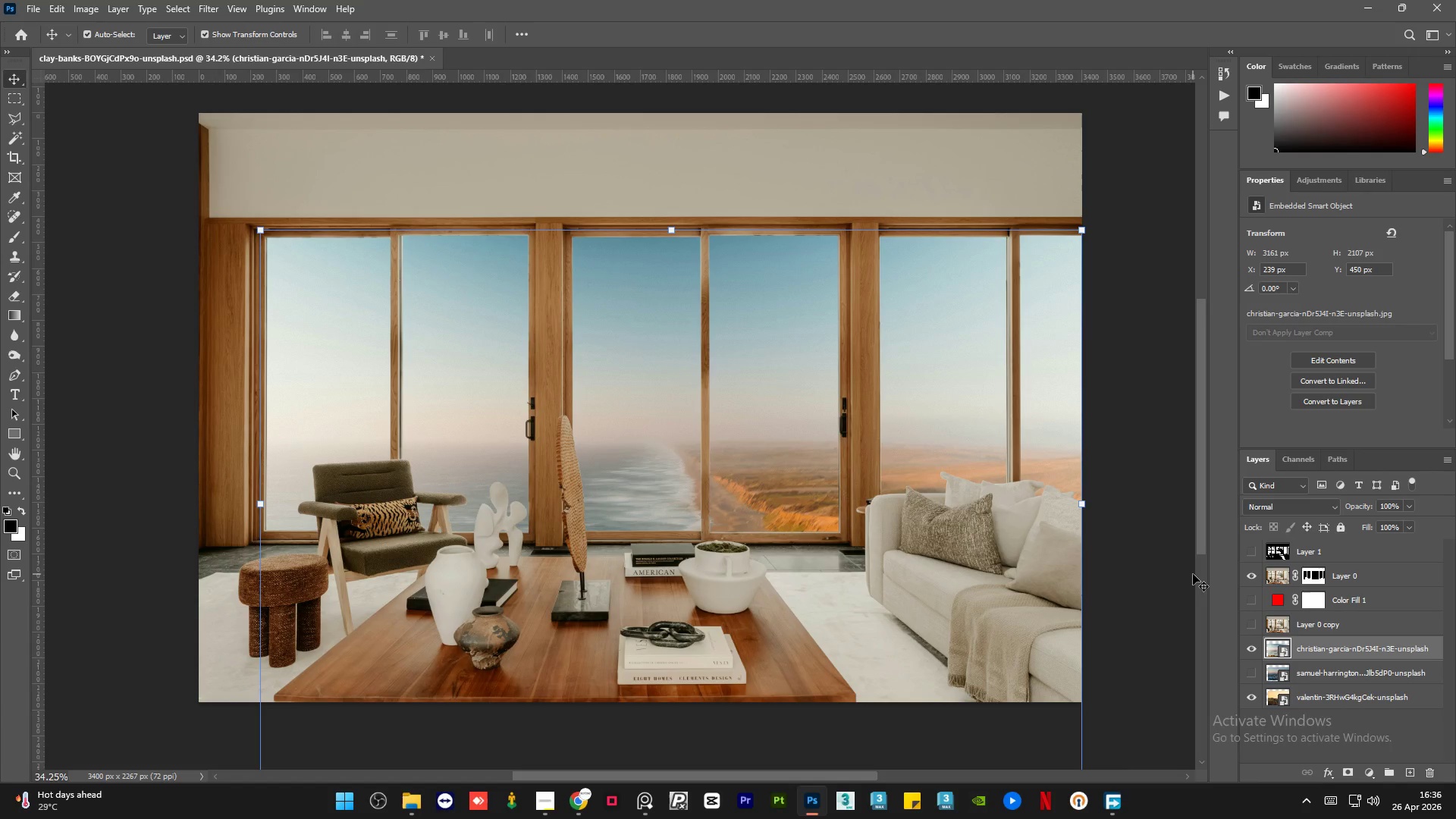 
left_click([1159, 452])
 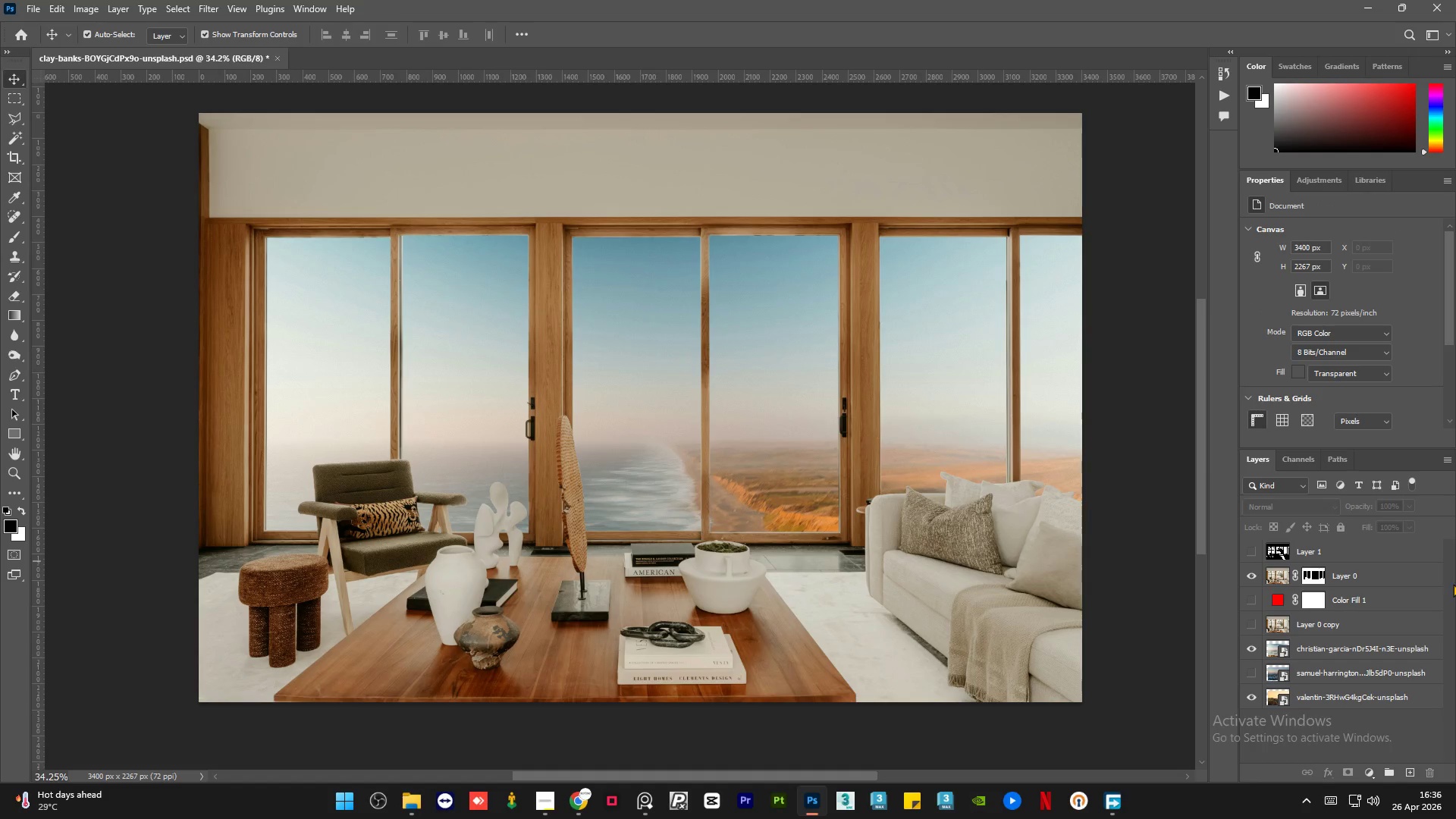 
wait(6.34)
 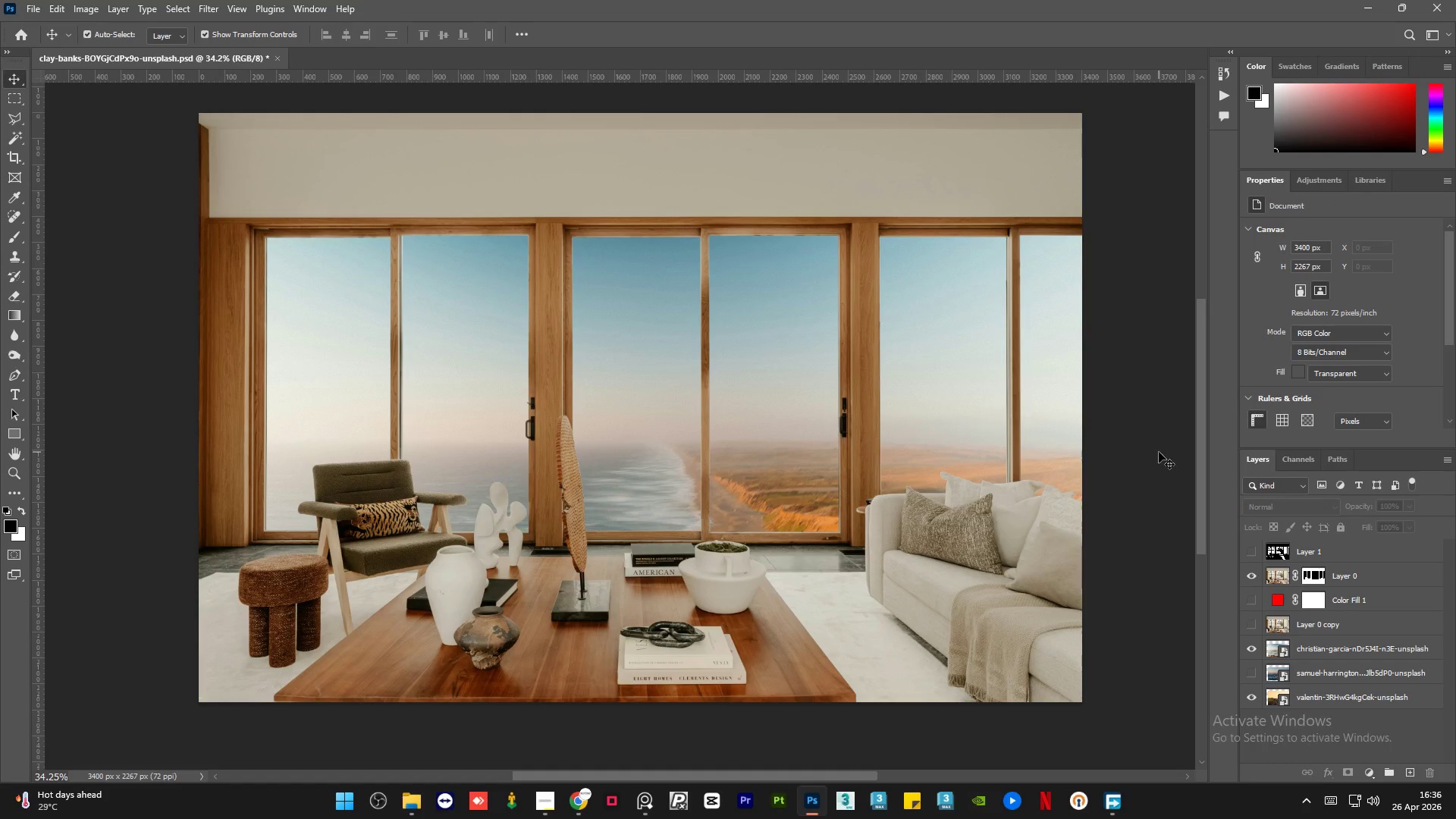 
left_click([1248, 653])
 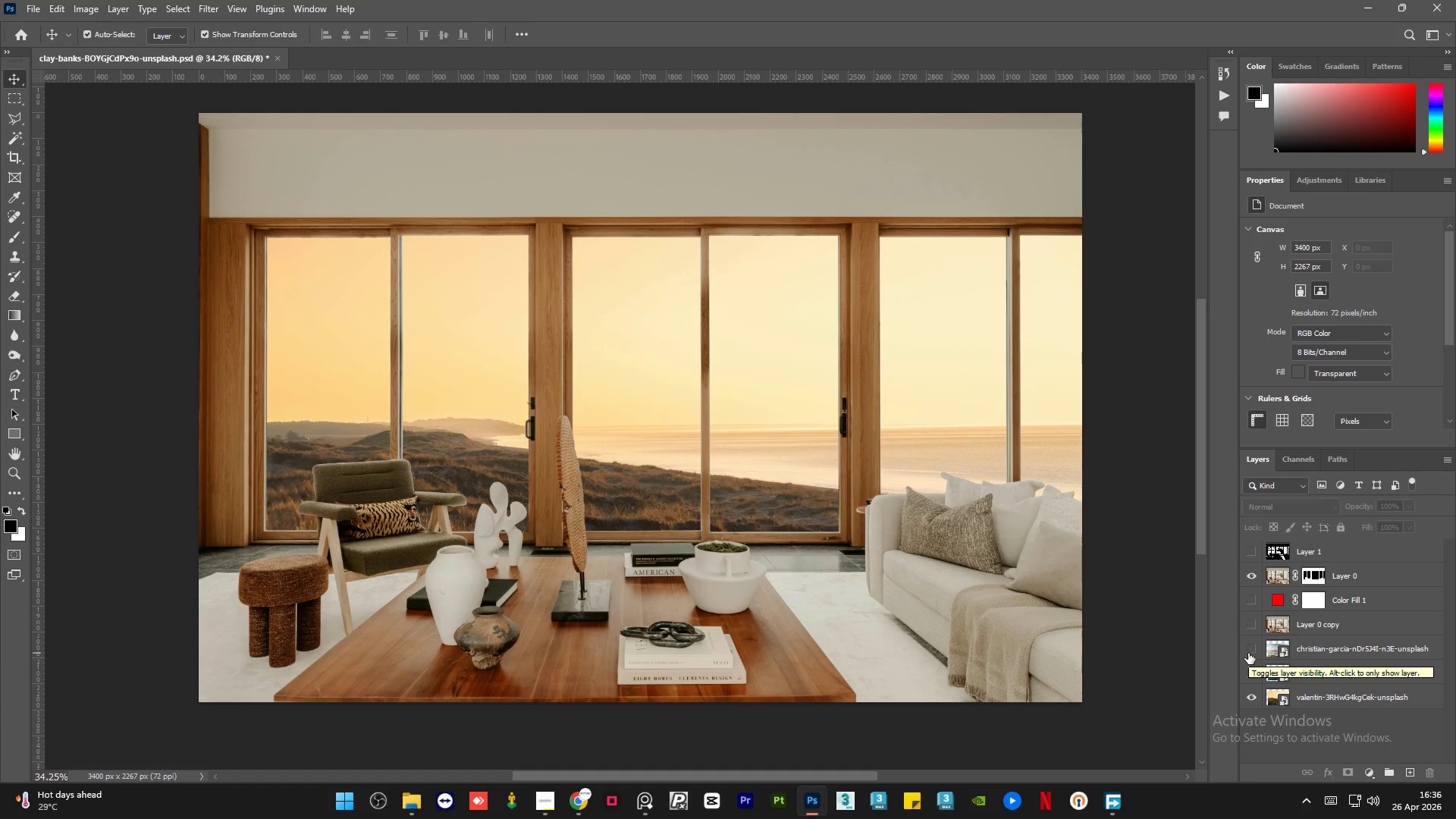 
left_click([1248, 653])
 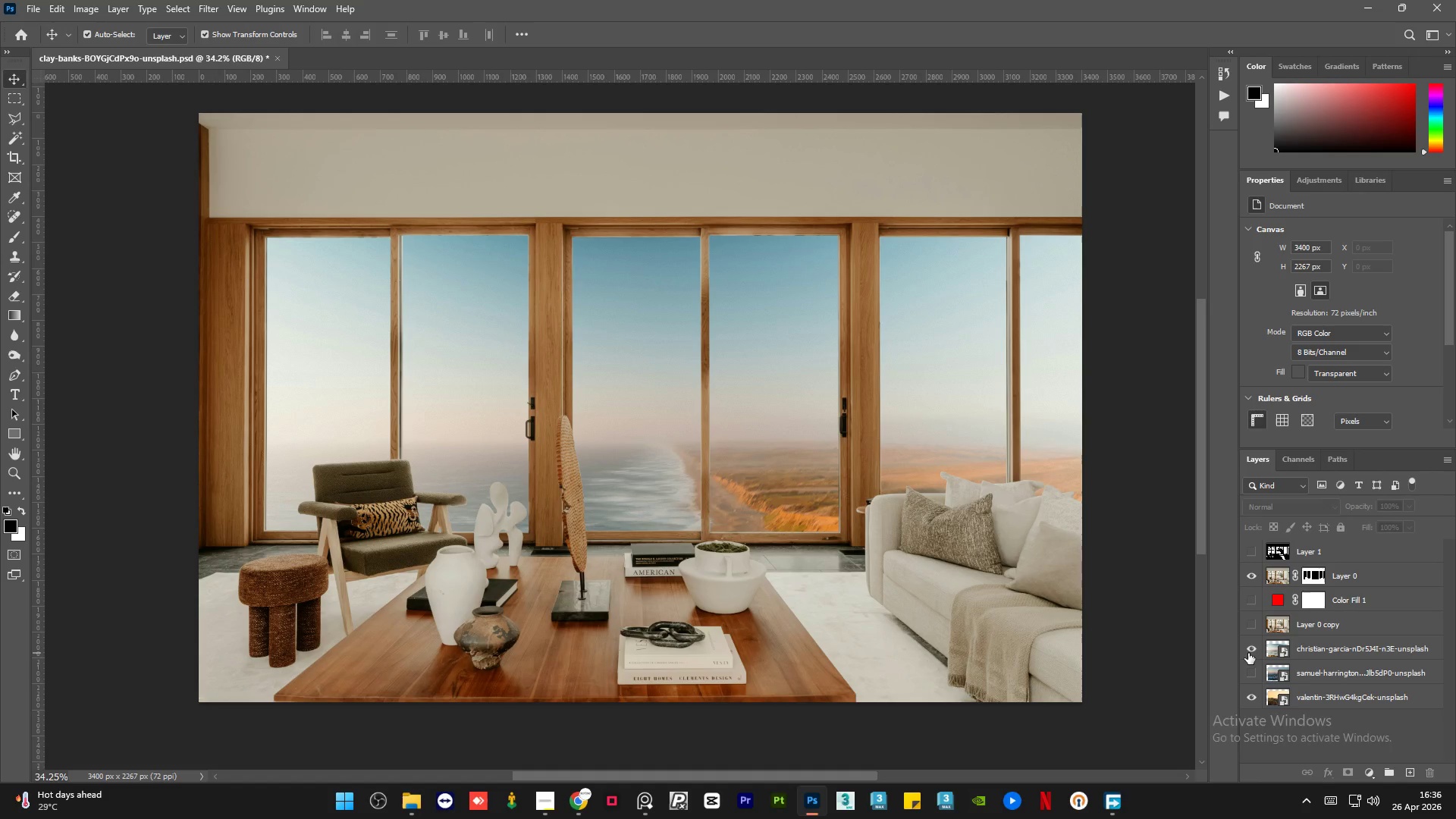 
left_click([1248, 653])
 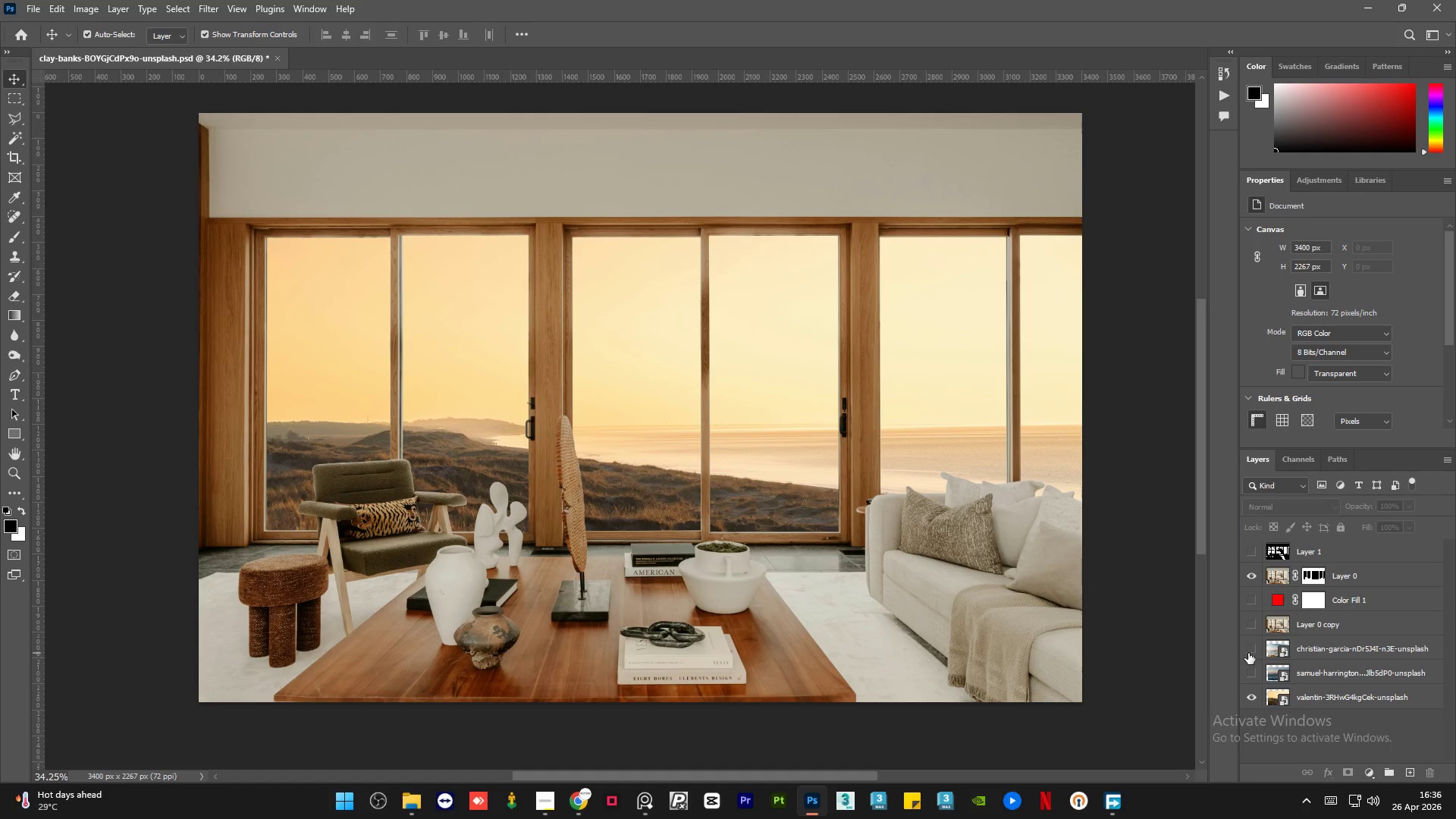 
left_click([1248, 653])
 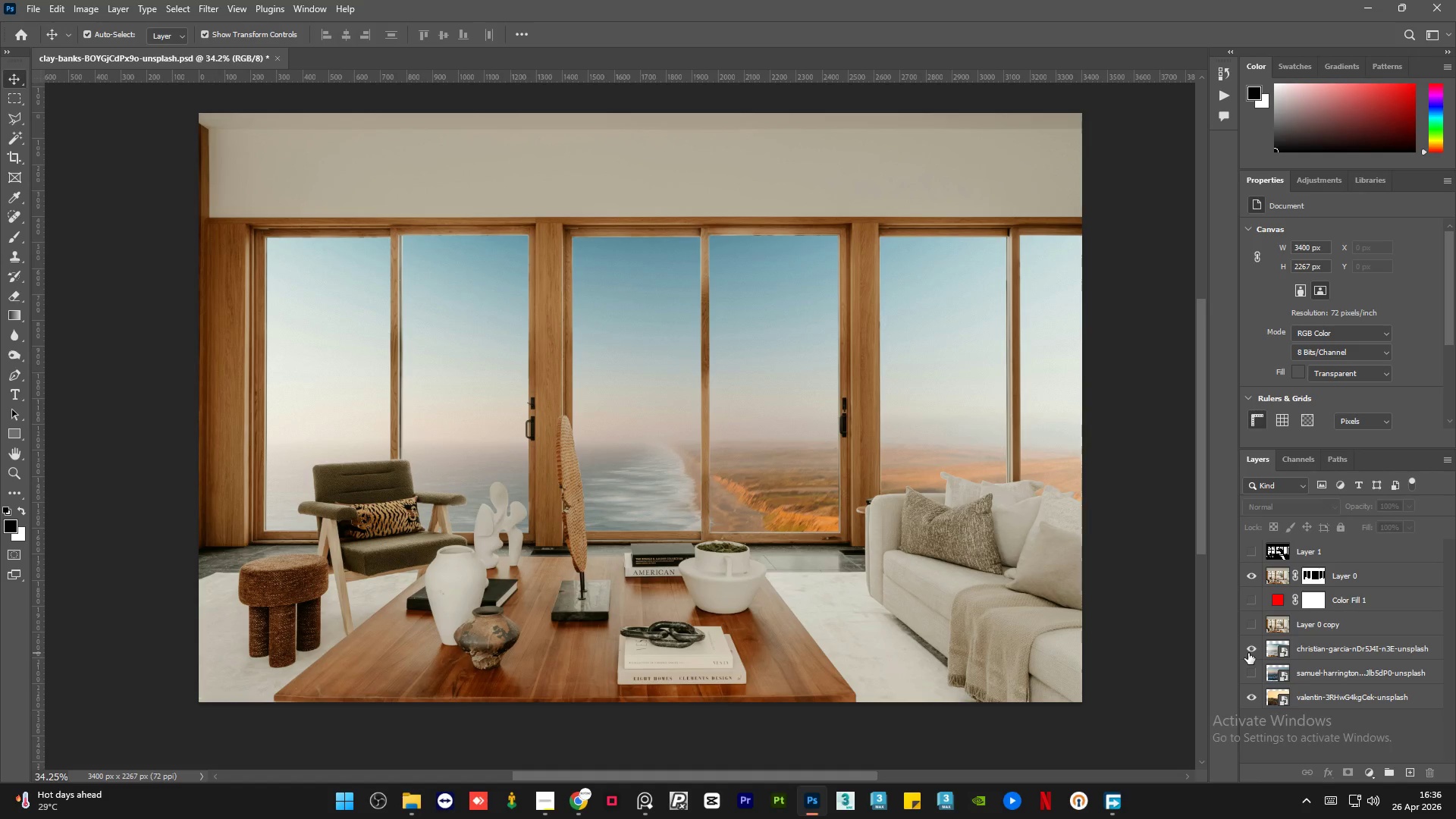 
left_click([1248, 653])
 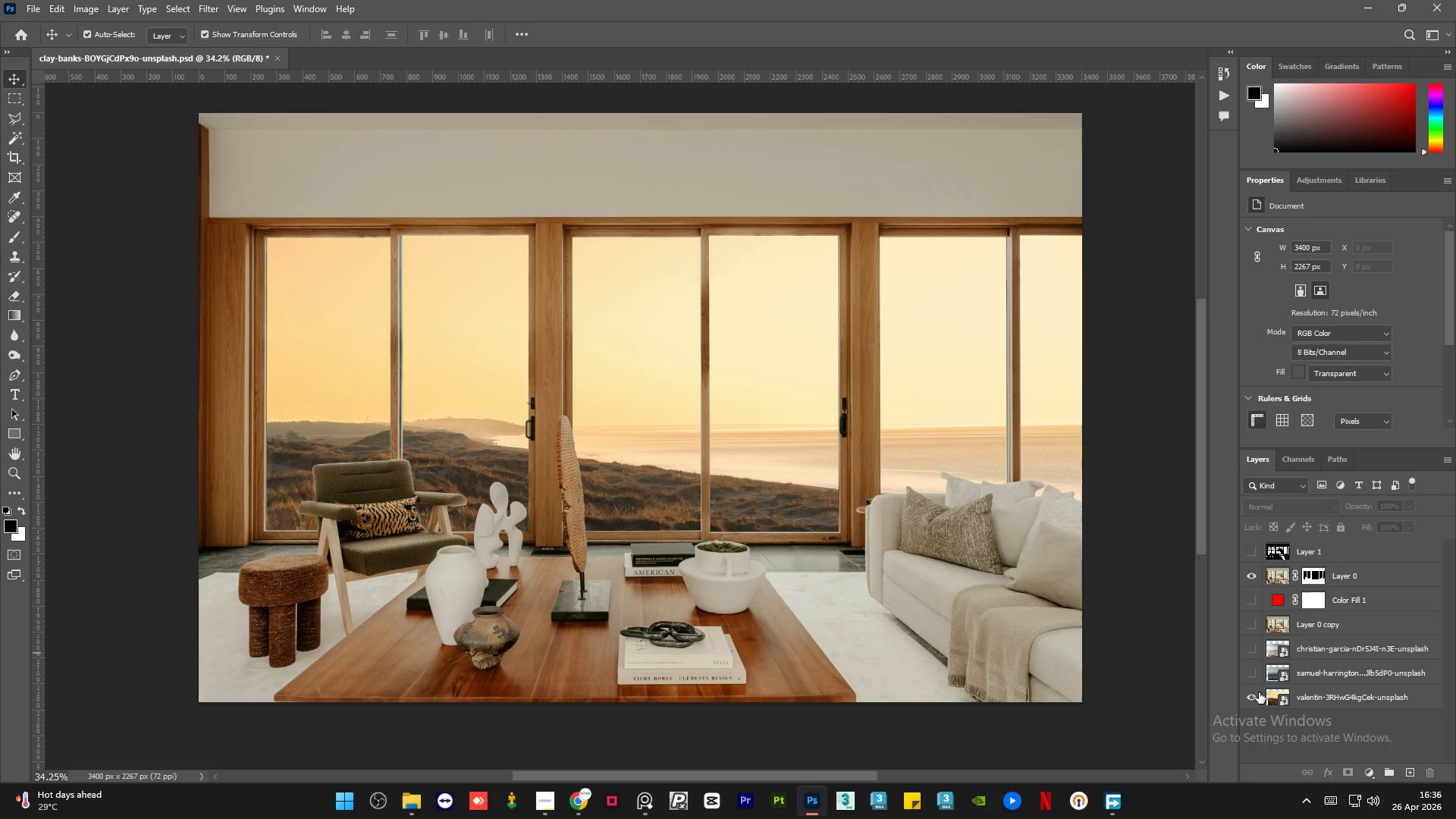 
left_click([1345, 692])
 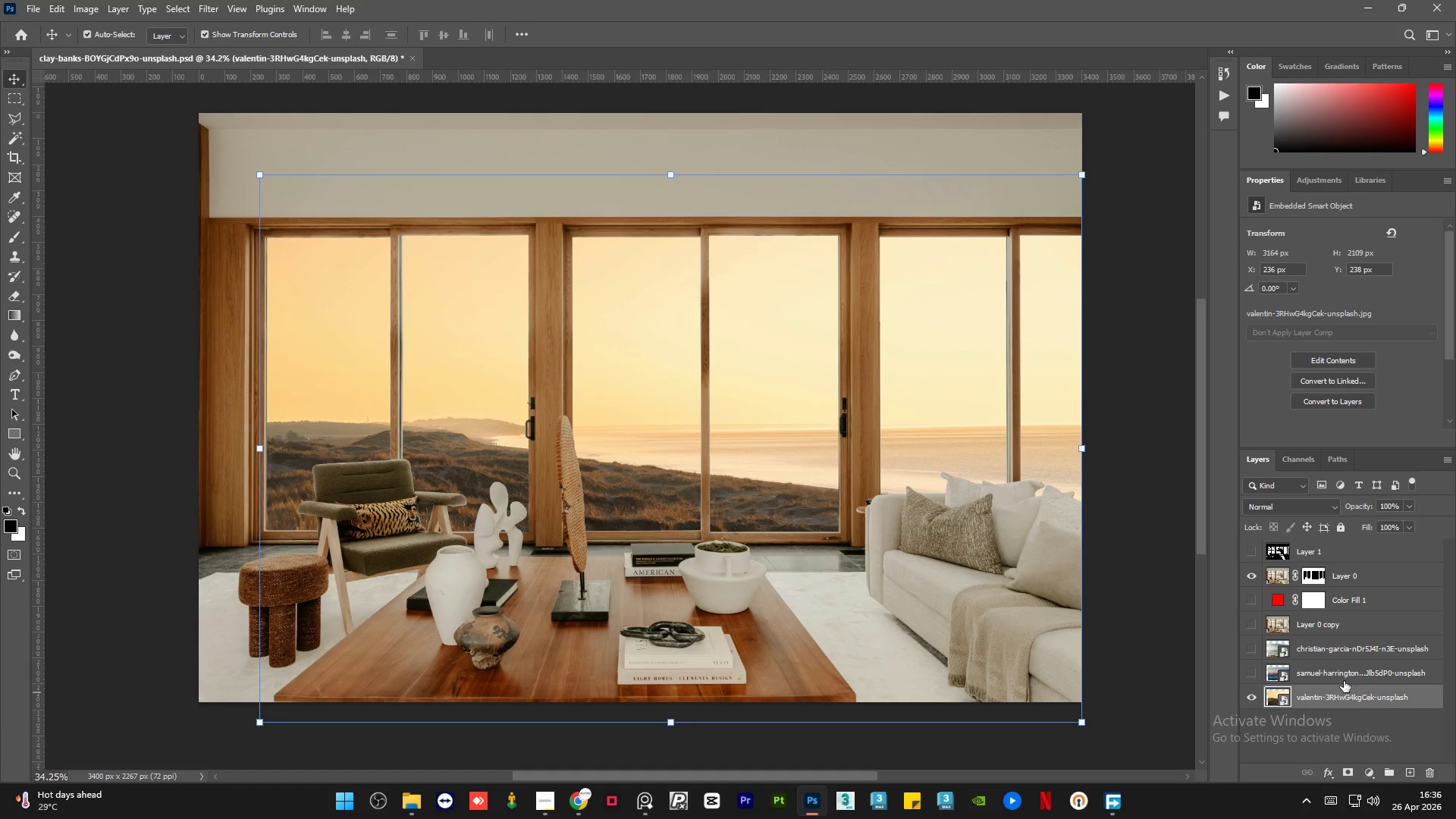 
left_click([1343, 676])
 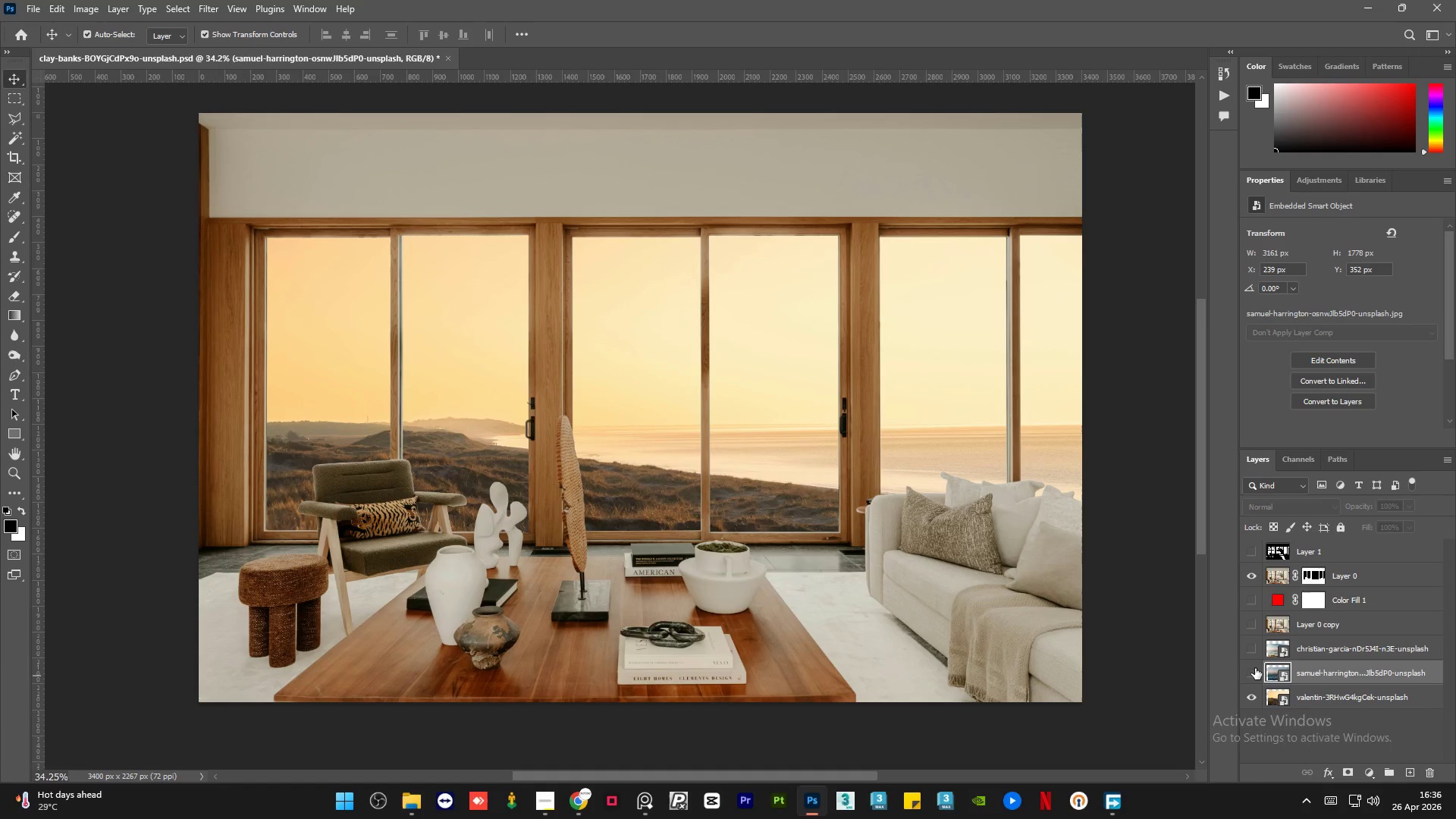 
left_click([1255, 668])
 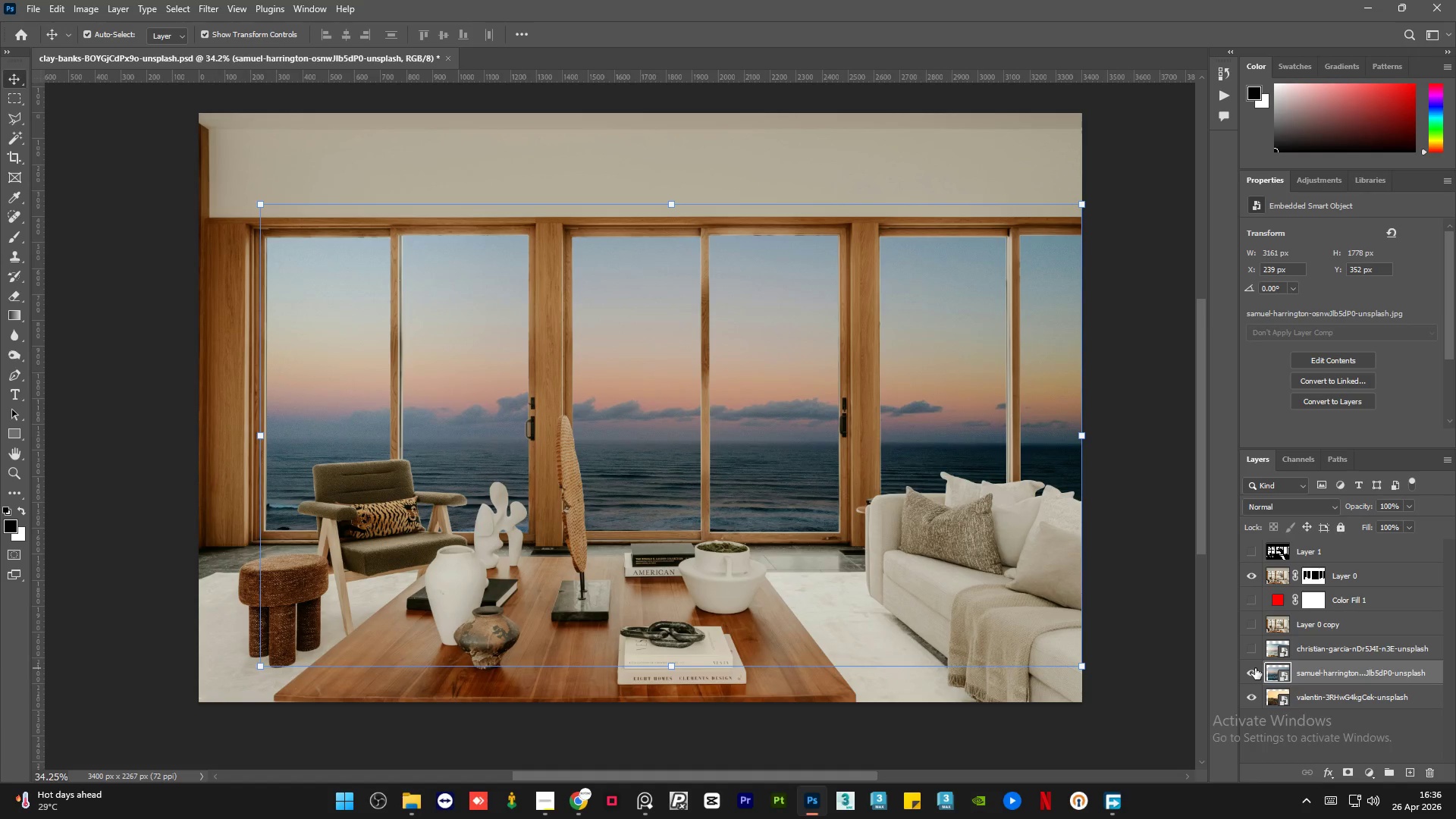 
left_click([1255, 668])
 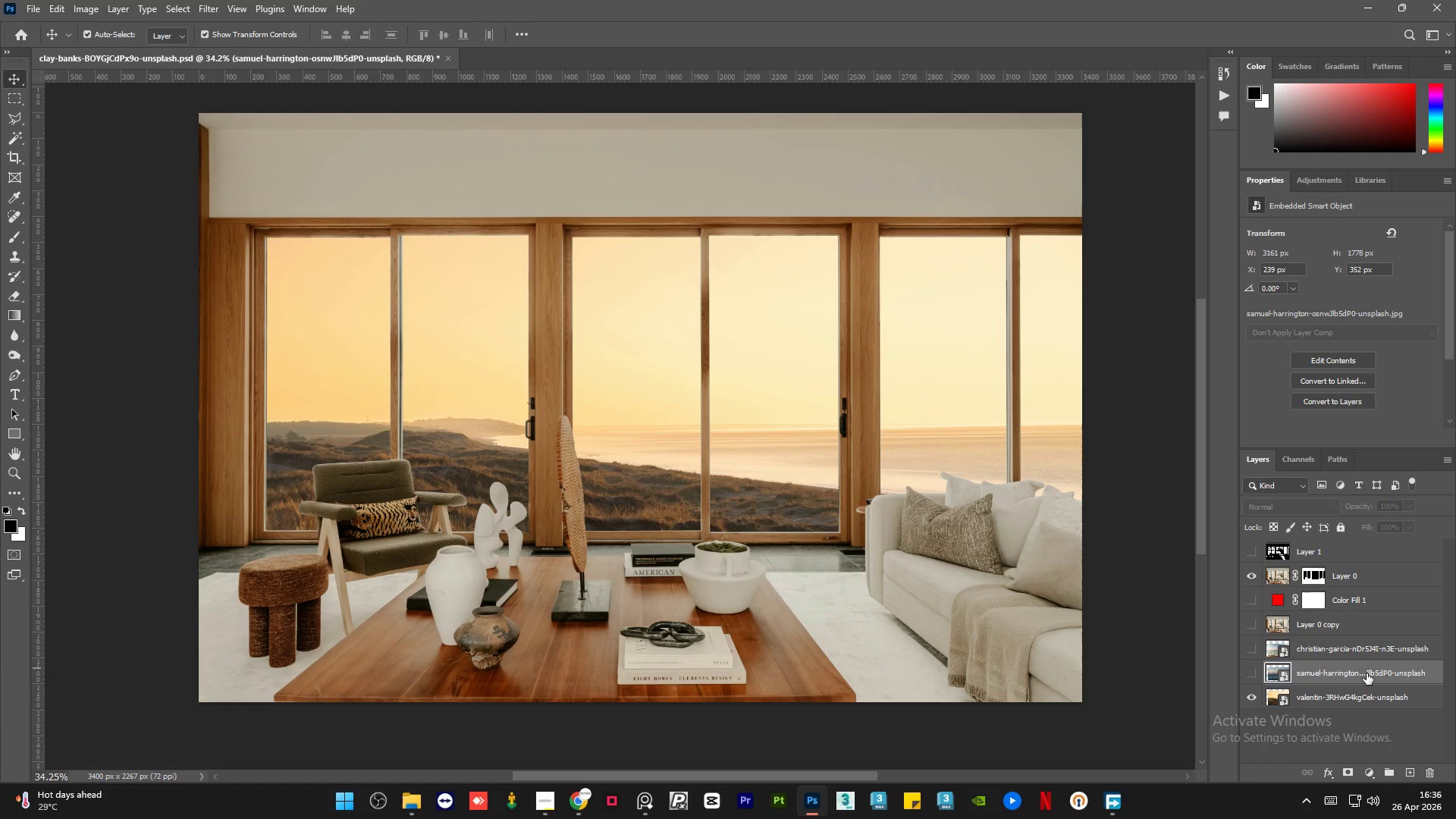 
key(Delete)
 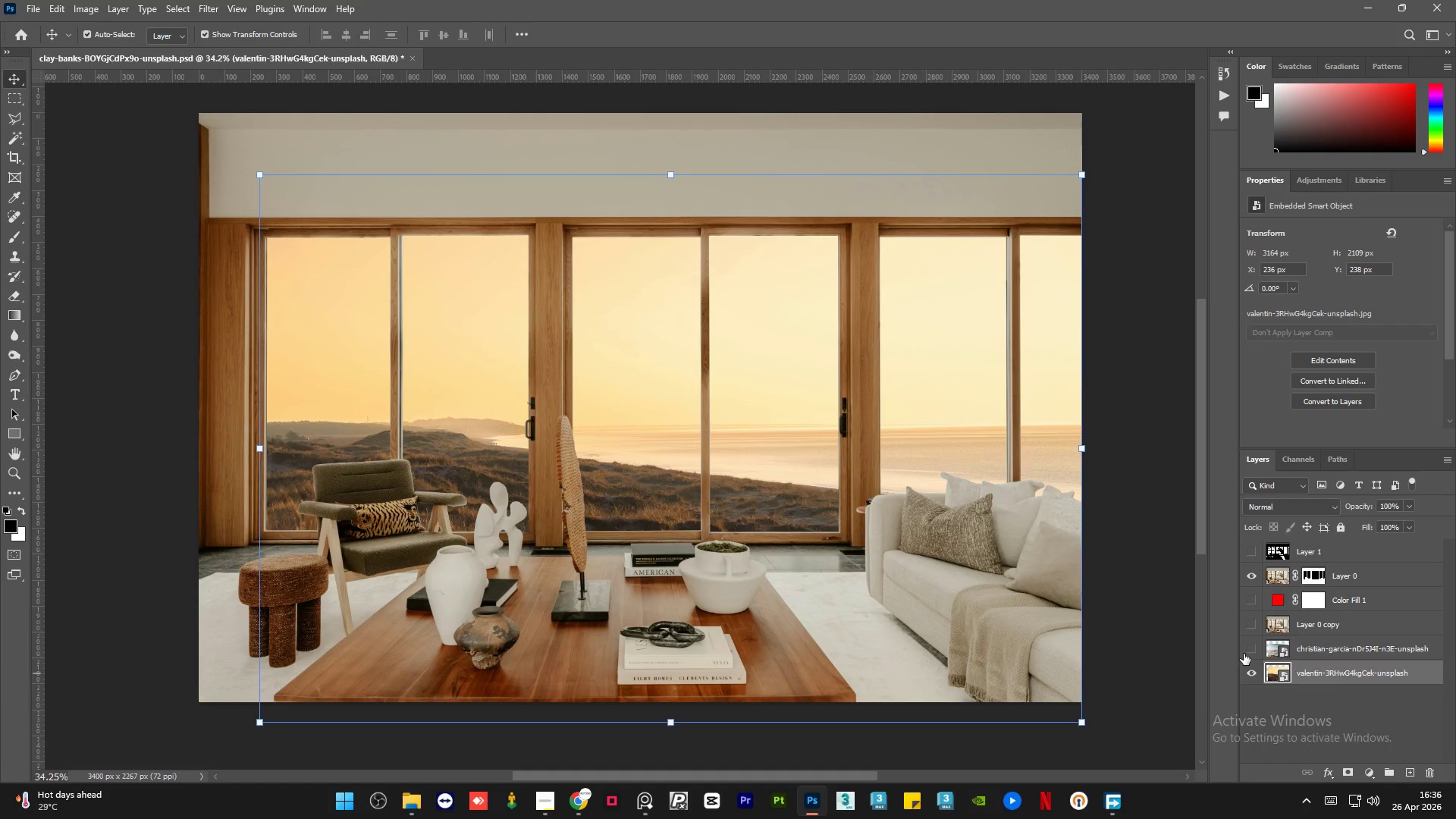 
left_click([1249, 653])
 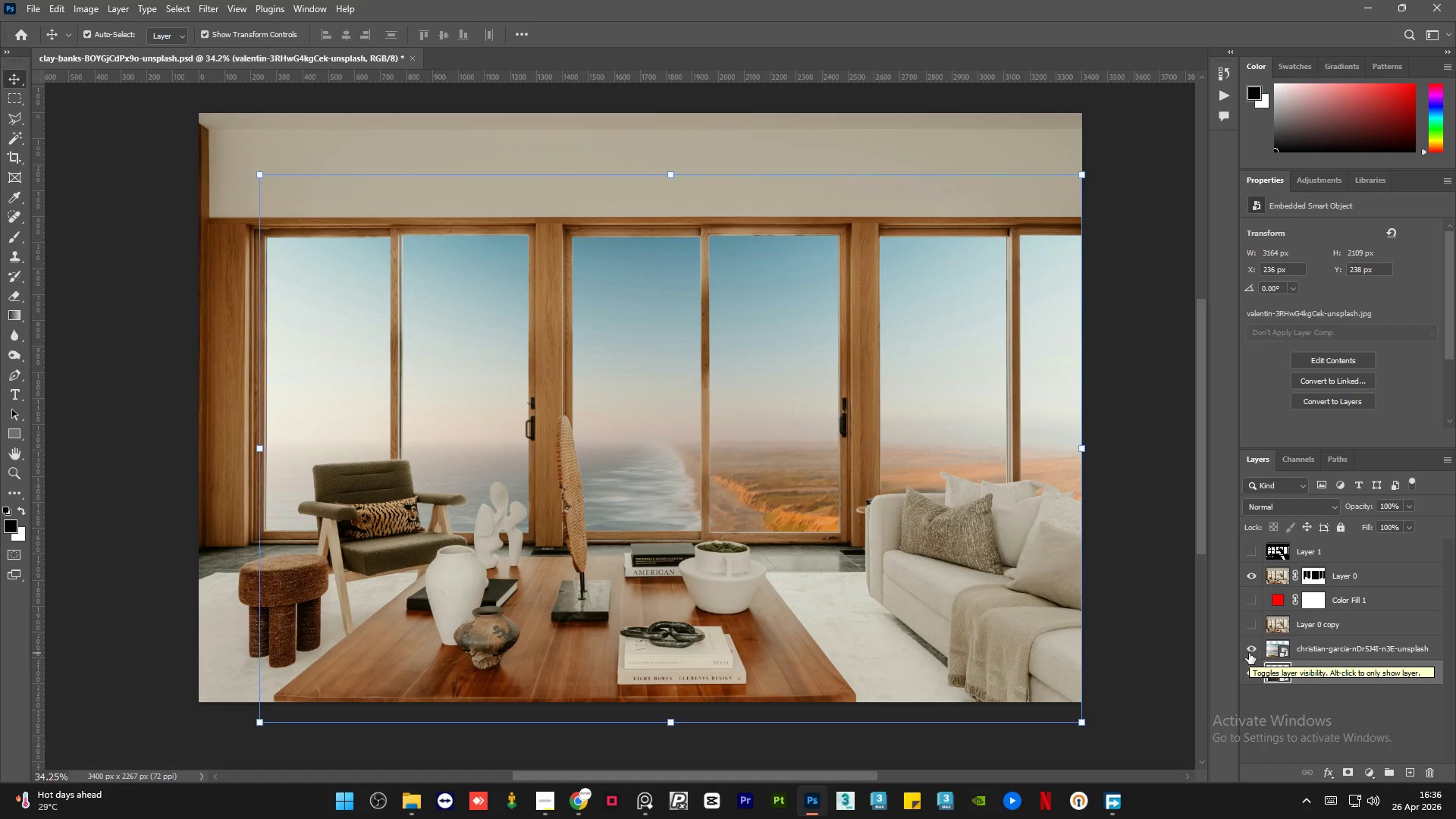 
left_click([1249, 653])
 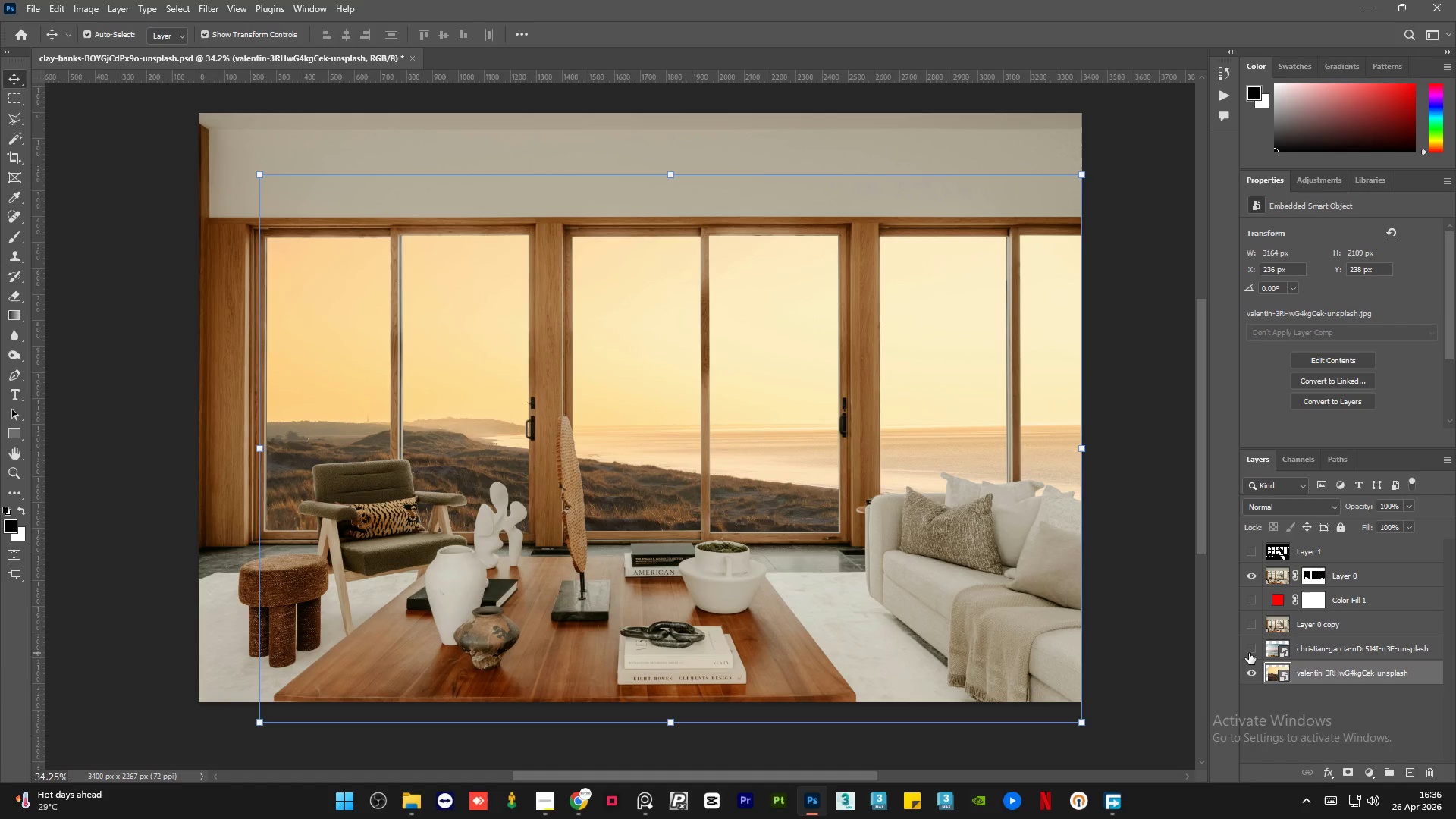 
left_click([1249, 653])
 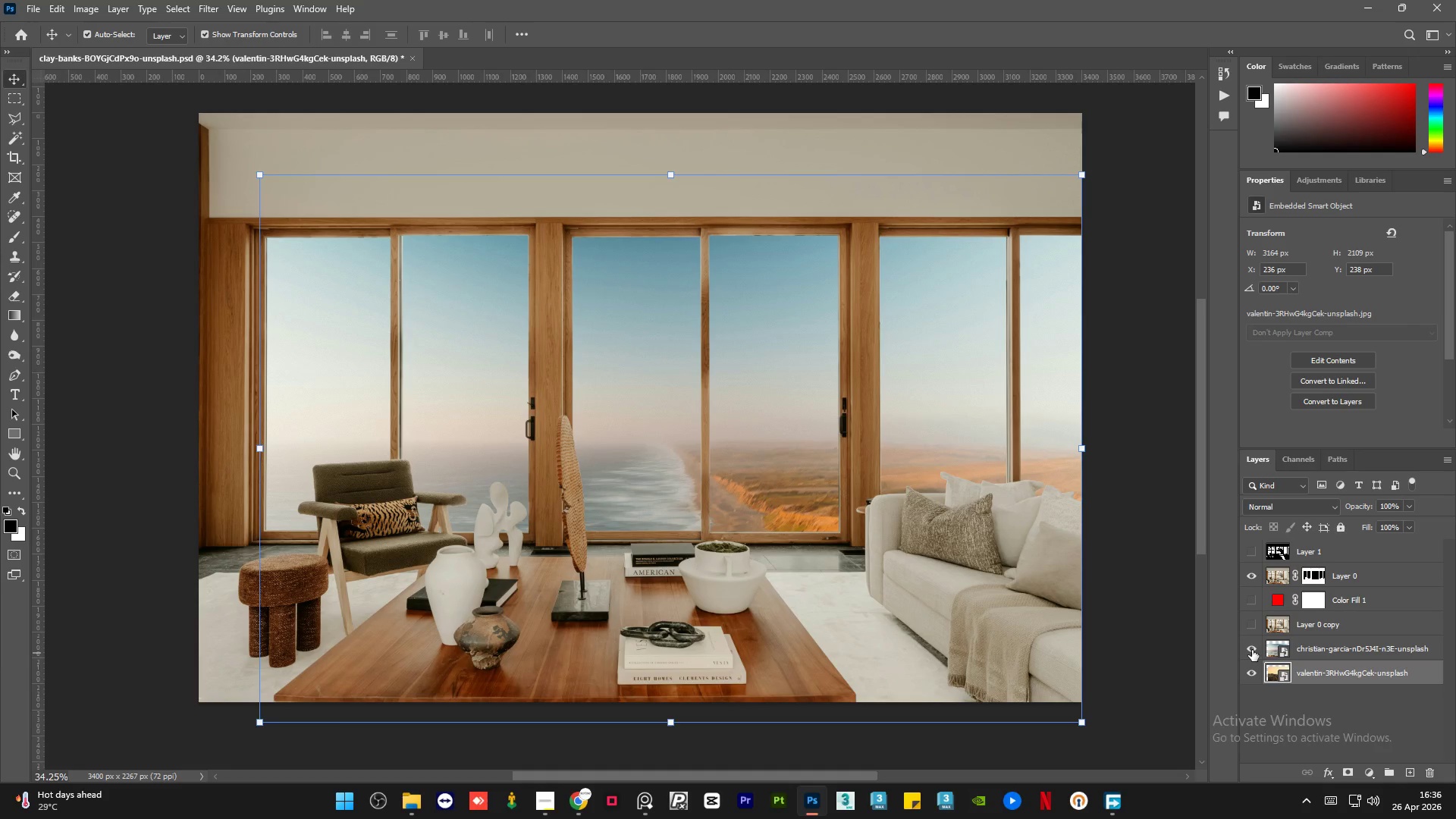 
left_click([1252, 649])
 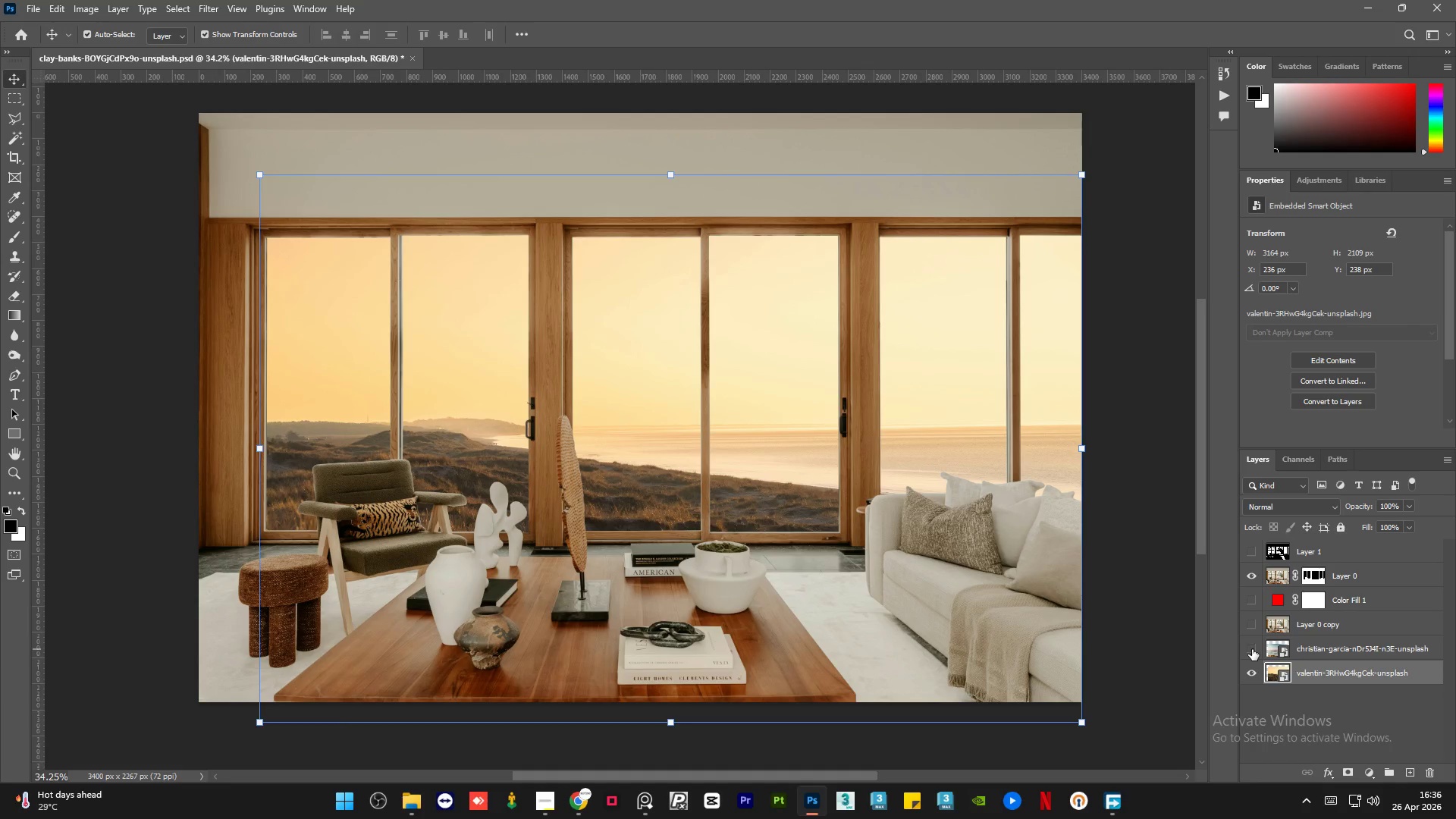 
left_click([1252, 649])
 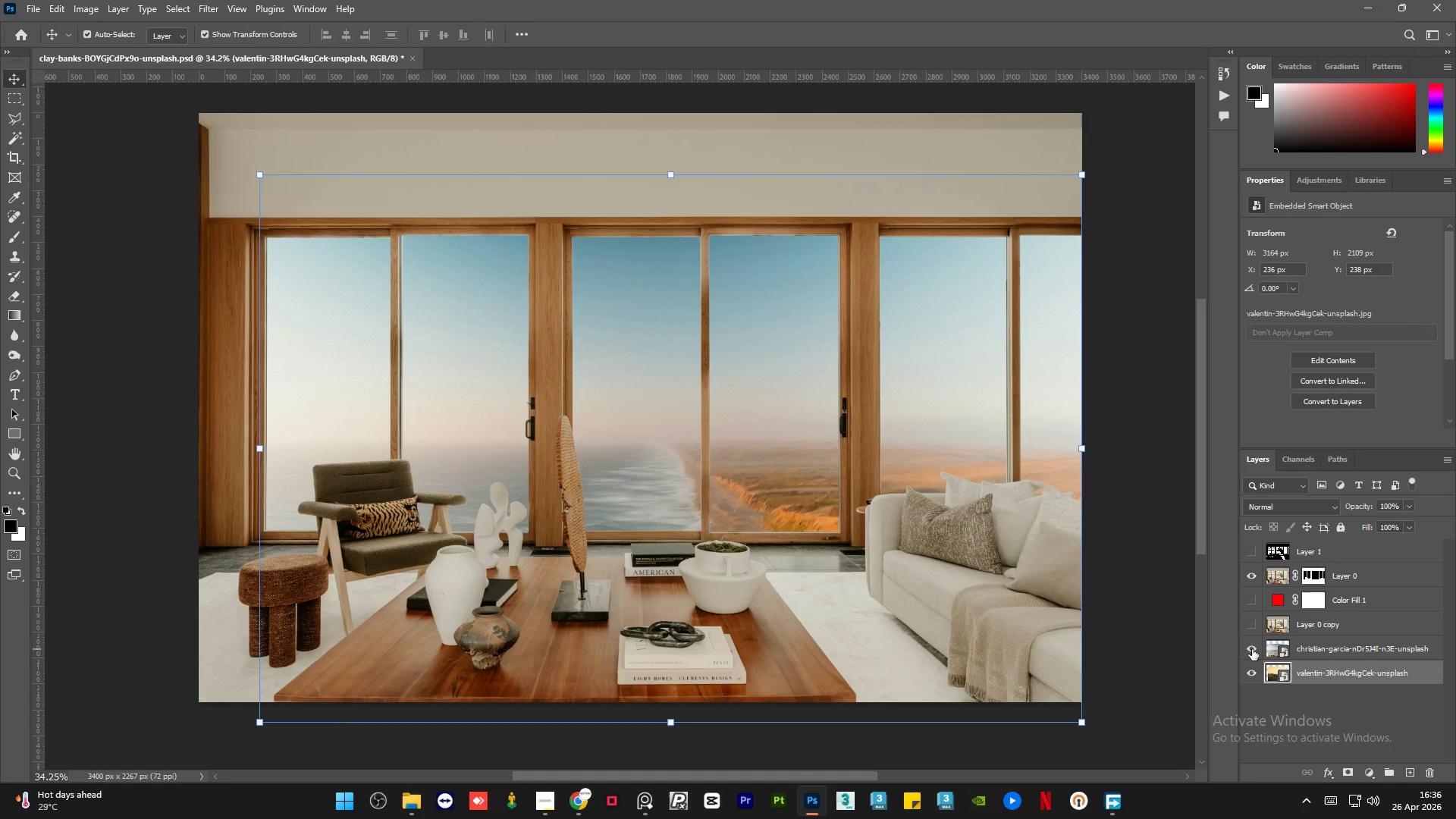 
left_click([1252, 649])
 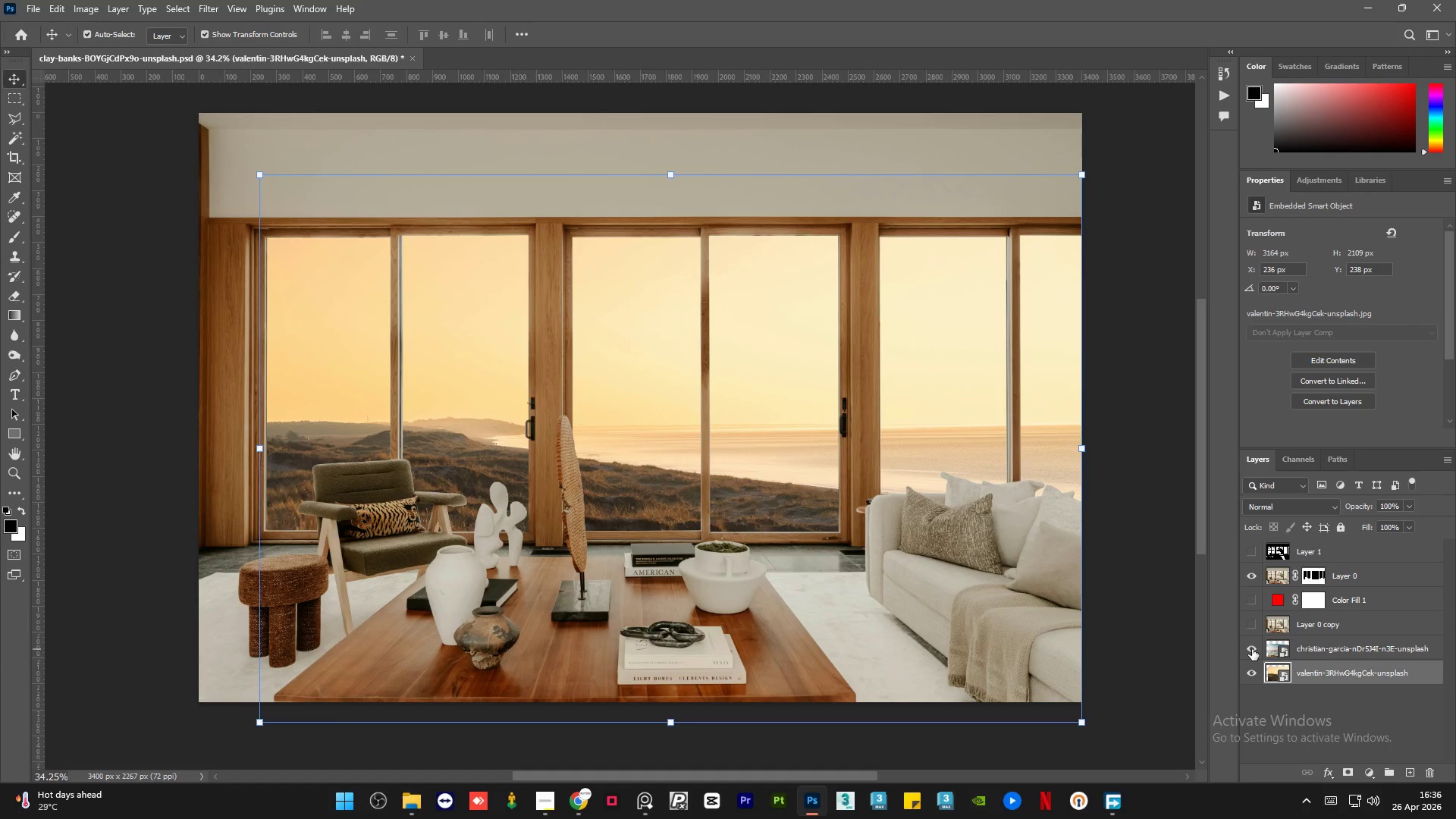 
double_click([1252, 649])
 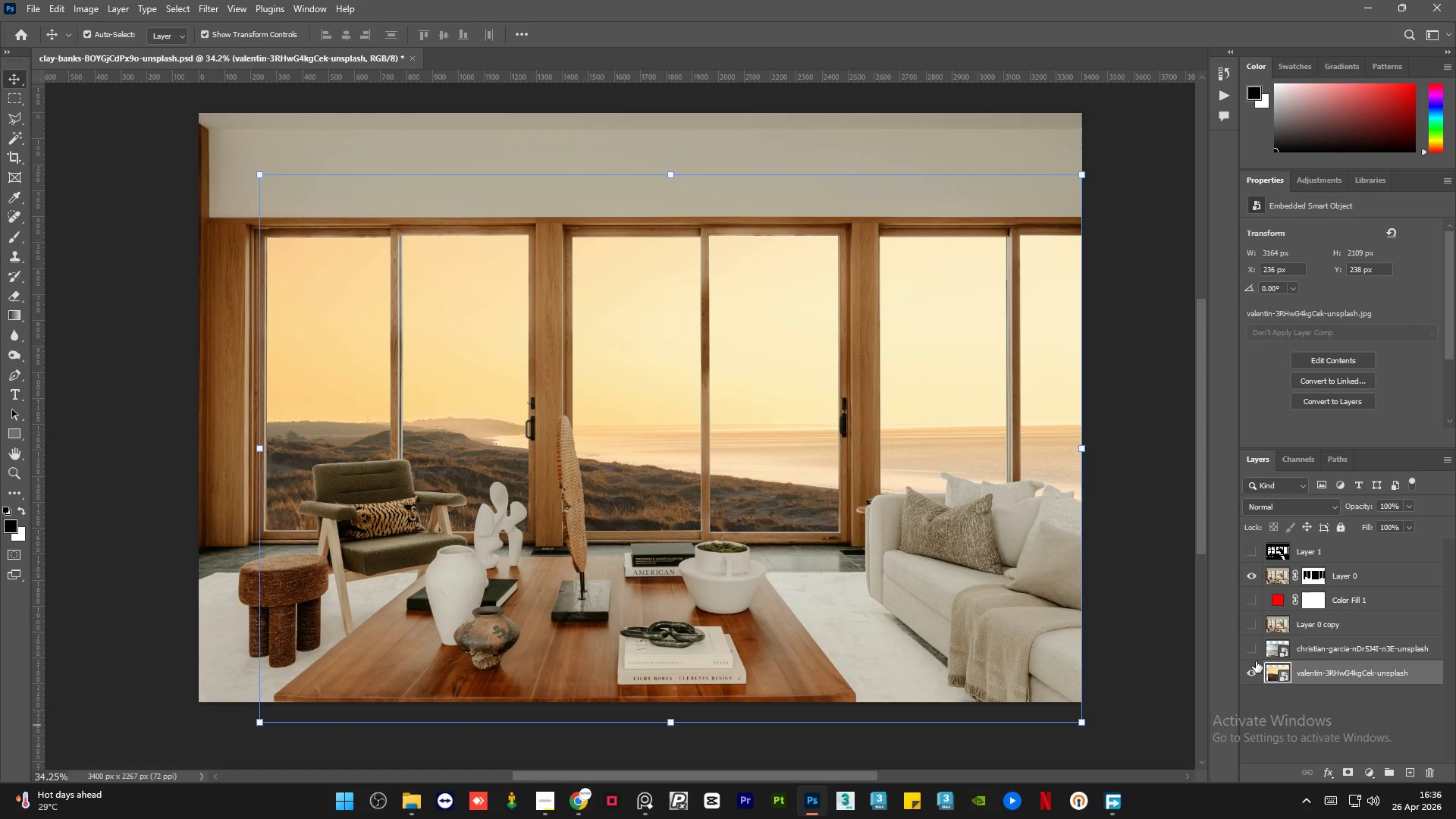 
left_click([1255, 629])
 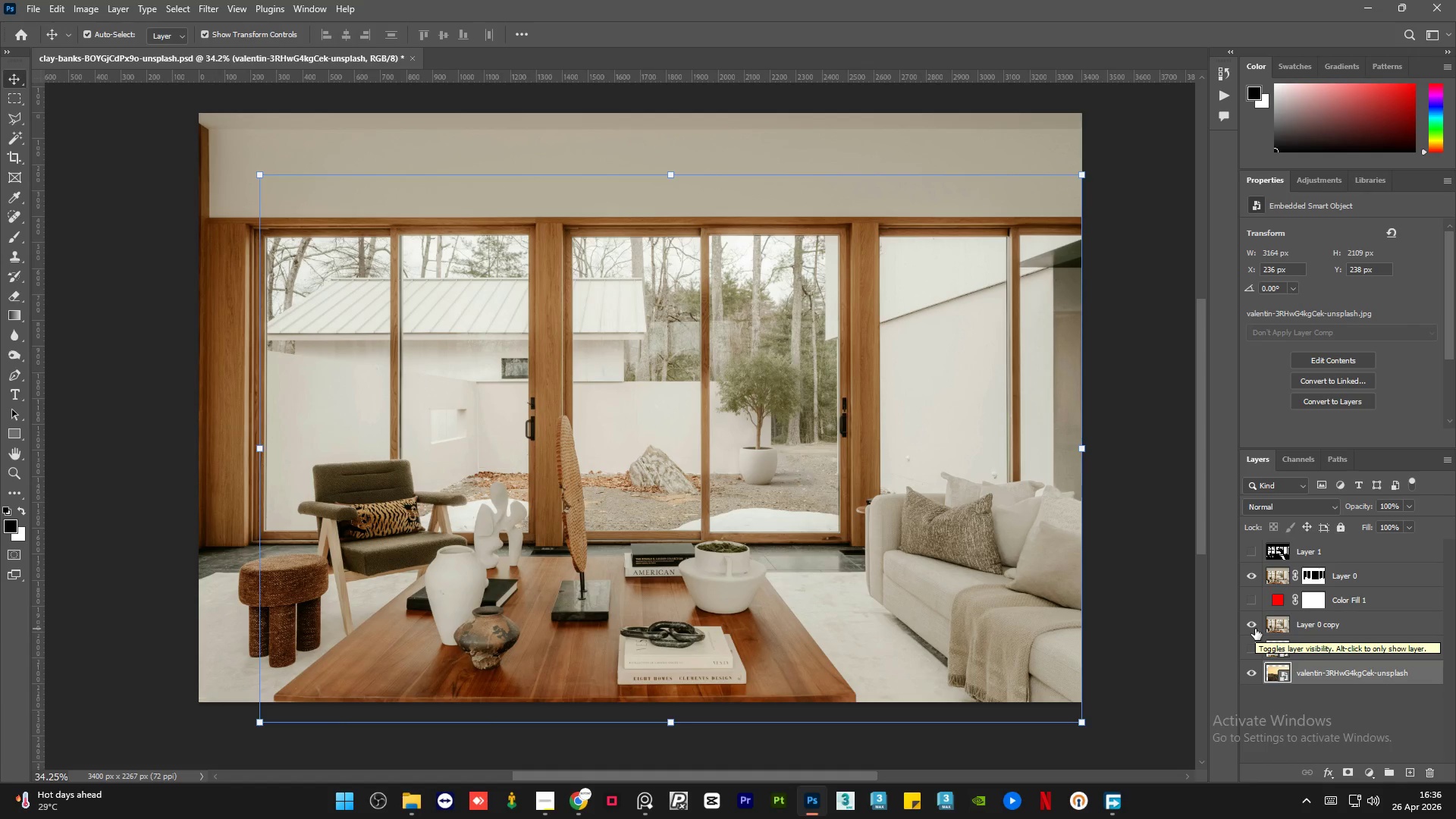 
left_click([1255, 629])
 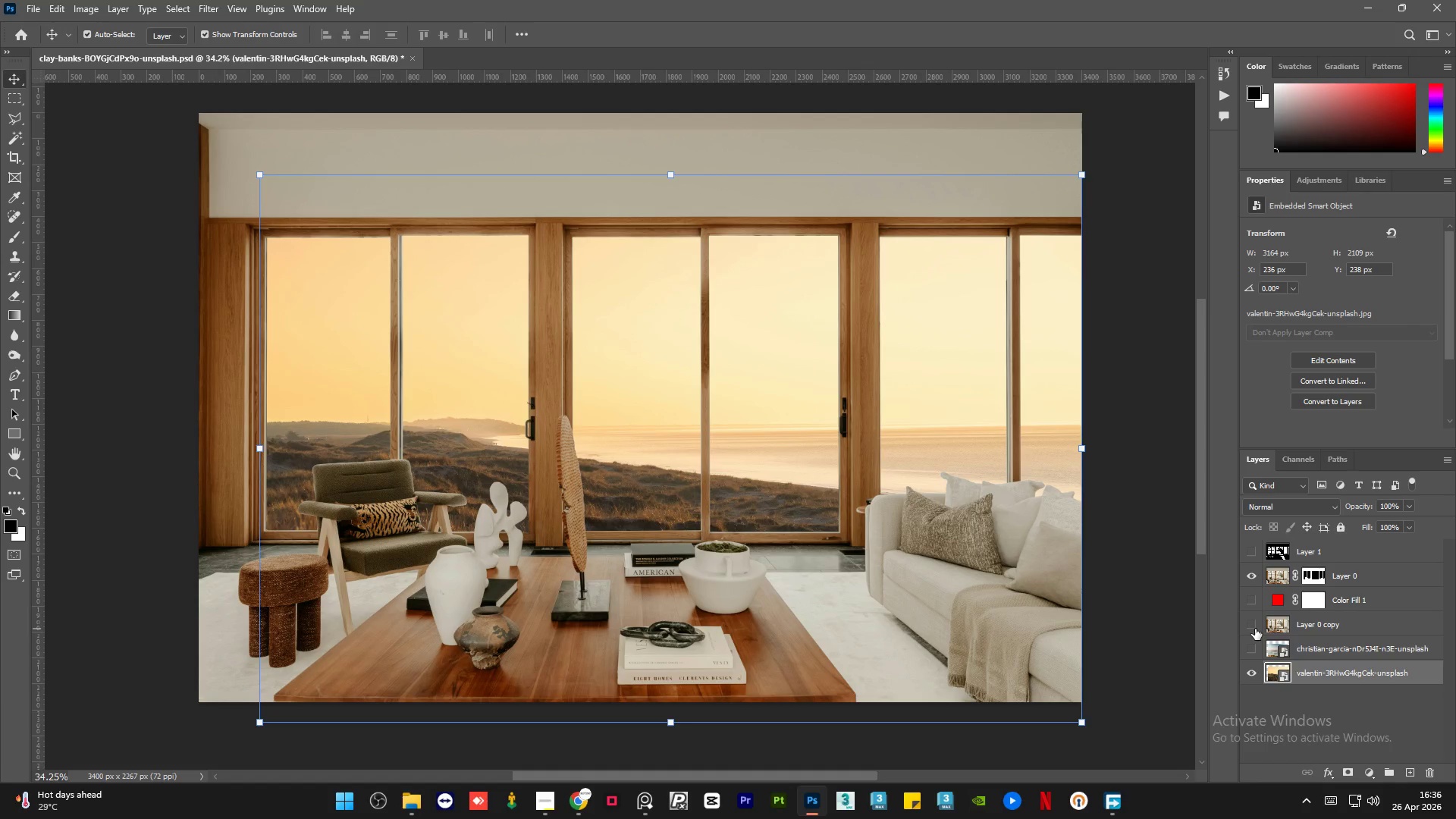 
left_click([1255, 629])
 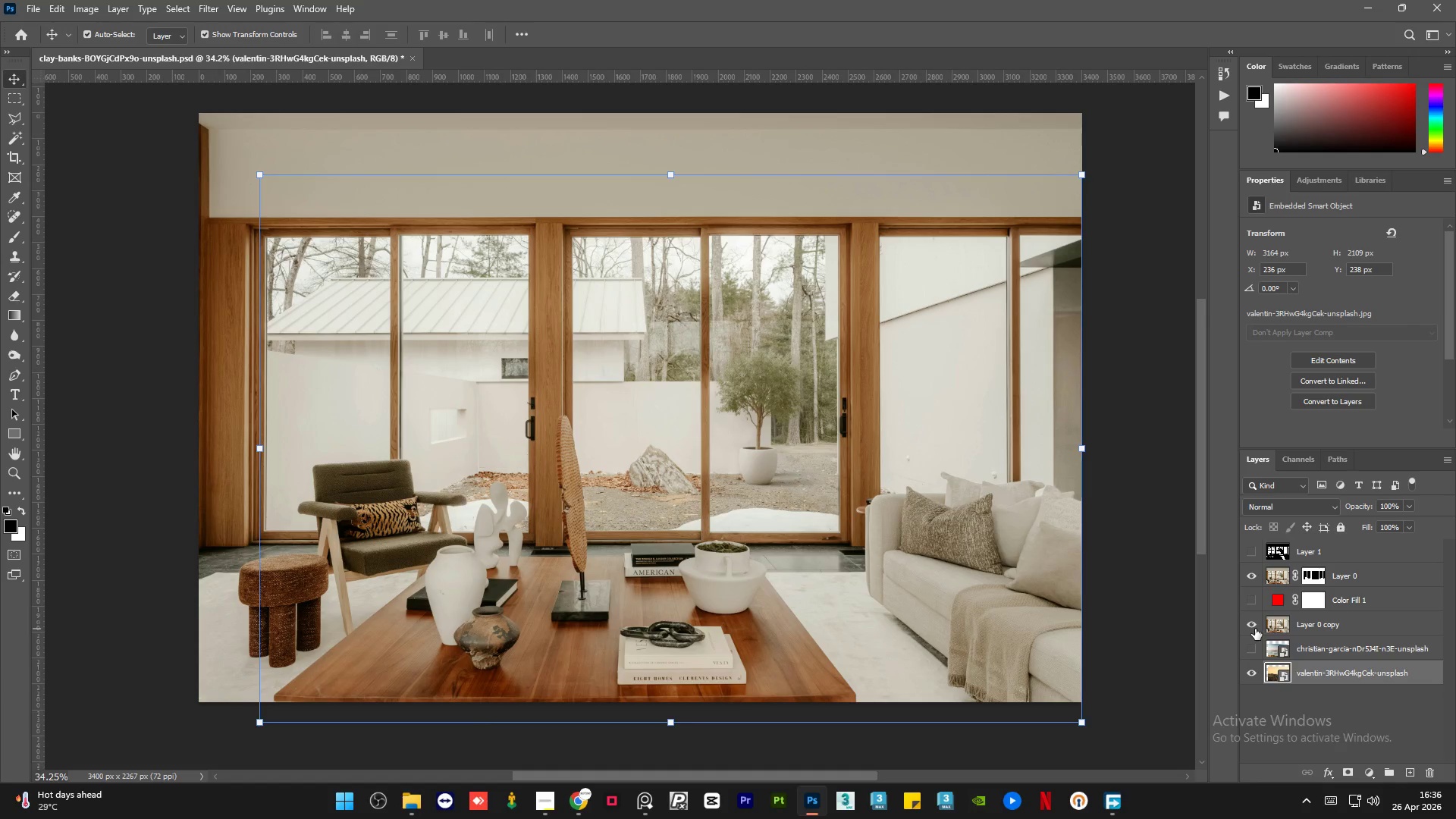 
left_click([1255, 629])
 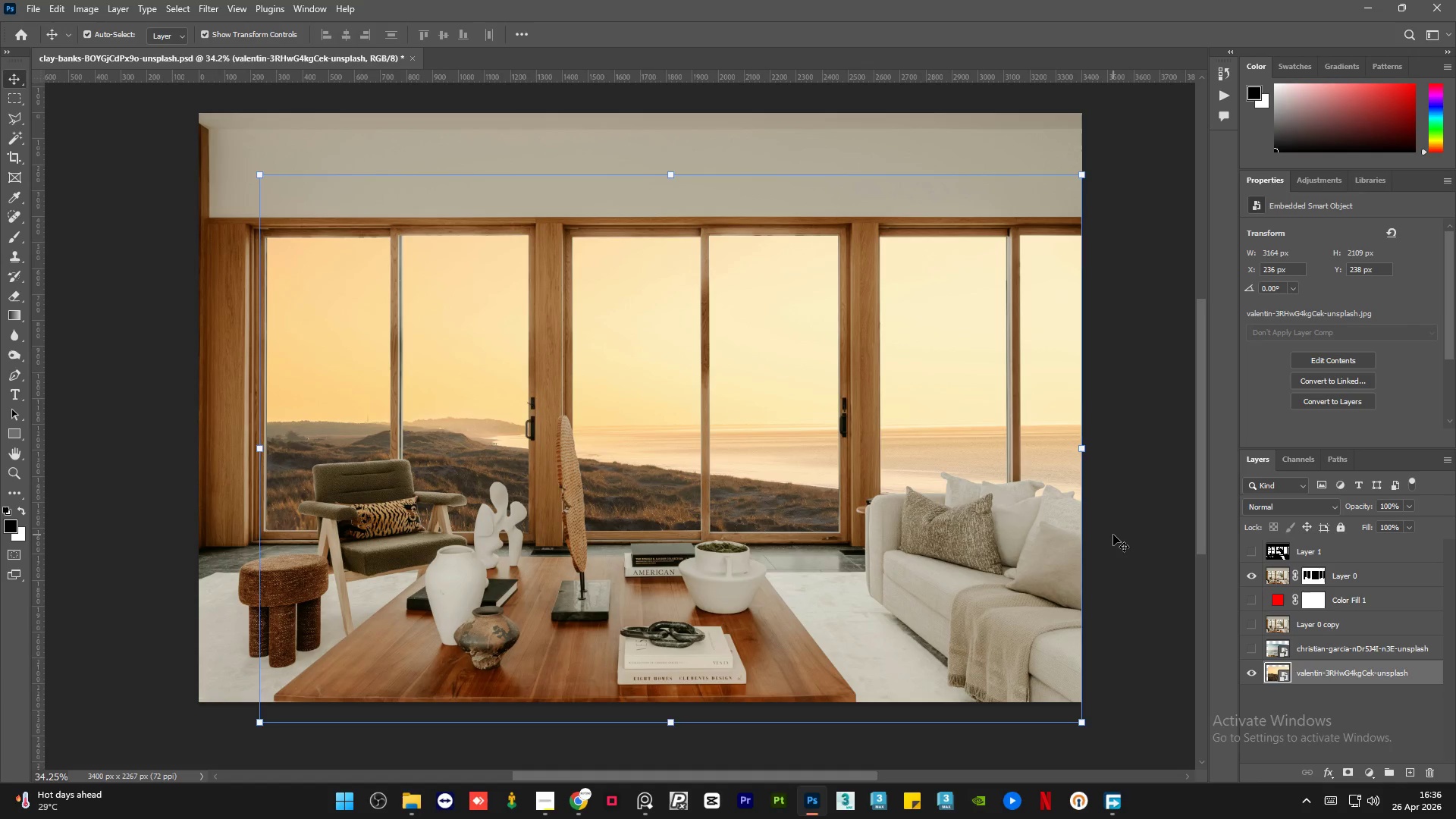 
left_click([1113, 535])
 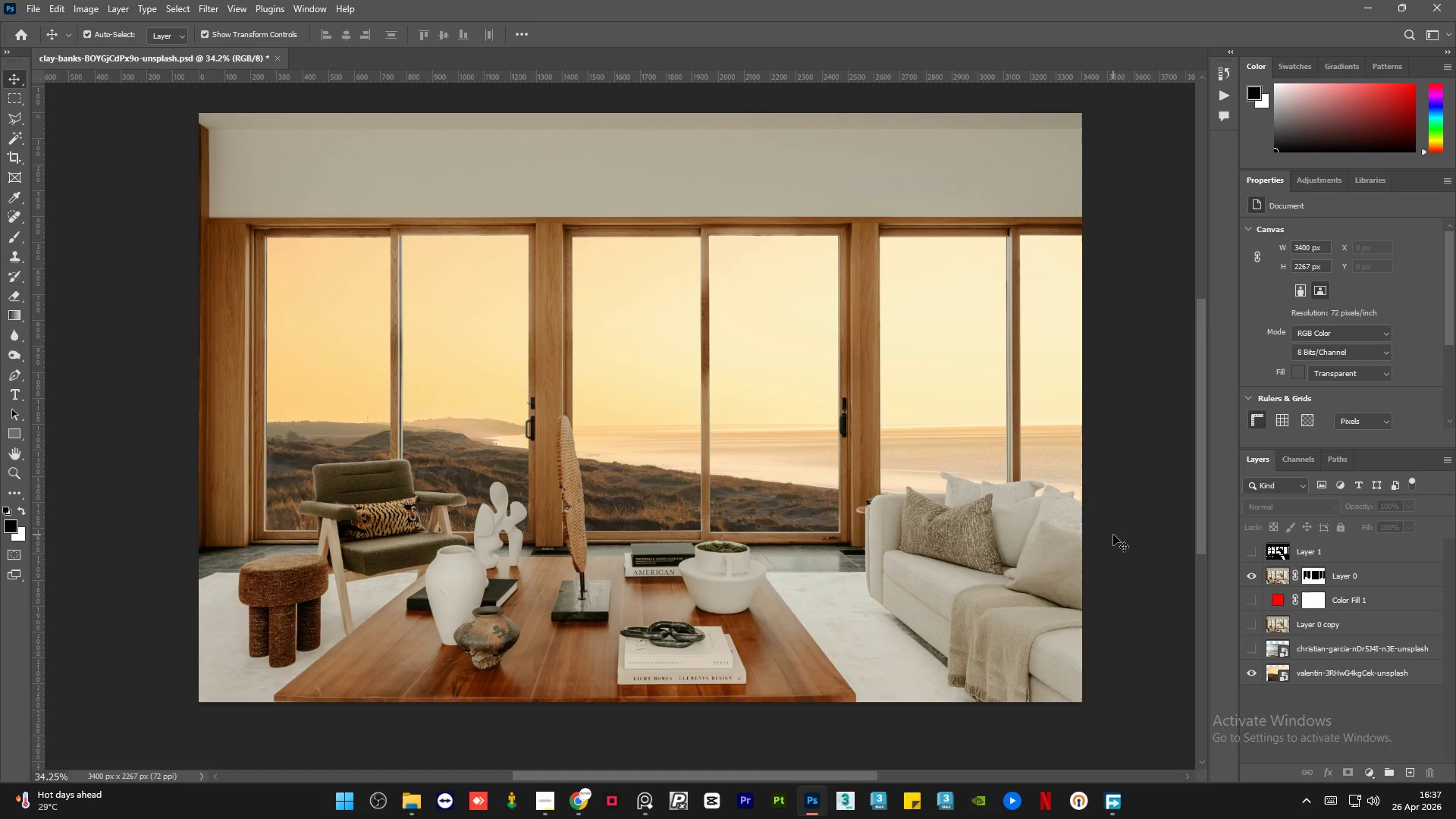 
wait(48.56)
 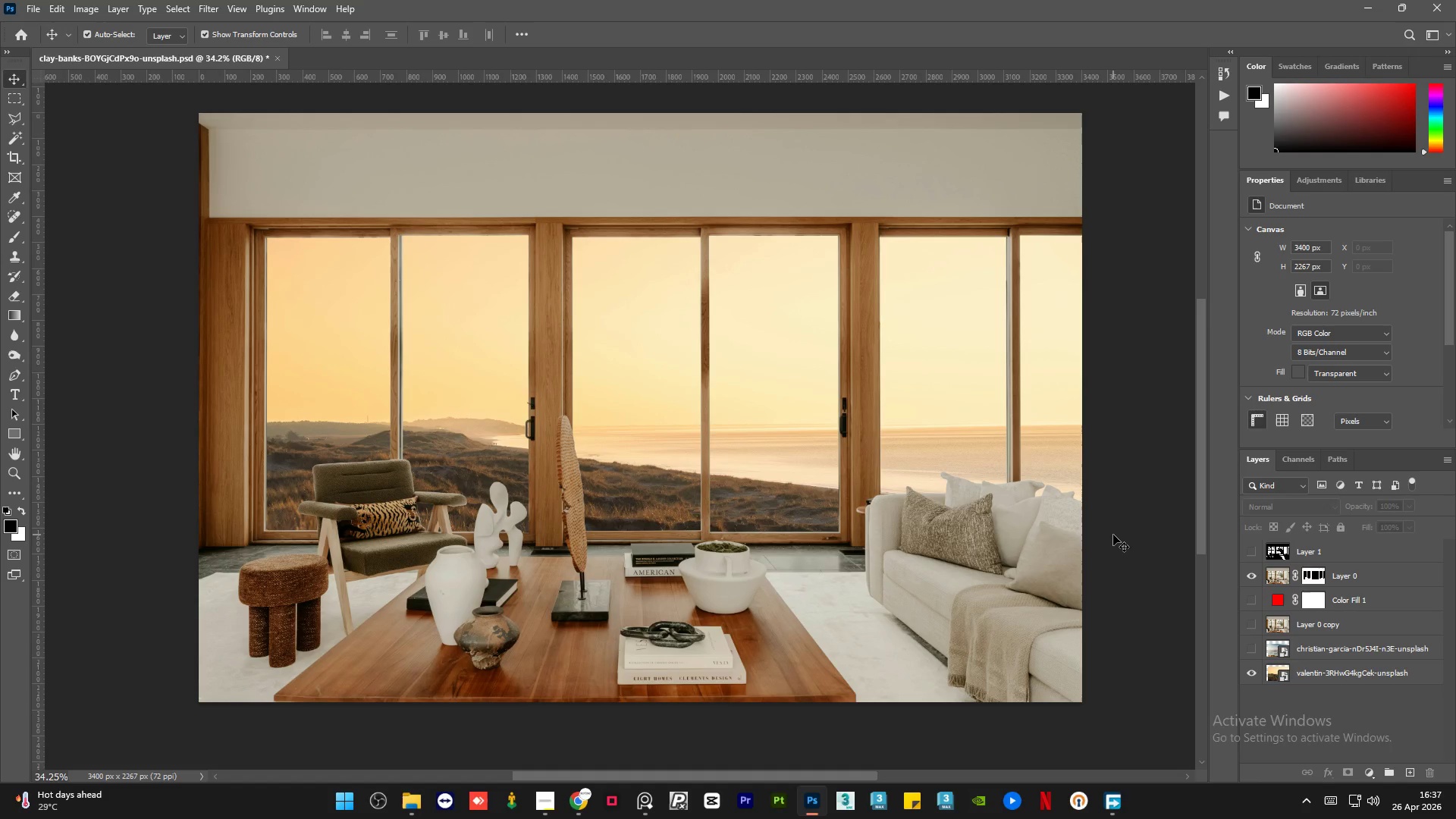 
hold_key(key=AltLeft, duration=3.3)
scroll: coordinate [271, 637], scroll_direction: up, amount: 14.0
 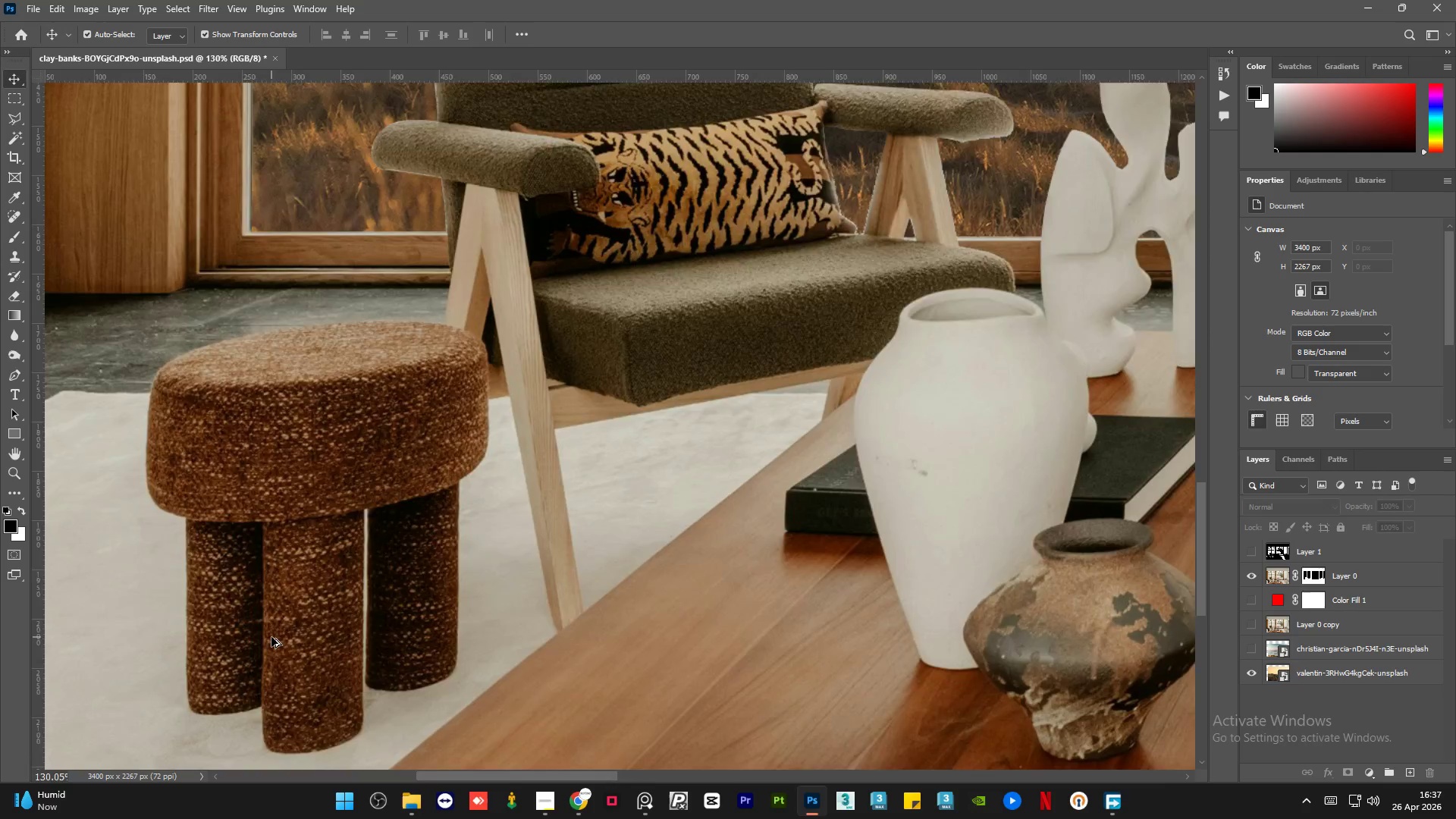 
scroll: coordinate [271, 637], scroll_direction: down, amount: 15.0
 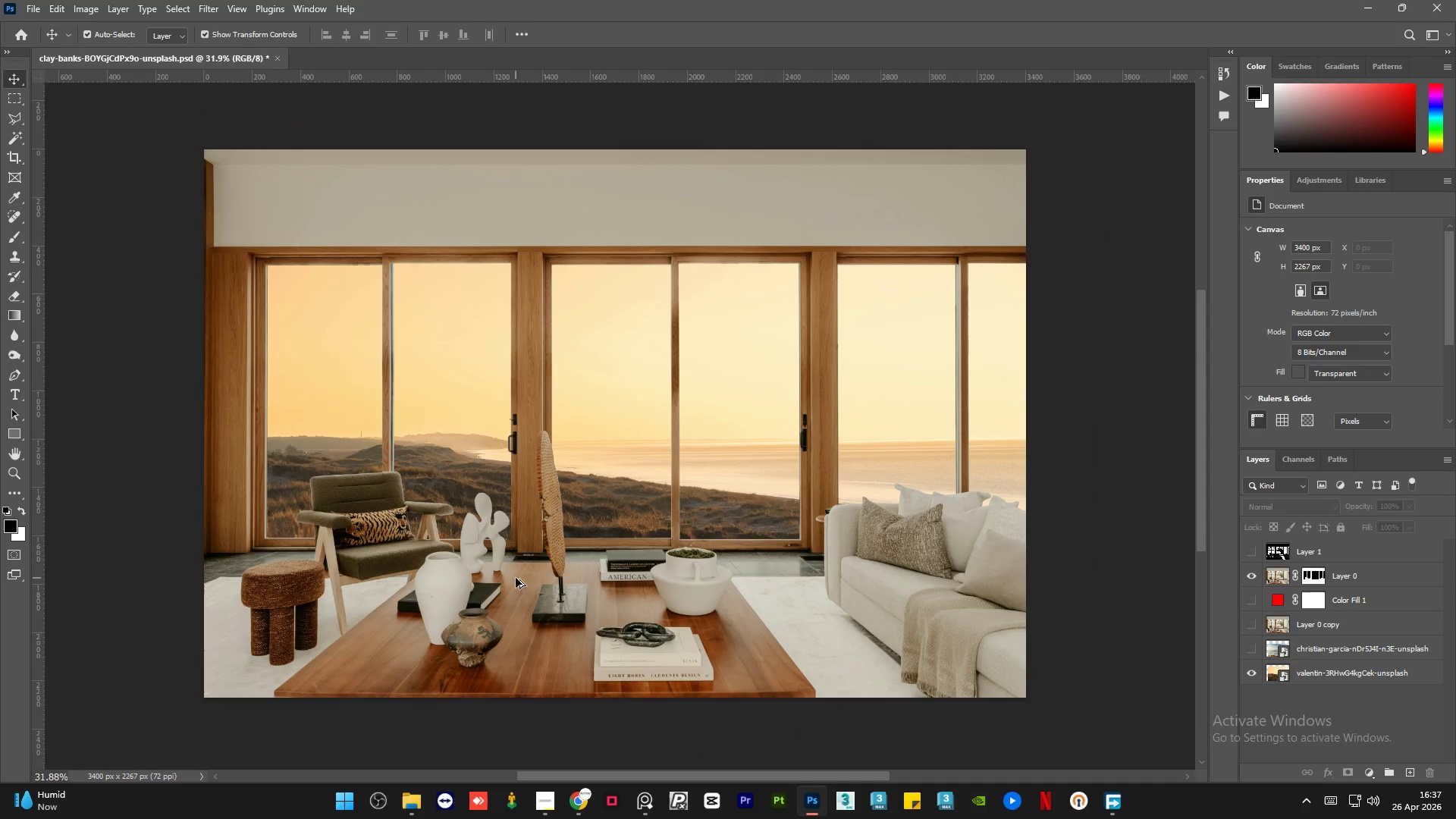 
scroll: coordinate [573, 579], scroll_direction: up, amount: 3.0
 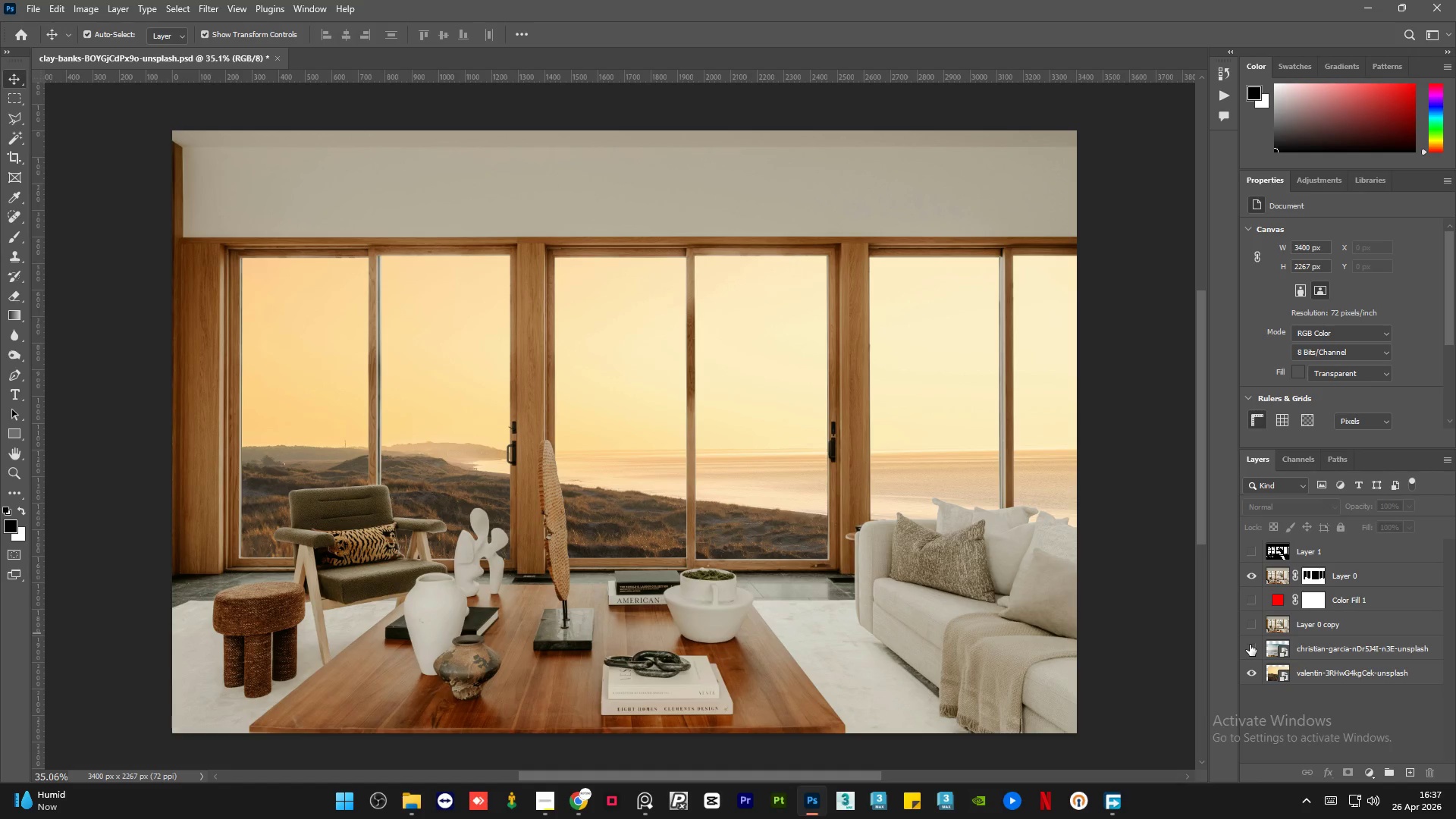 
left_click([1249, 624])
 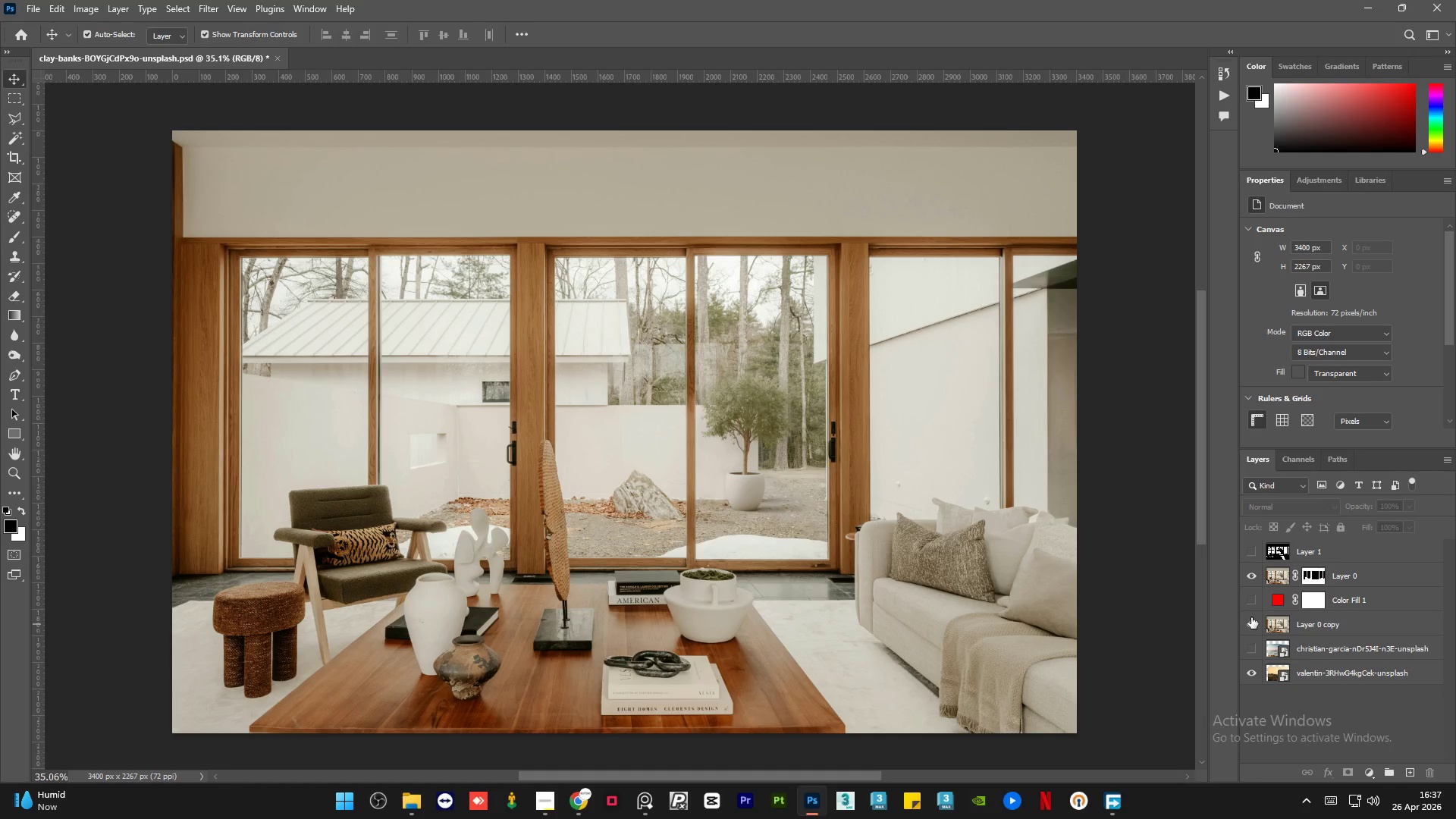 
wait(11.64)
 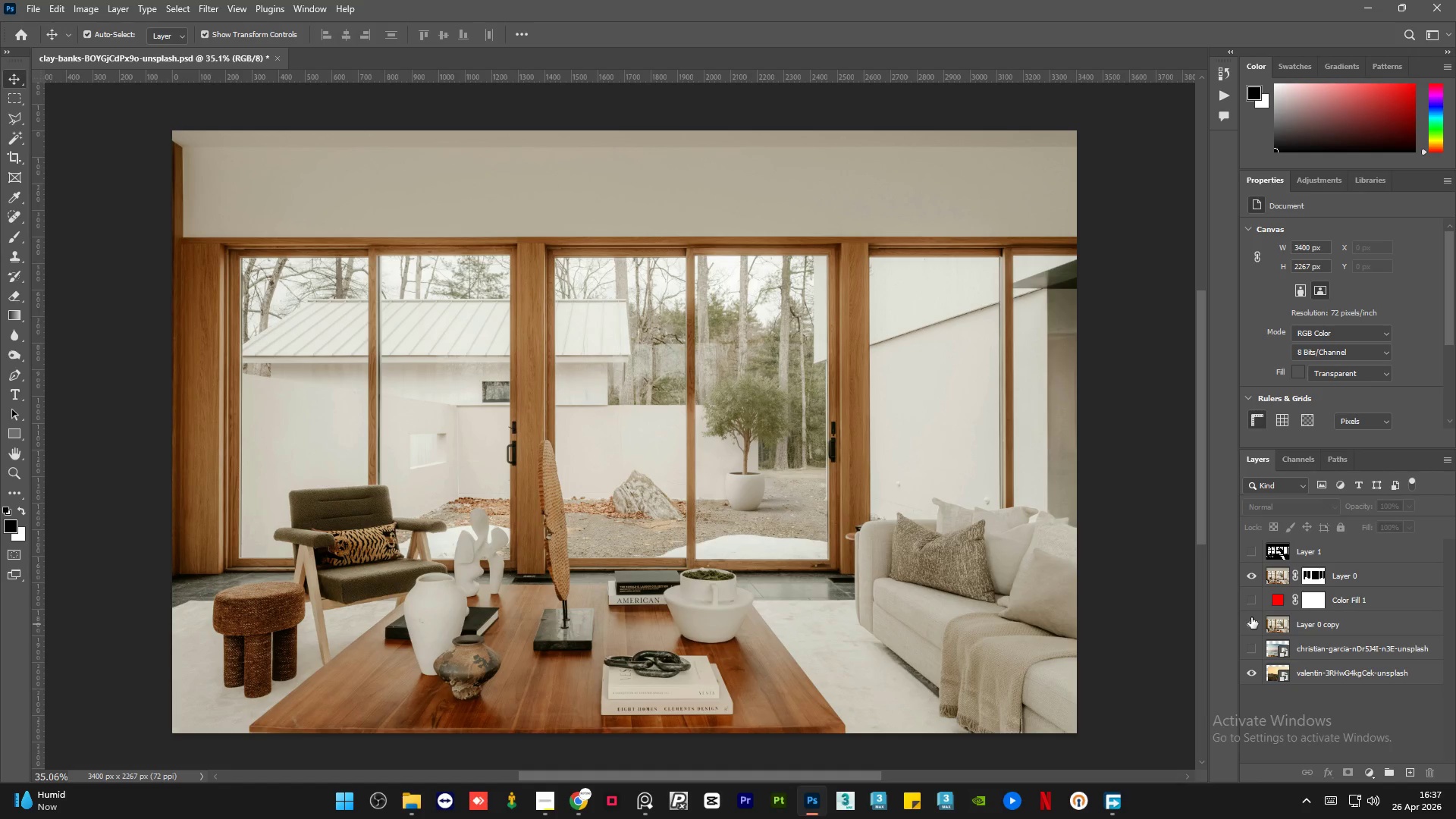 
left_click([1251, 625])
 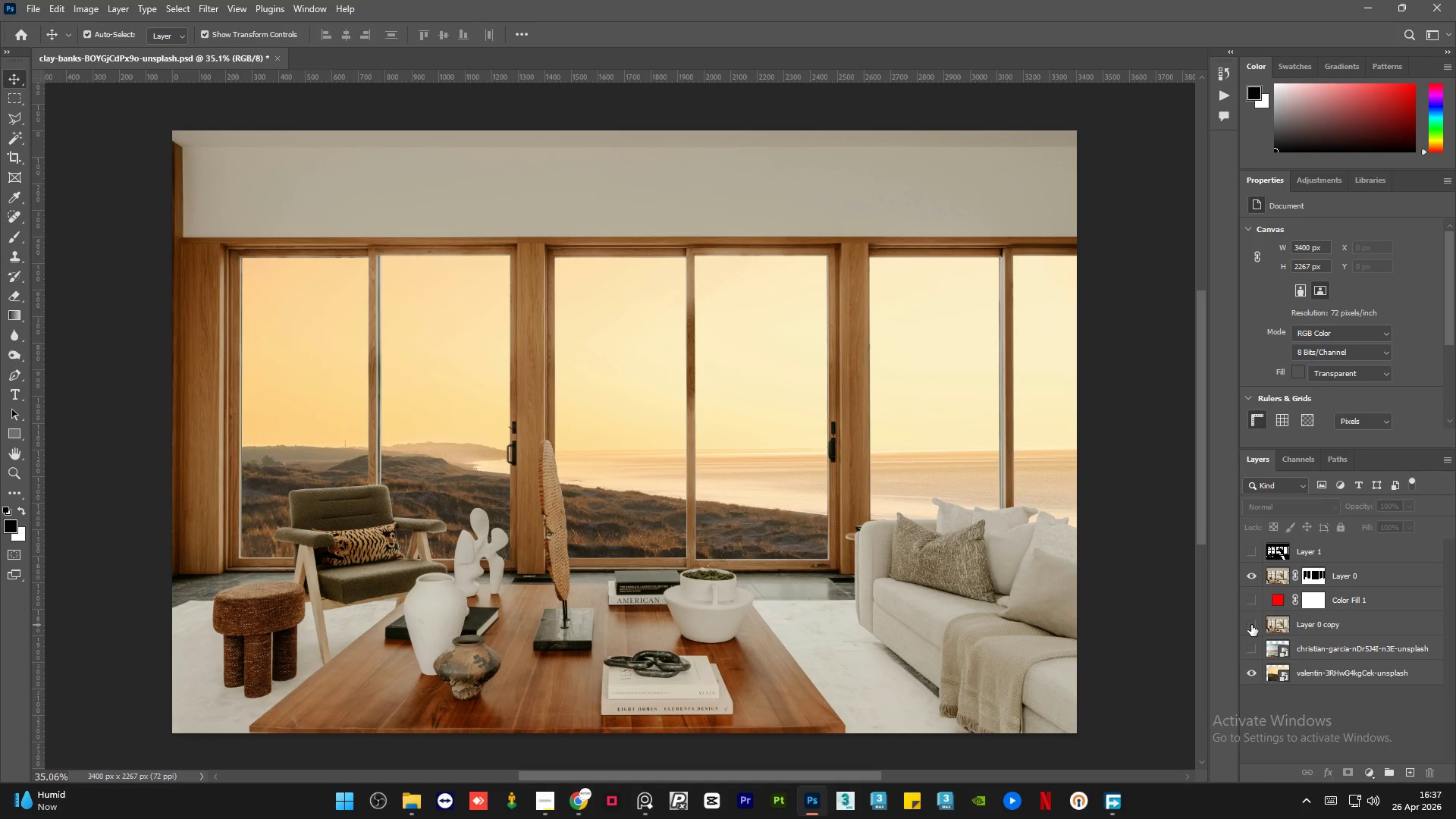 
left_click([1251, 625])
 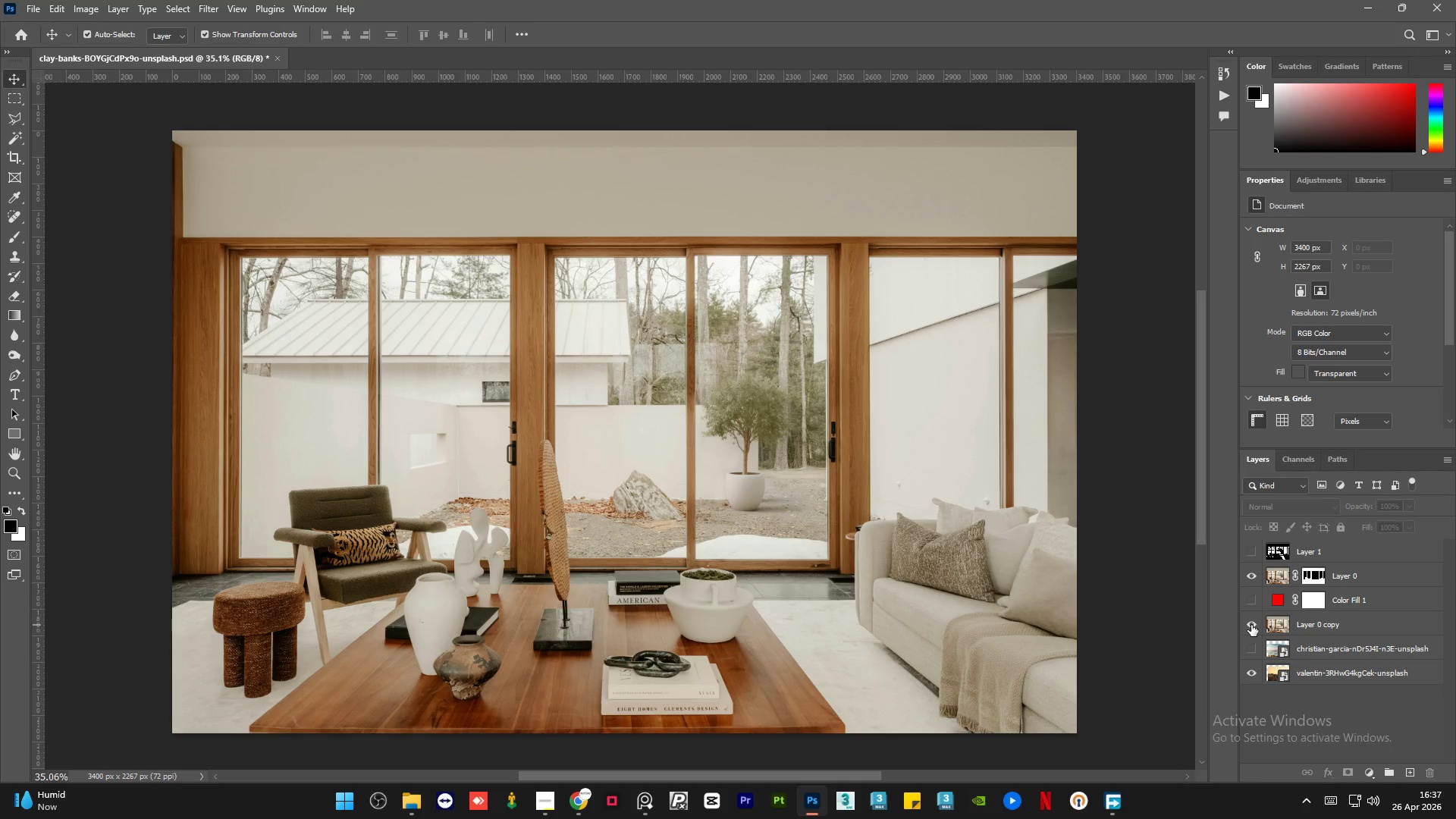 
left_click([1251, 625])
 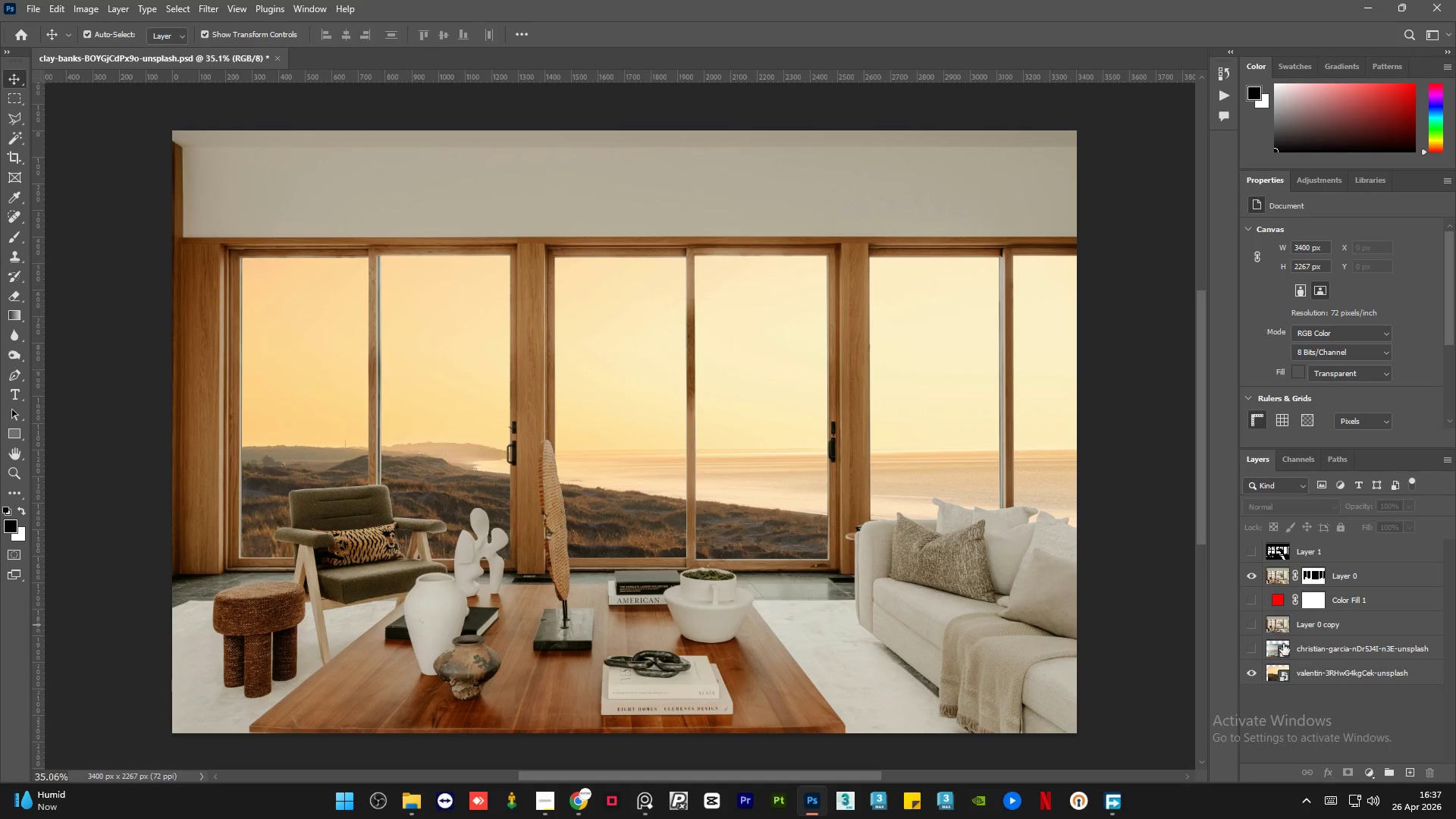 
left_click([1323, 669])
 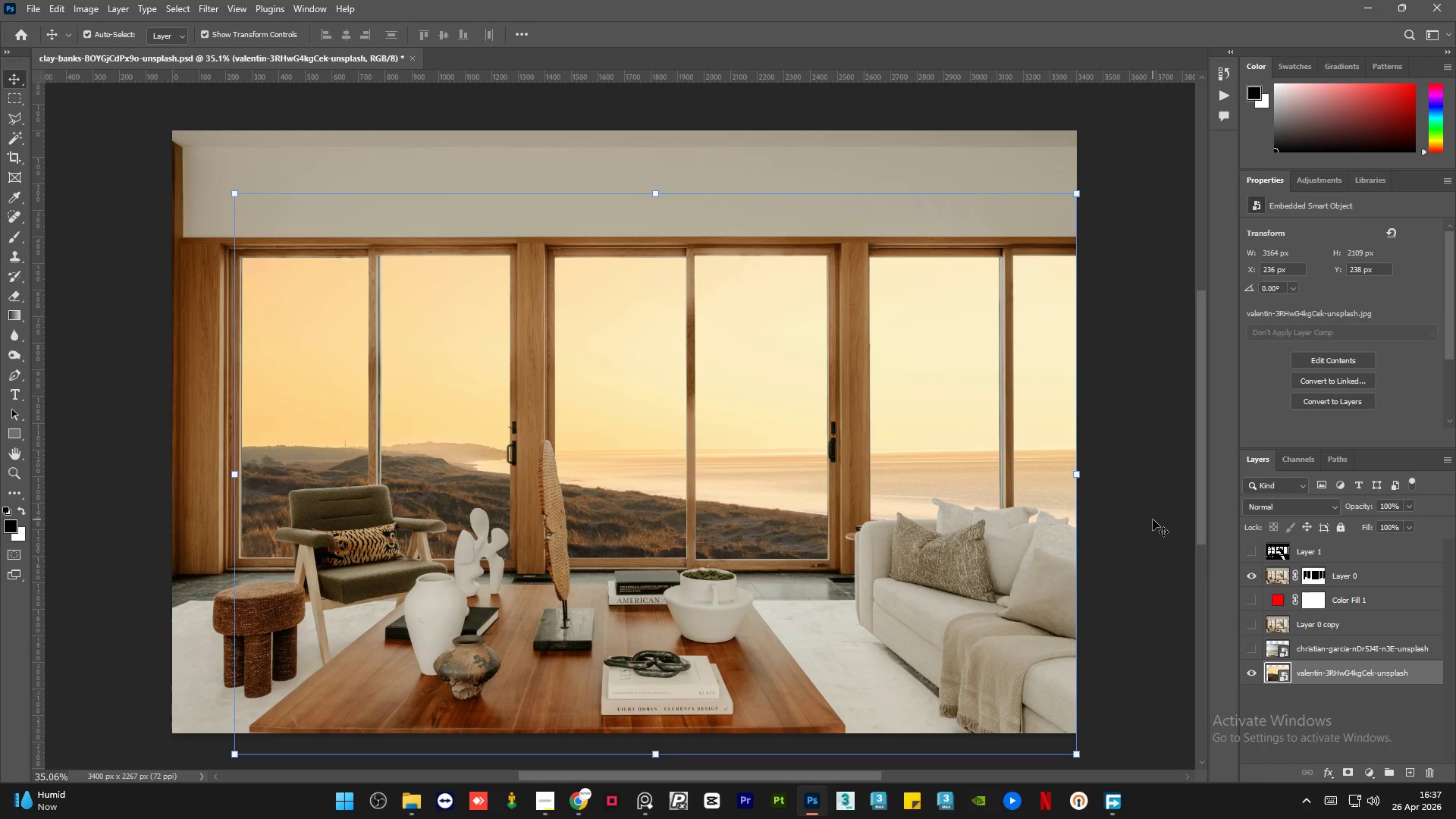 
key(ArrowDown)
 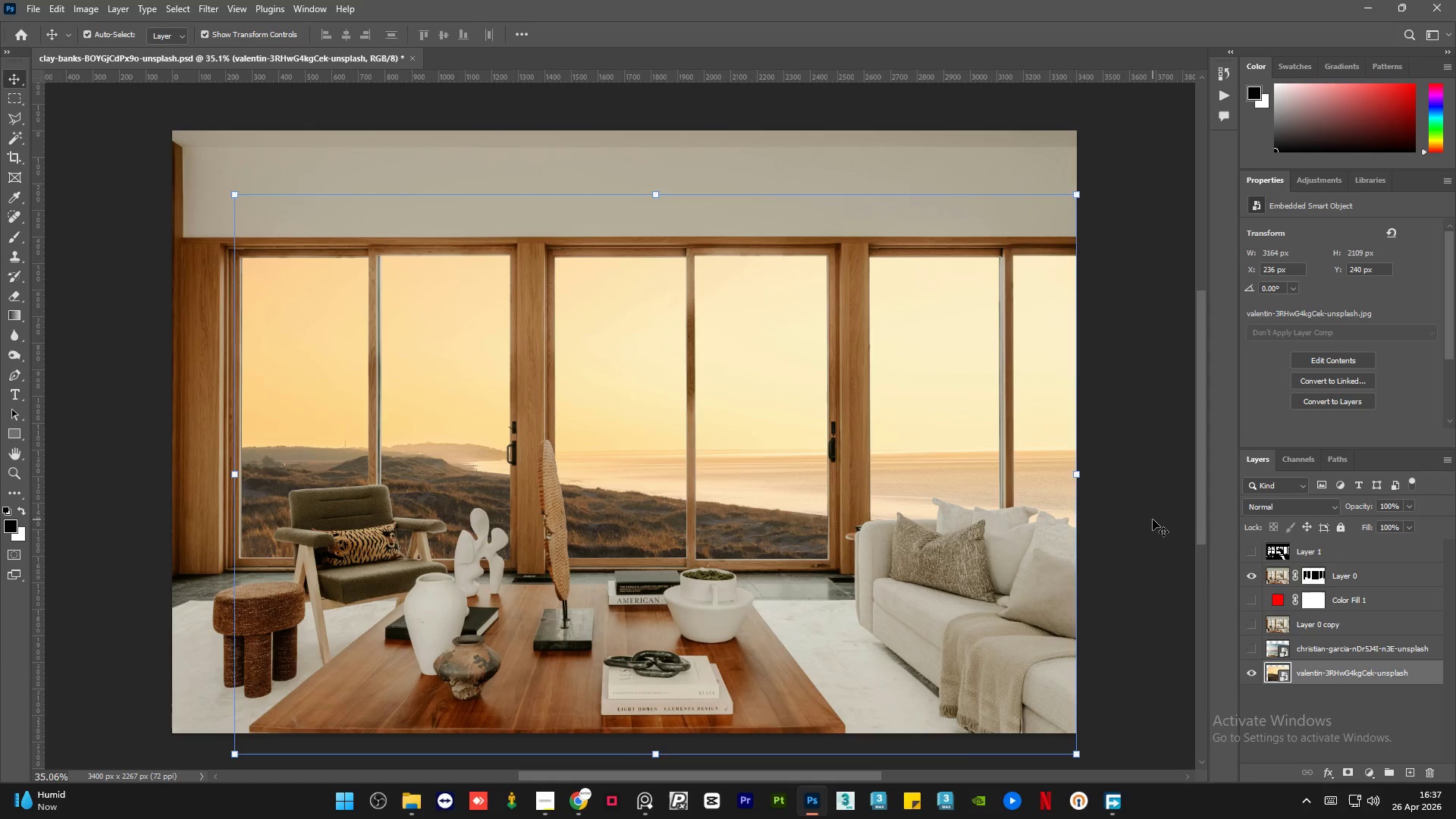 
key(ArrowDown)
 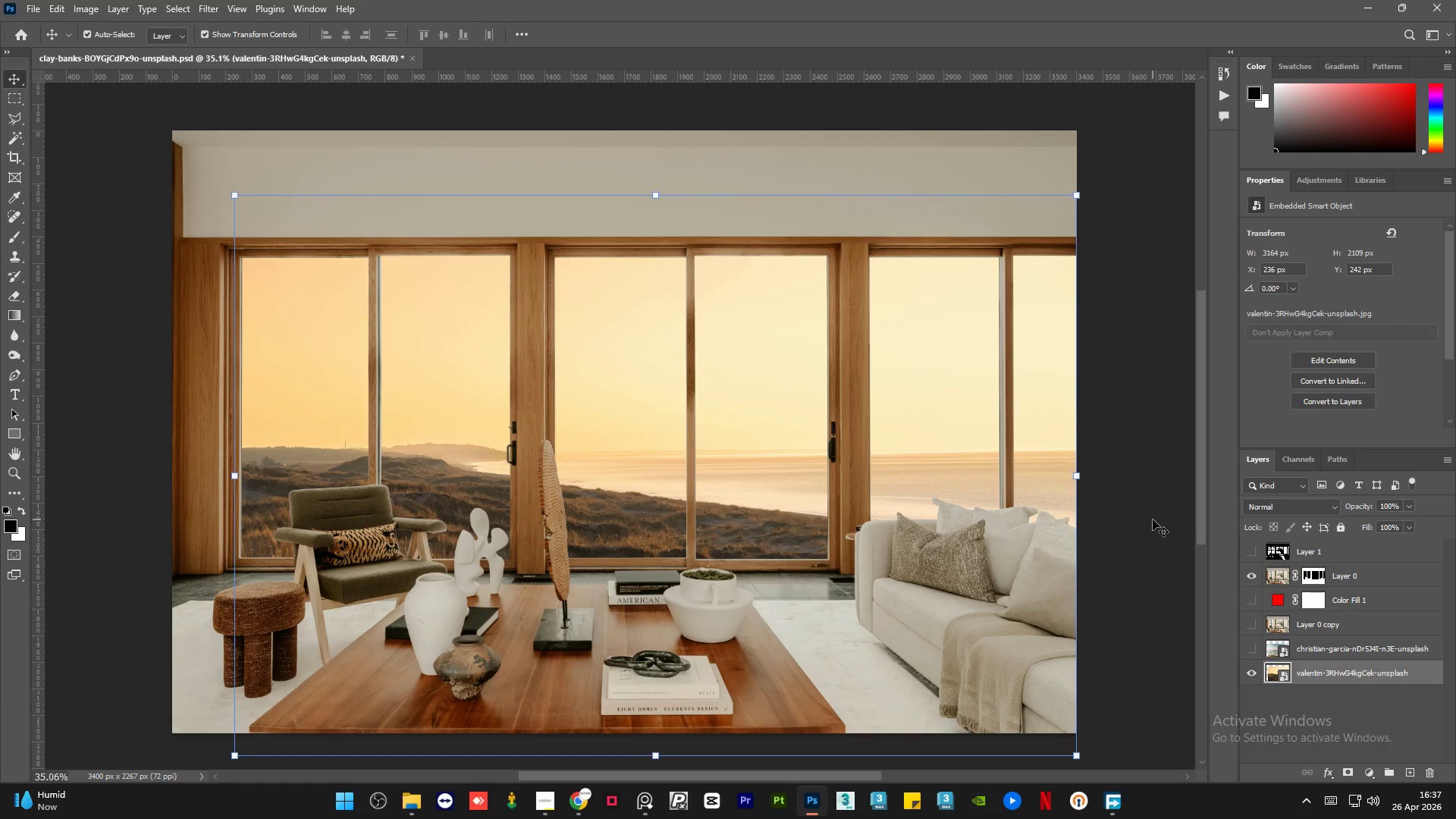 
key(ArrowDown)
 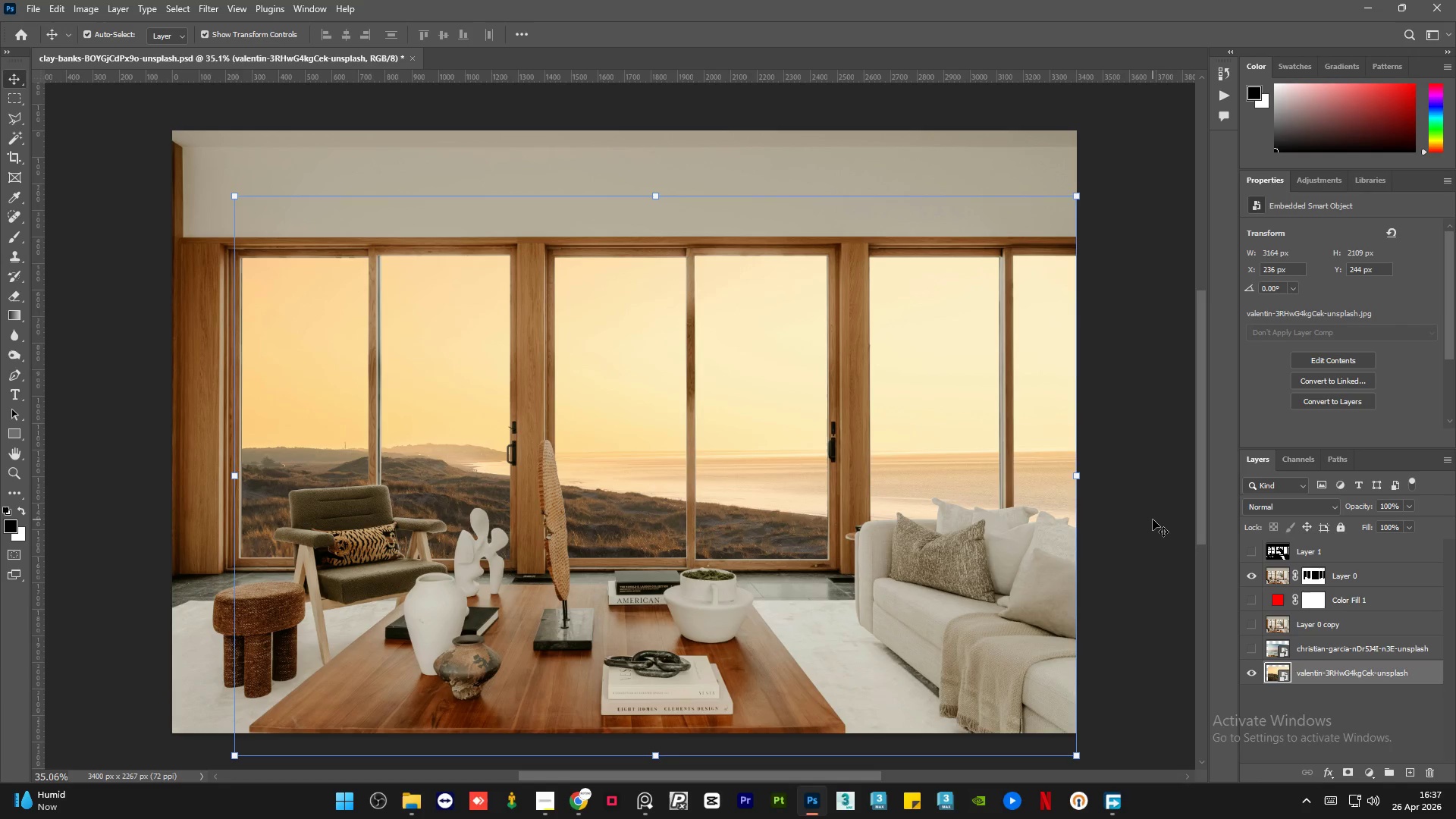 
key(ArrowDown)
 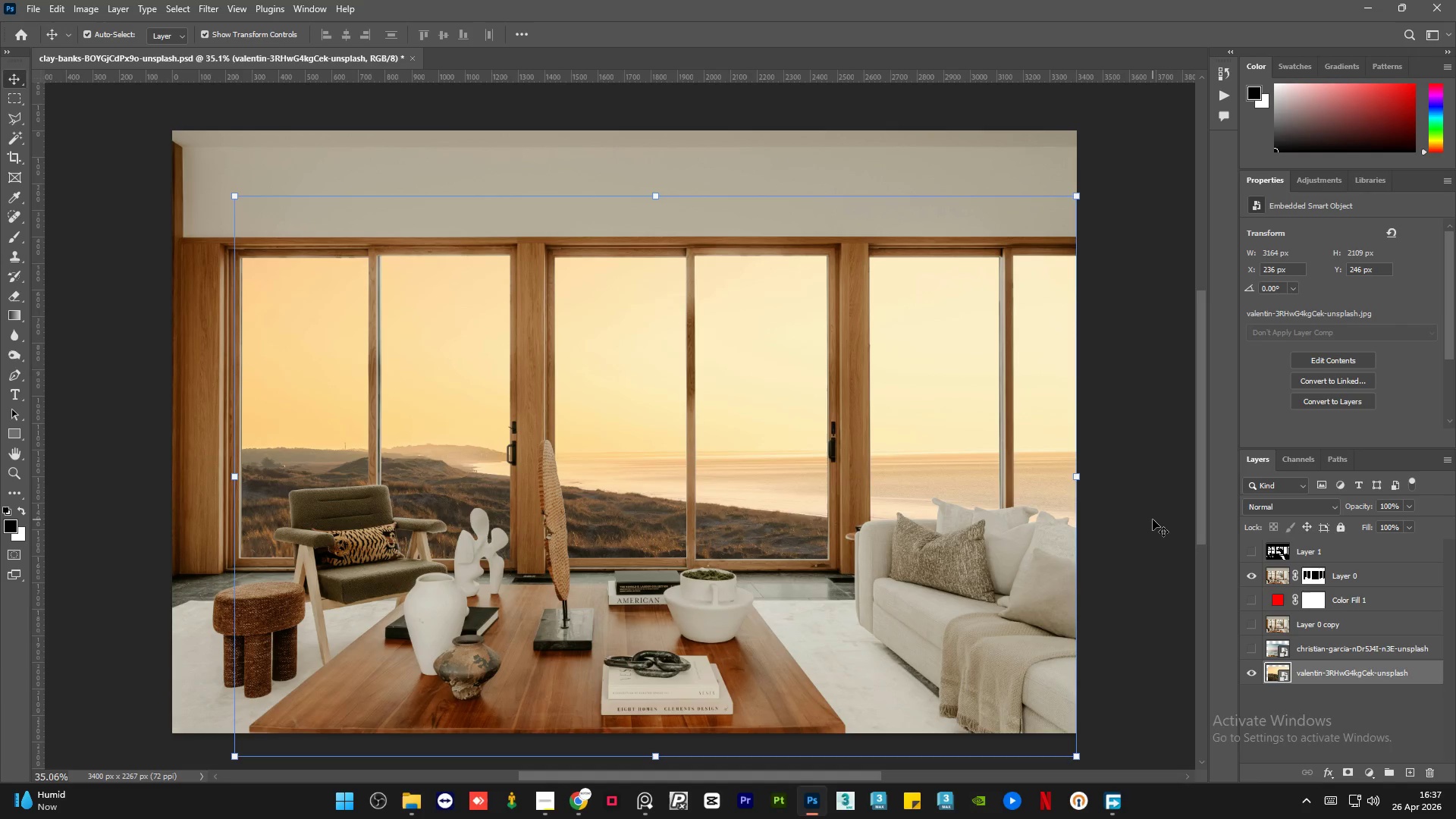 
key(ArrowDown)
 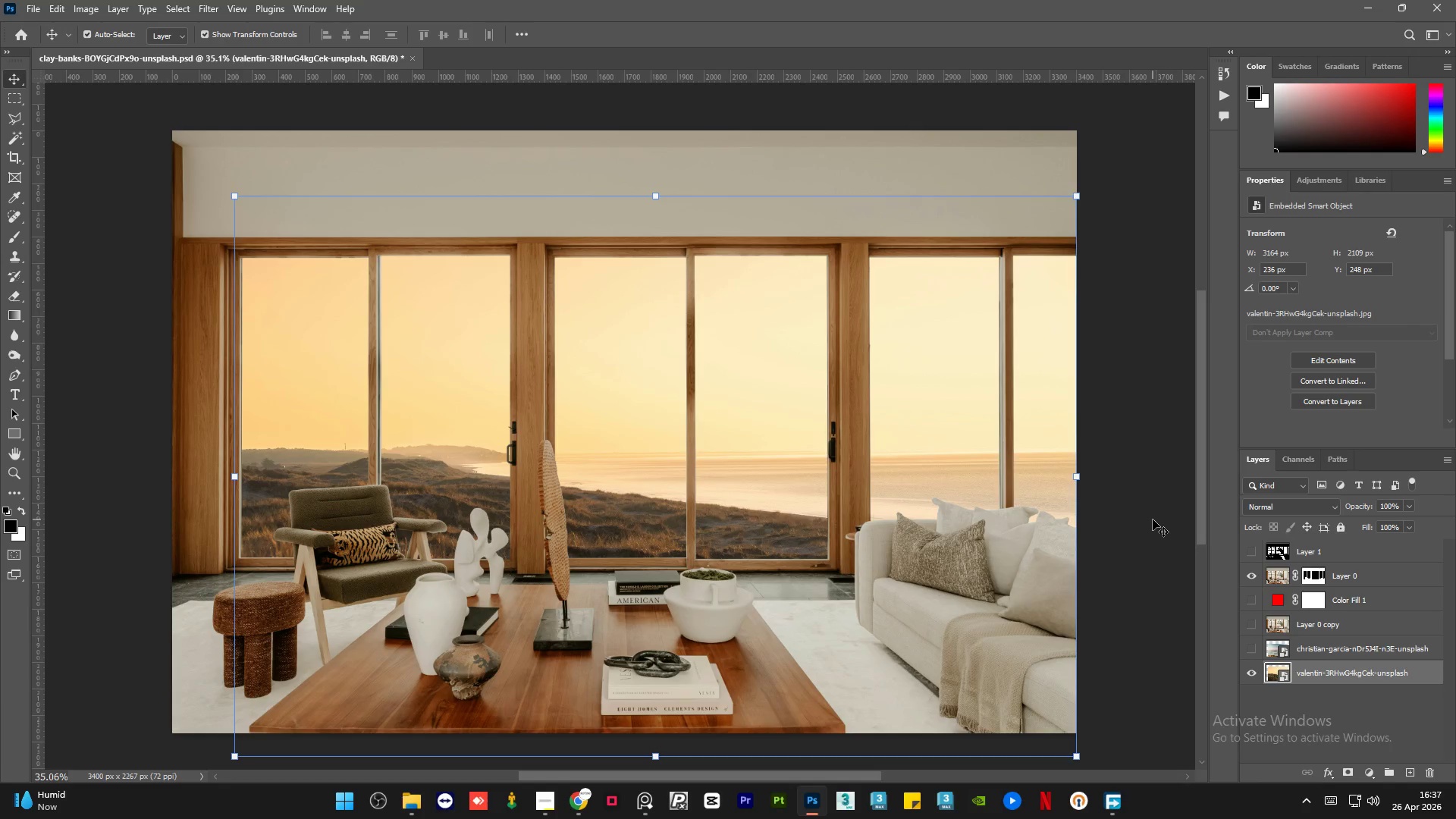 
key(ArrowDown)
 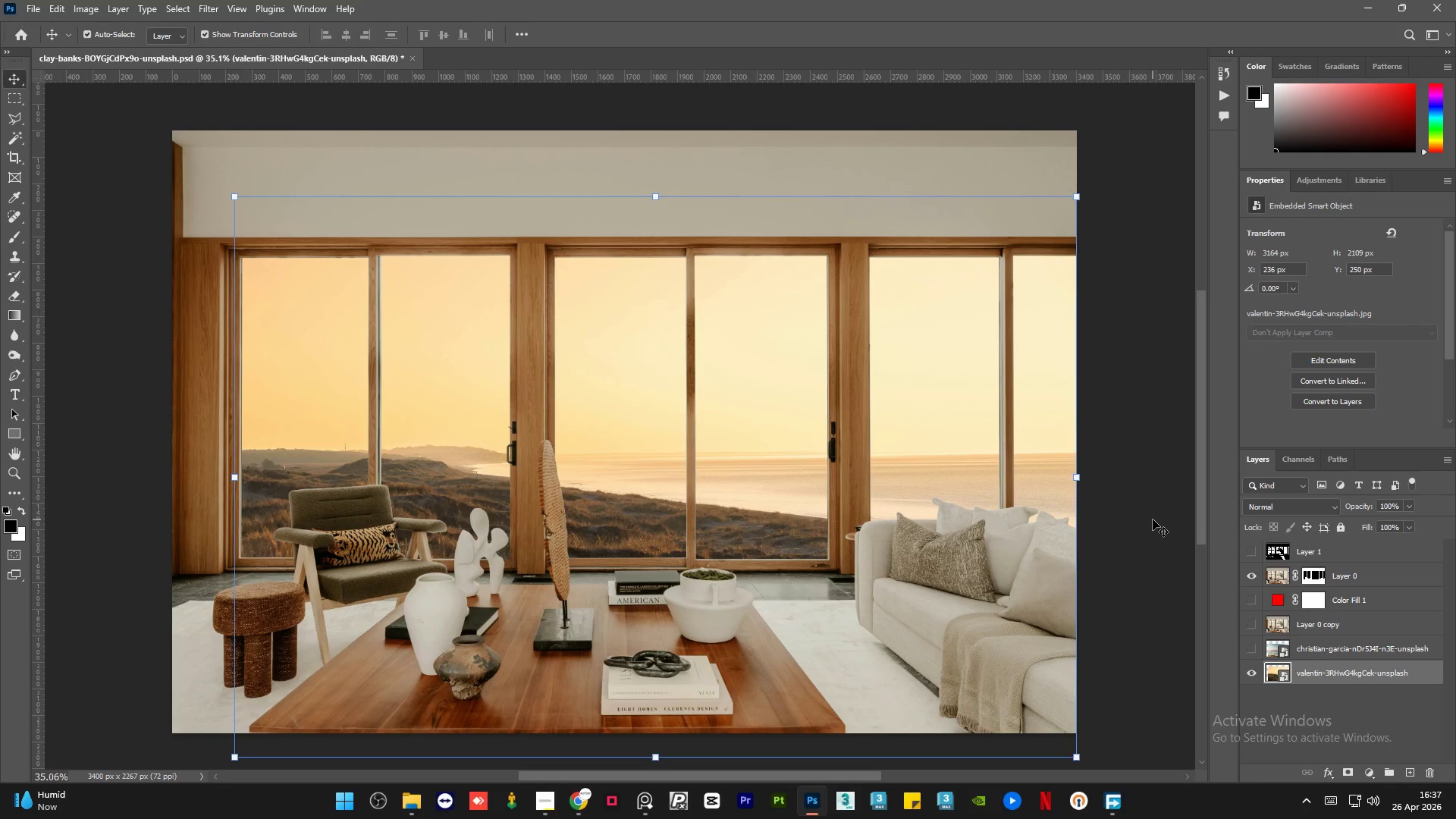 
key(ArrowDown)
 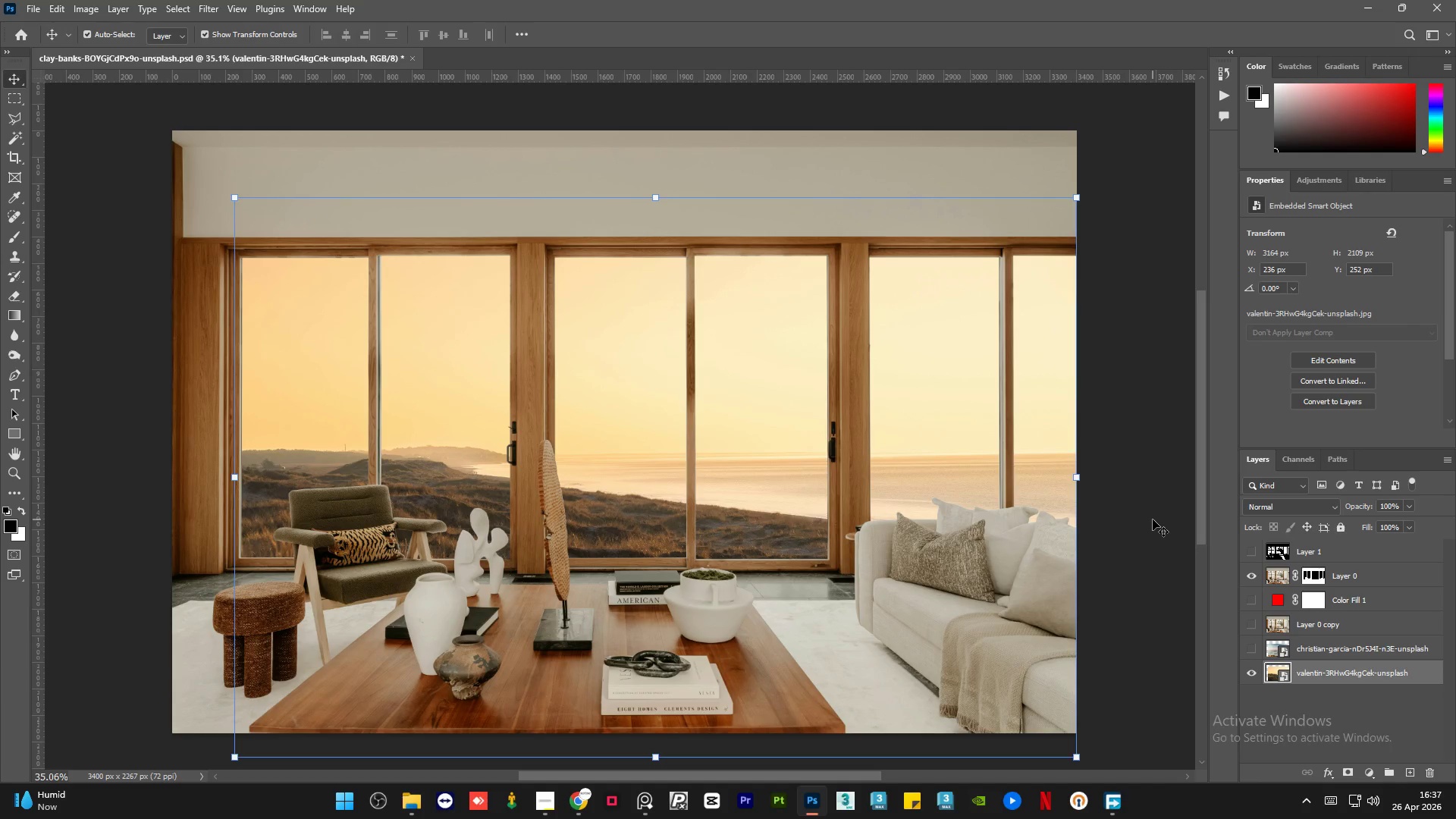 
key(ArrowUp)
 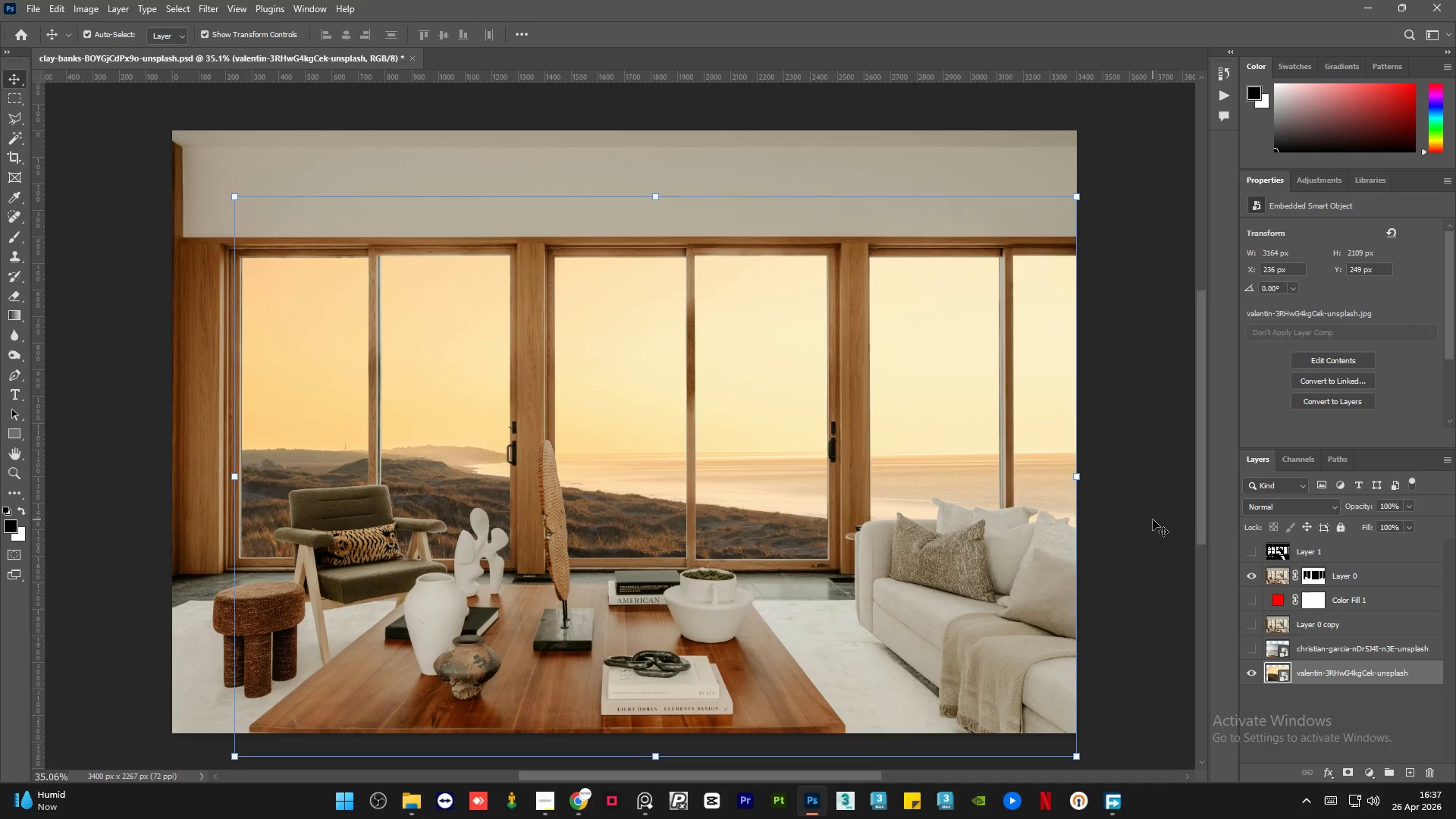 
key(ArrowDown)
 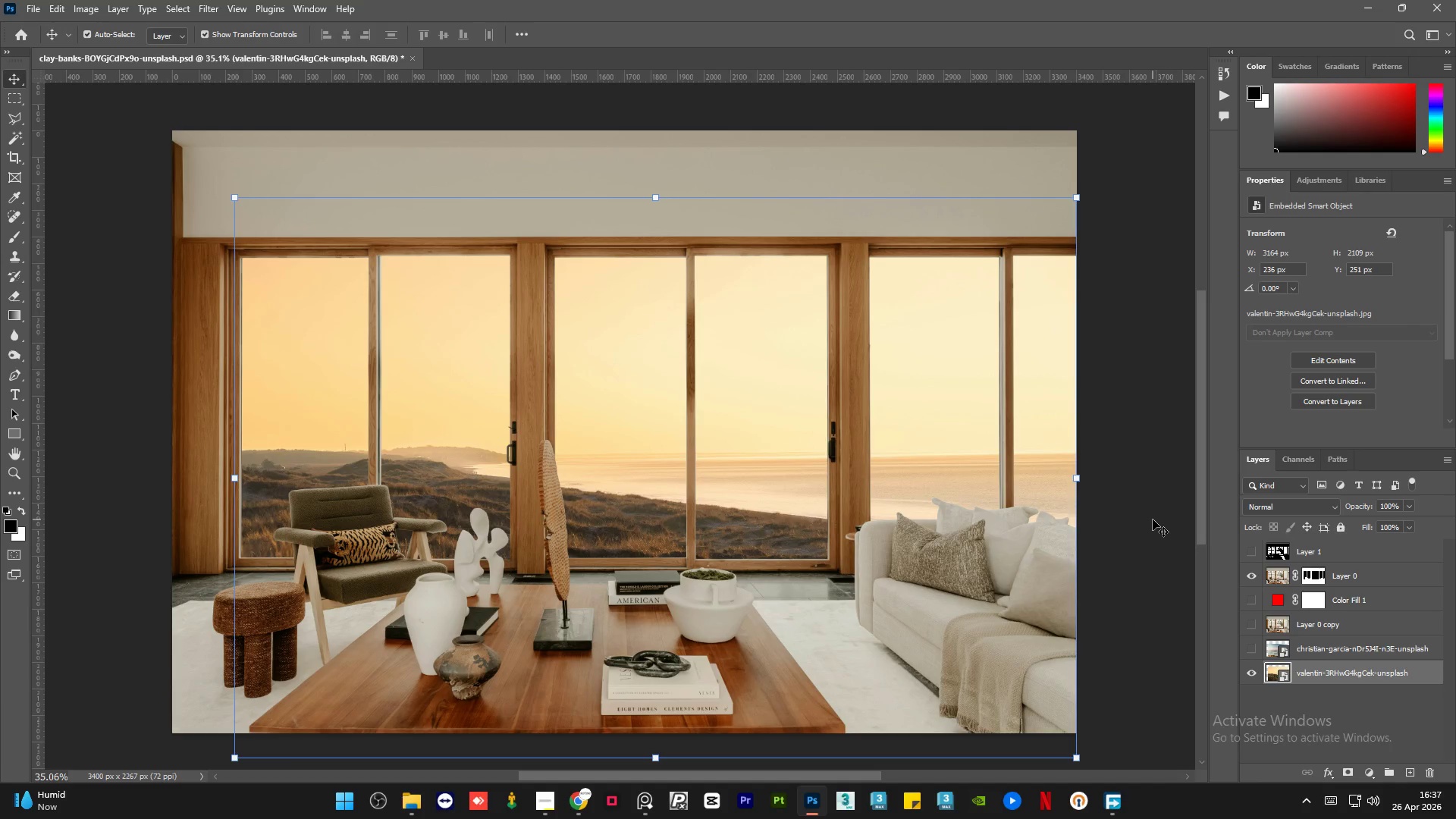 
key(ArrowDown)
 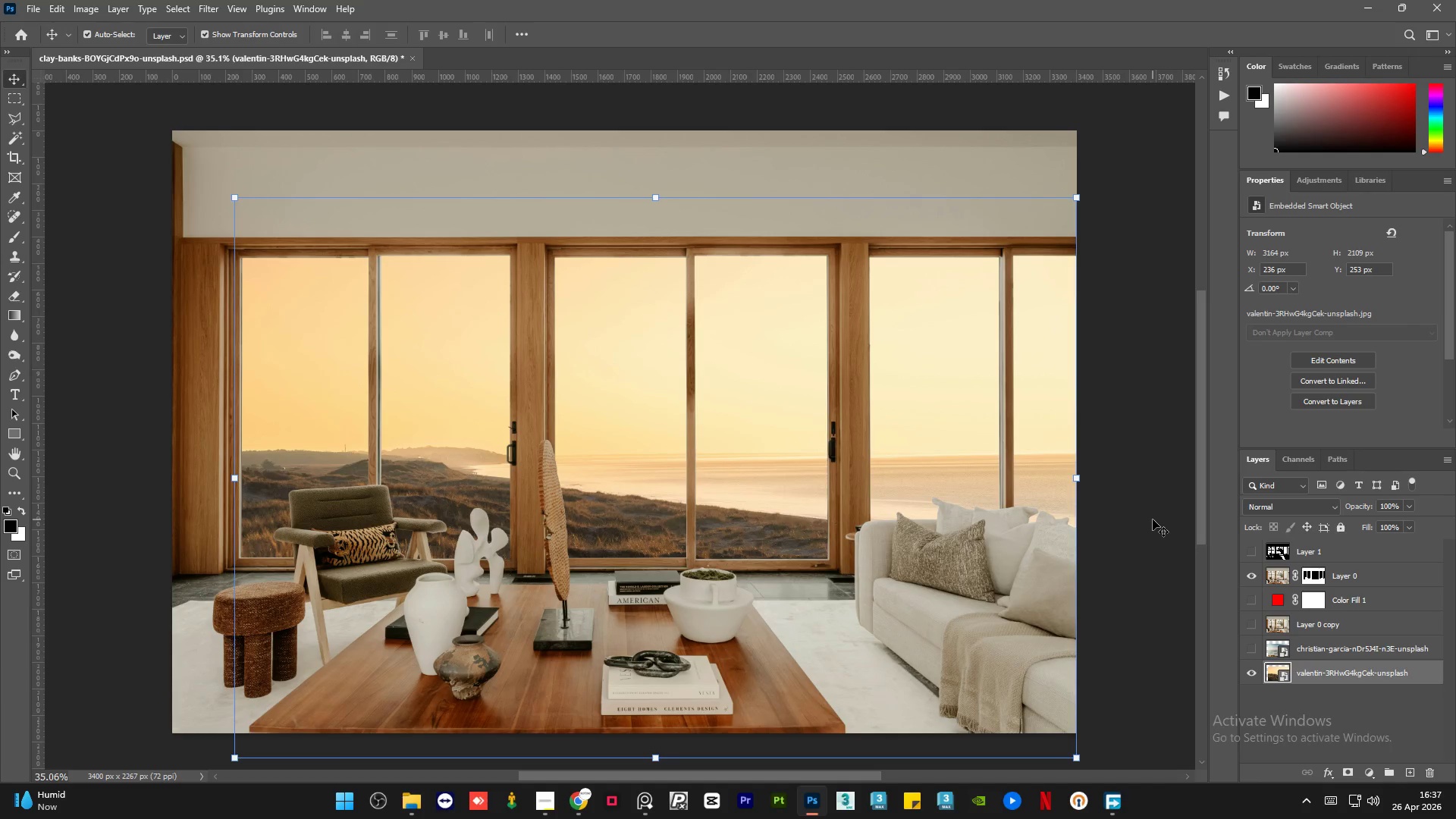 
key(ArrowDown)
 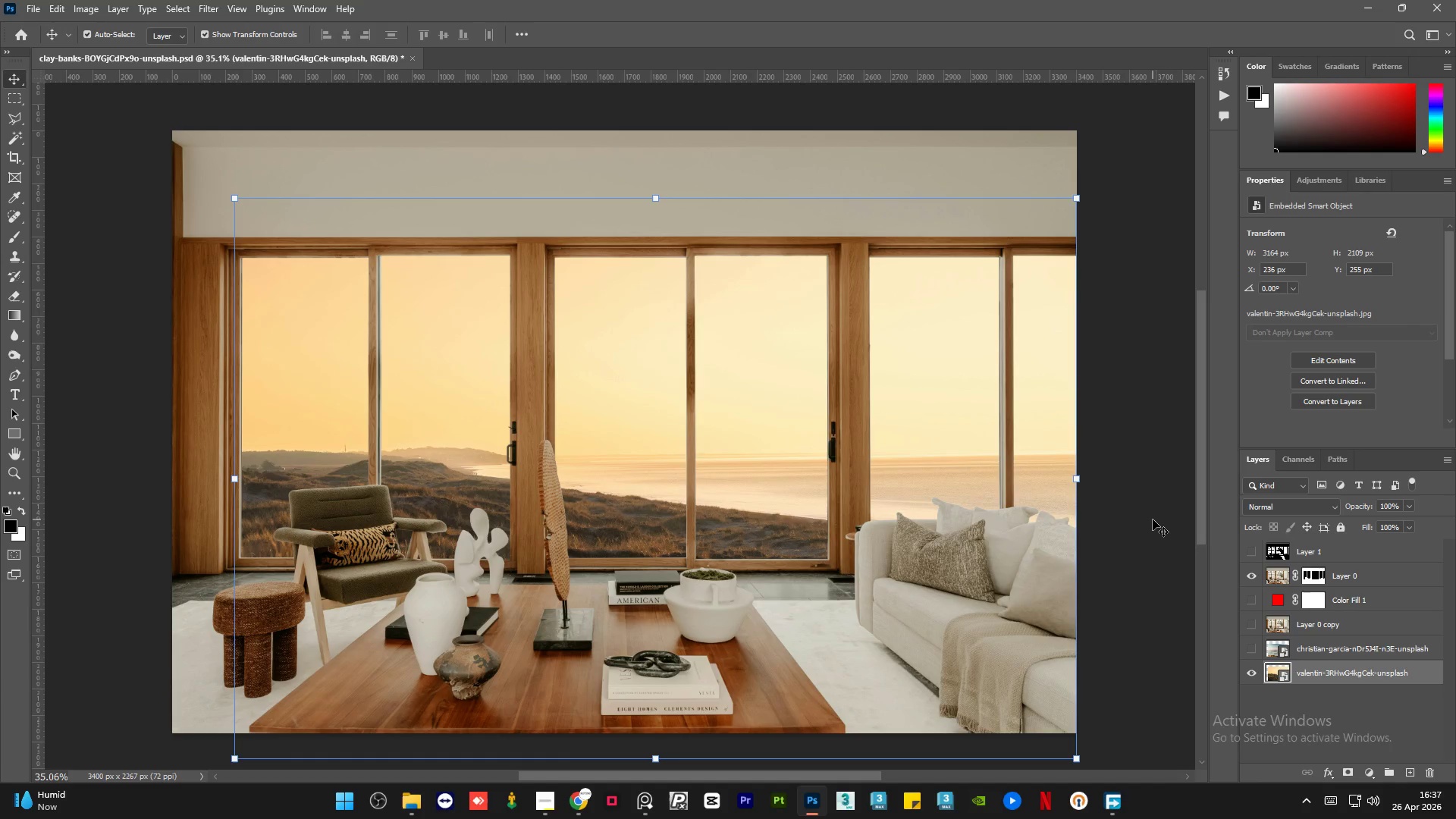 
key(ArrowUp)
 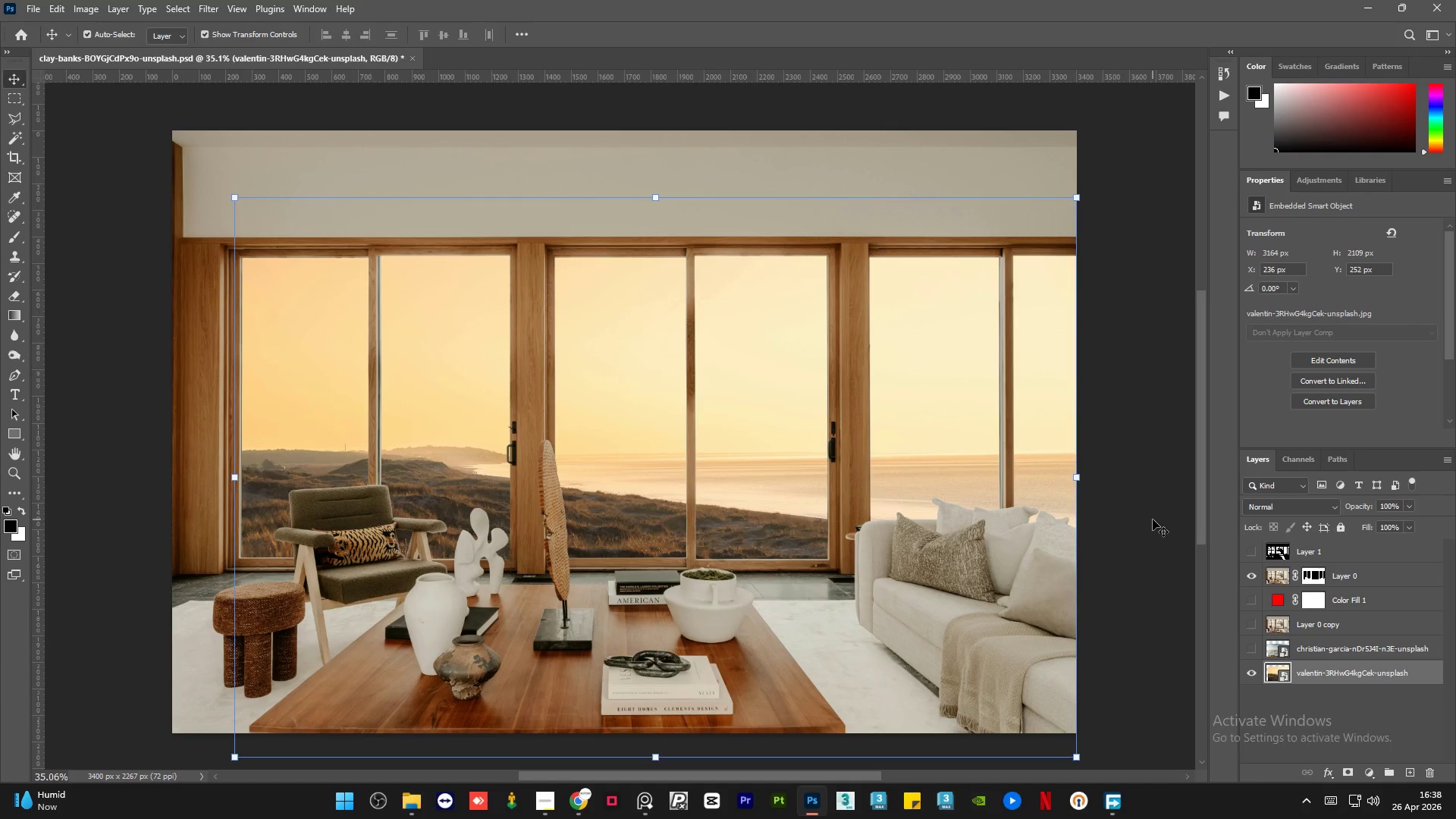 
key(ArrowDown)
 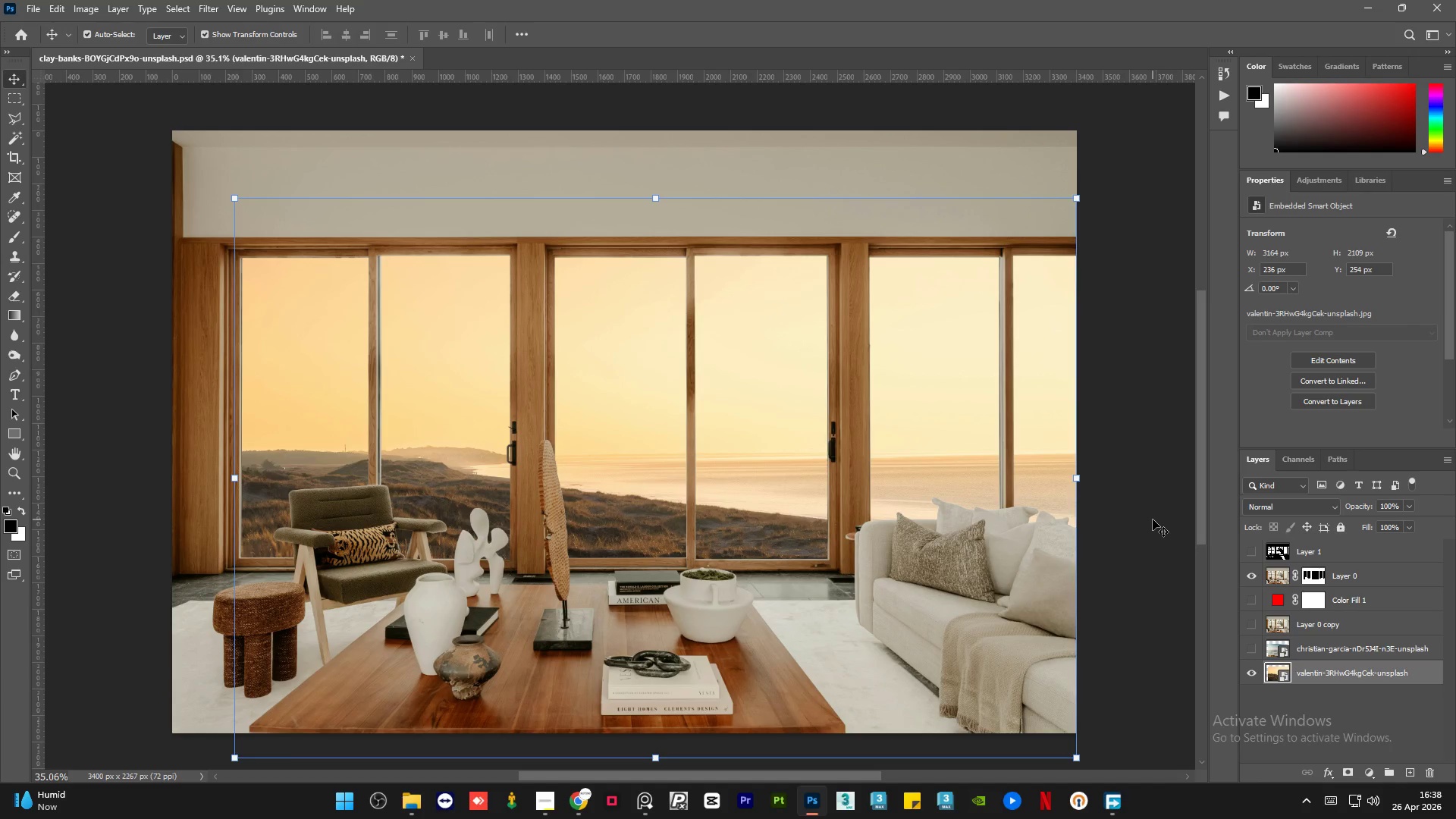 
key(ArrowDown)
 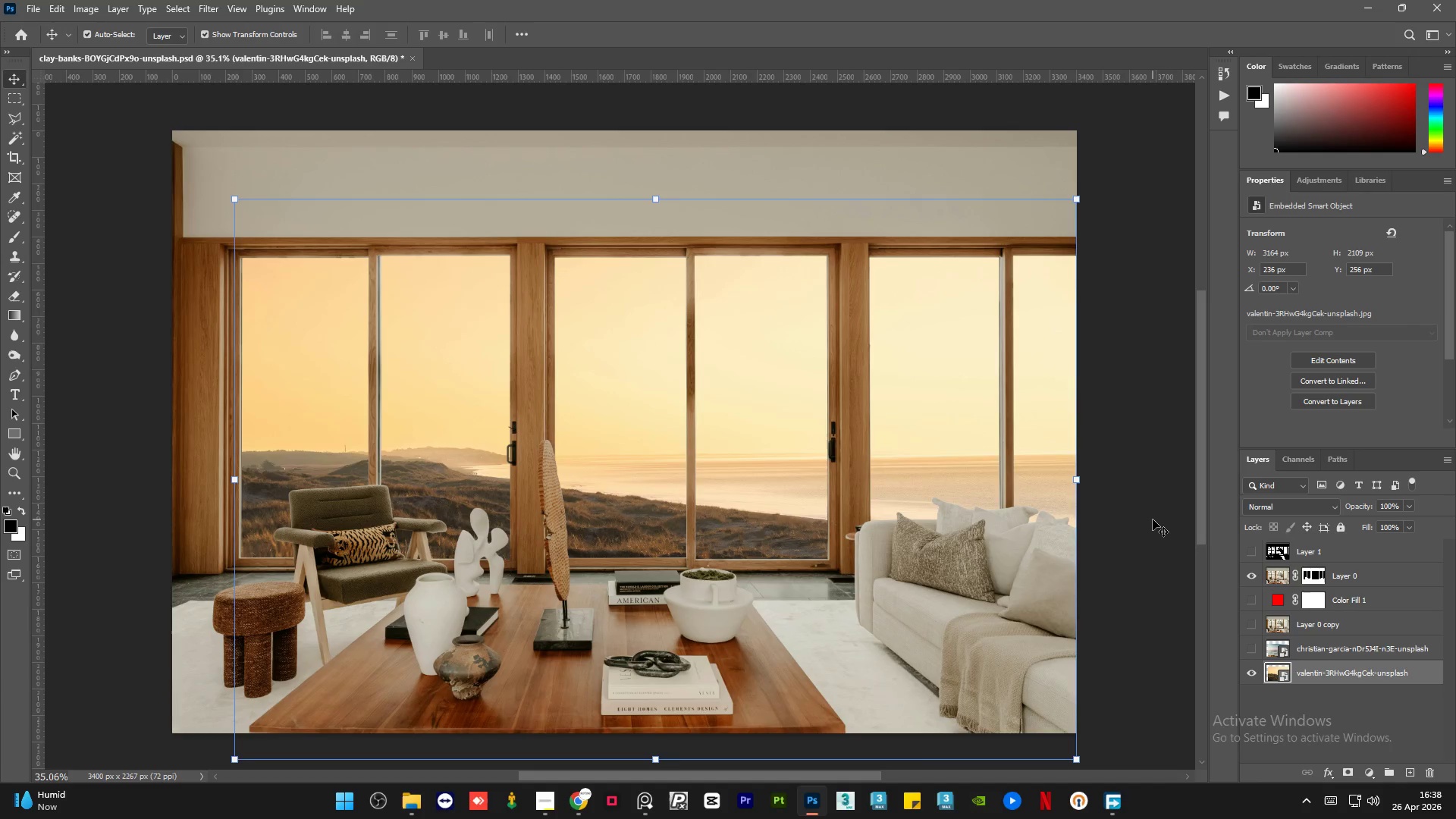 
key(ArrowDown)
 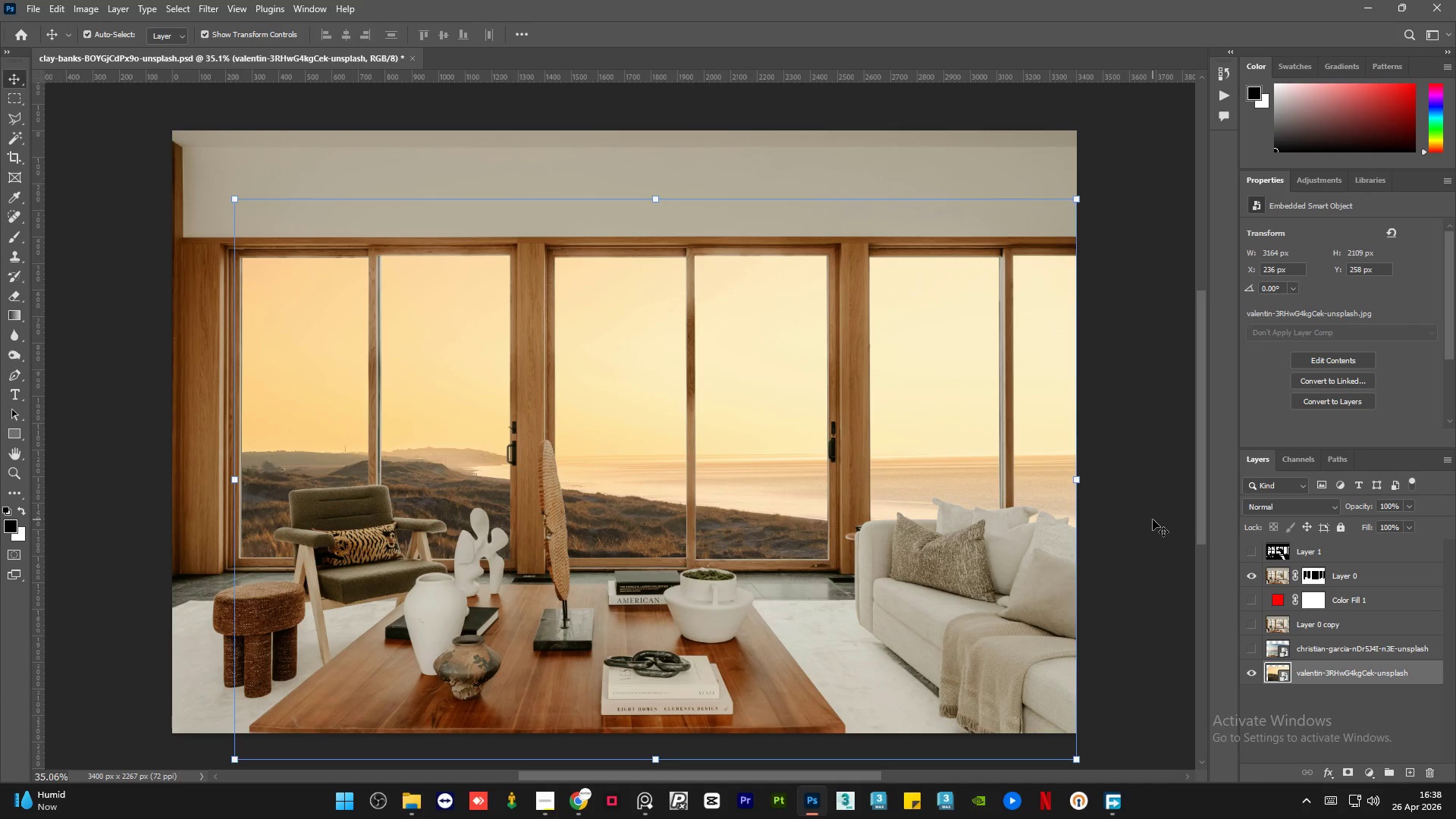 
key(ArrowDown)
 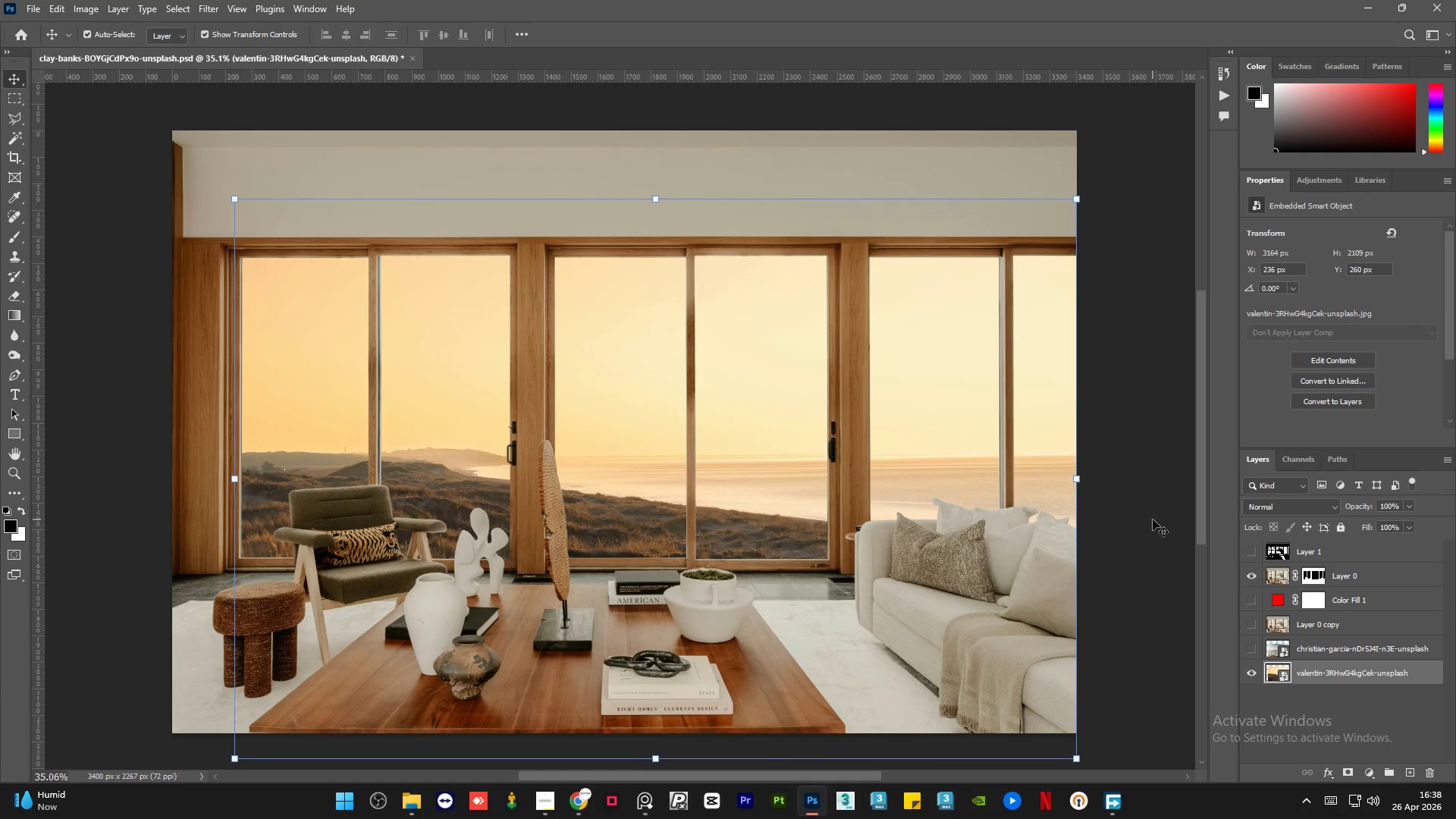 
key(ArrowUp)
 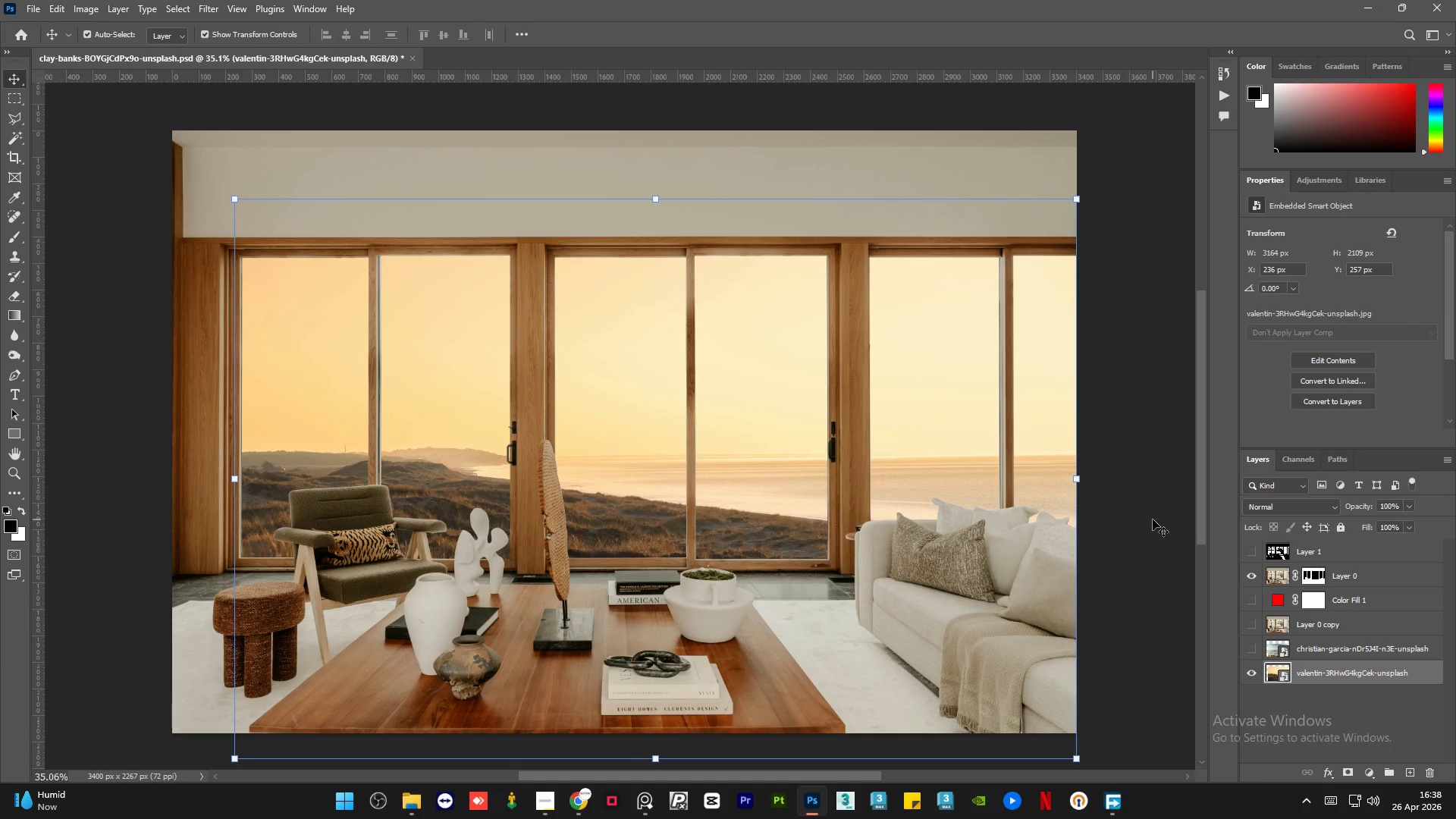 
left_click([1153, 519])
 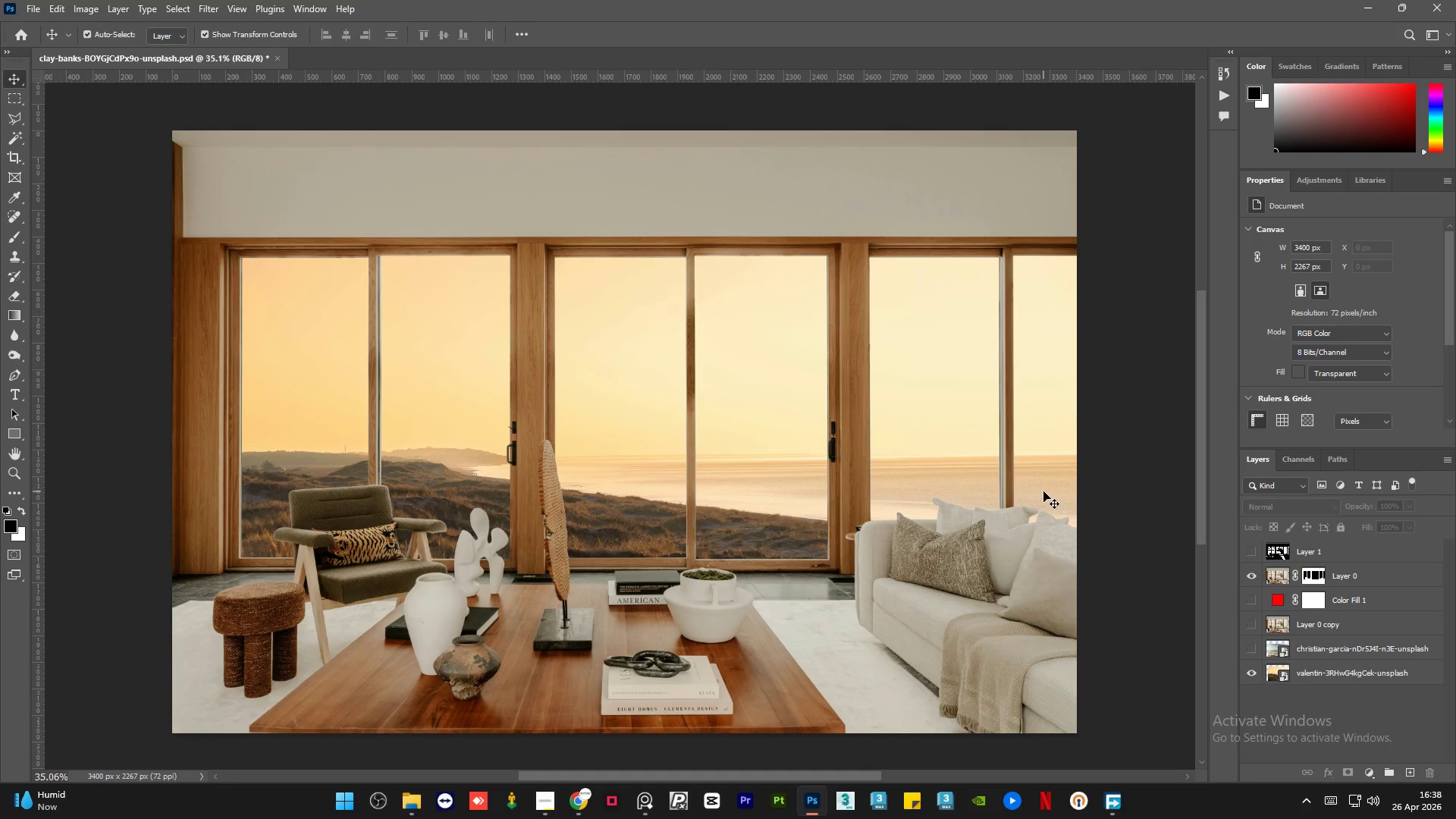 
hold_key(key=AltLeft, duration=17.8)
scroll: coordinate [595, 725], scroll_direction: up, amount: 26.0
 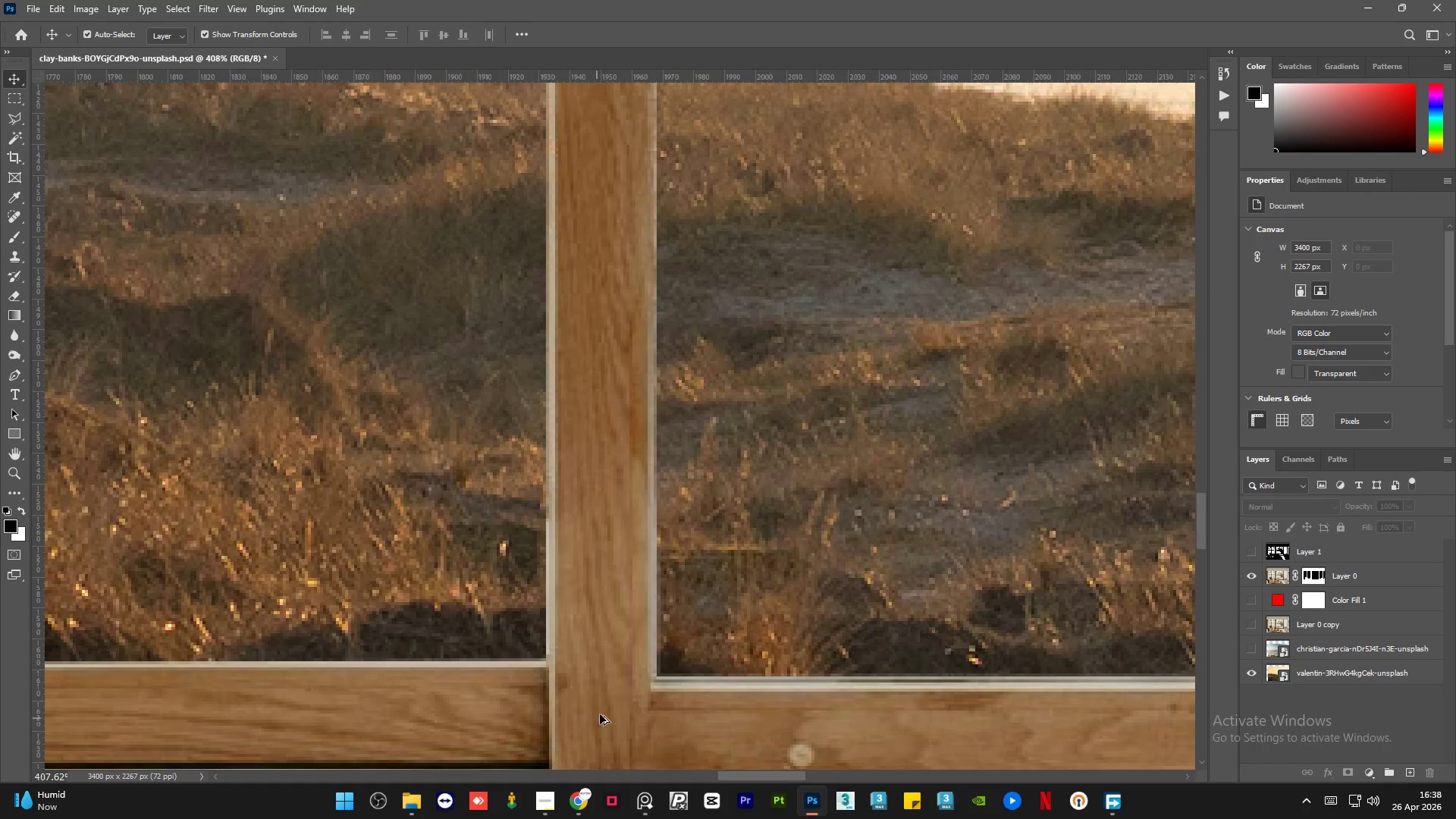 
scroll: coordinate [654, 696], scroll_direction: down, amount: 5.0
 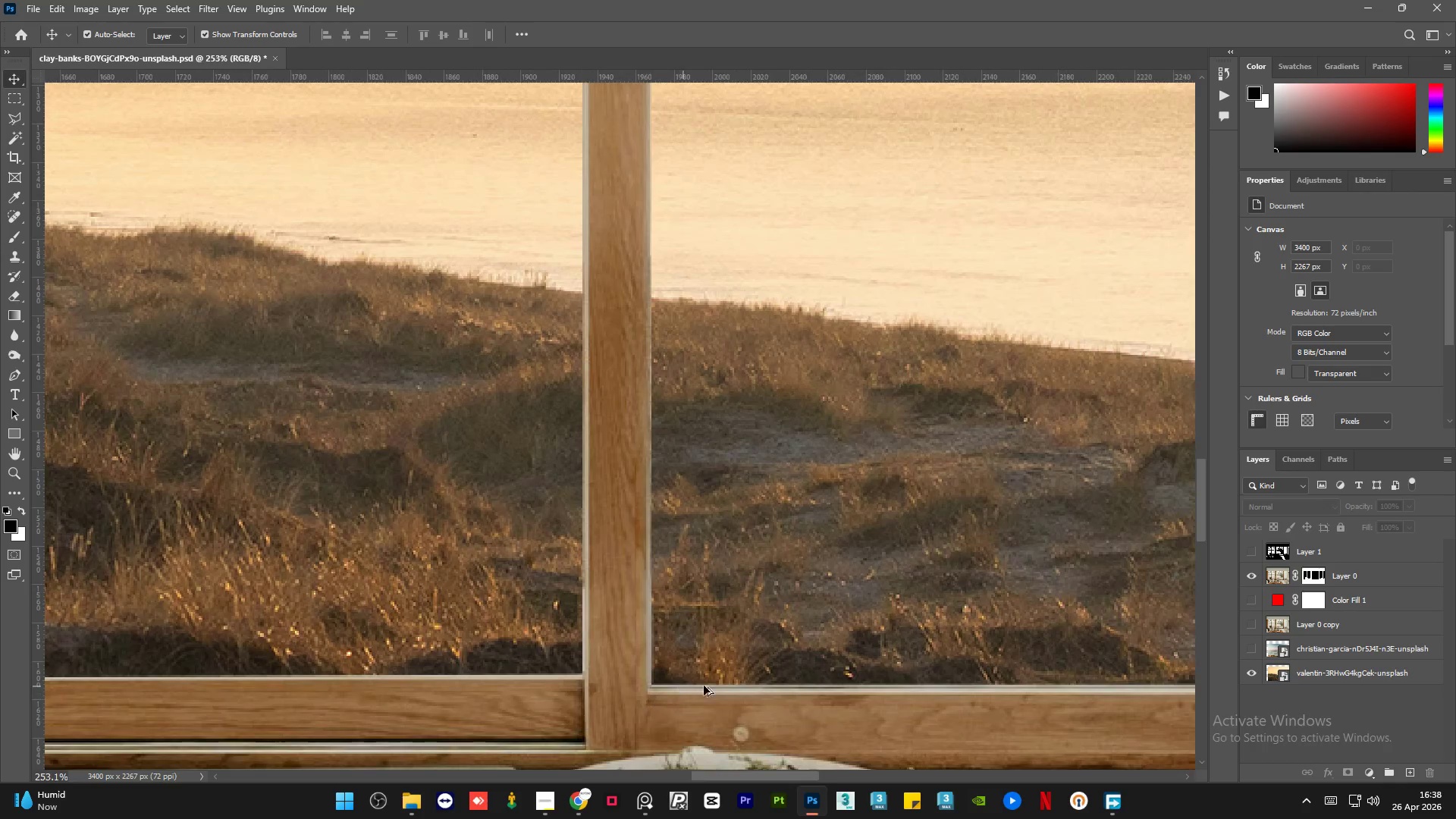 
scroll: coordinate [613, 689], scroll_direction: up, amount: 4.0
 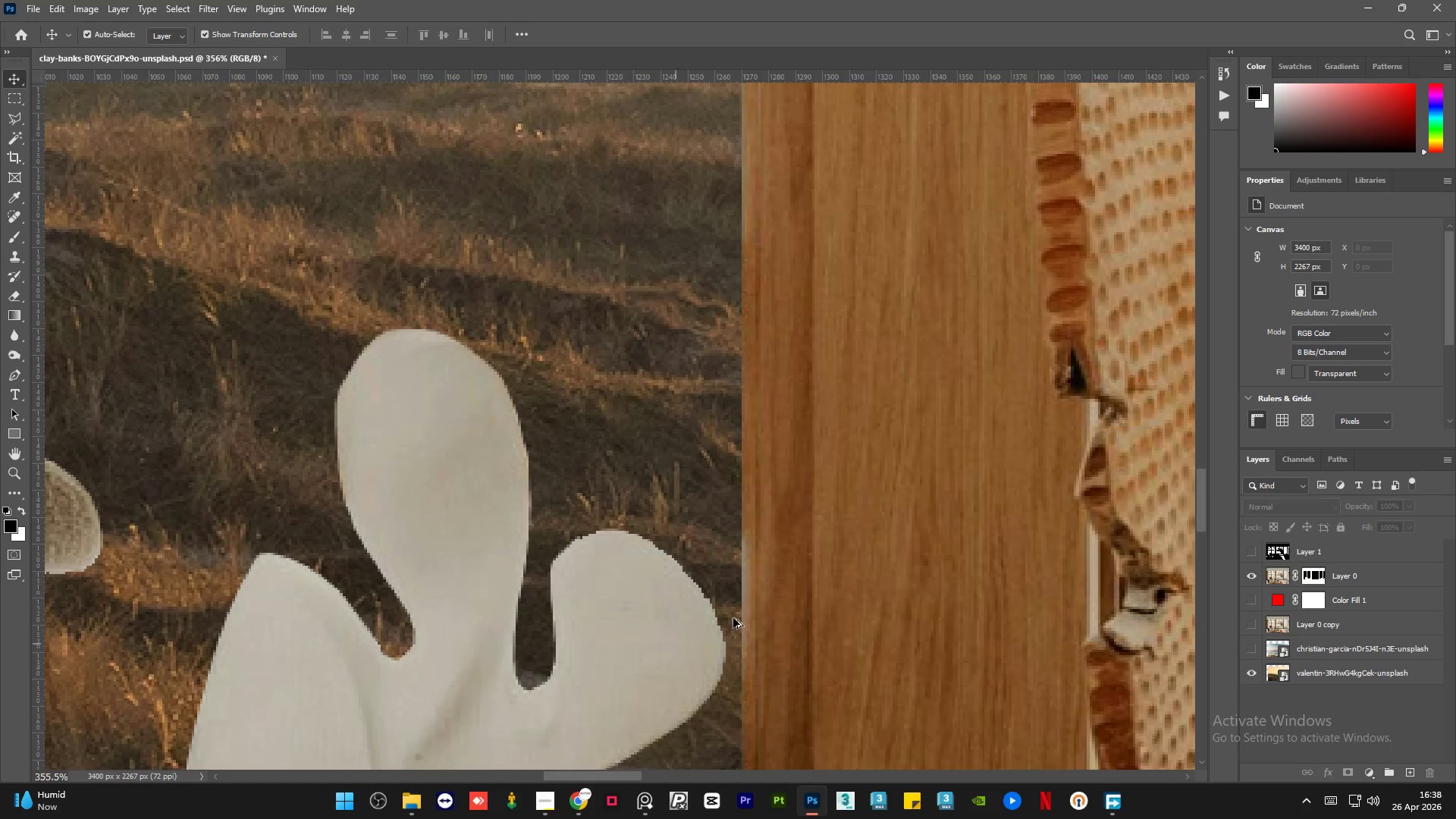 
scroll: coordinate [371, 714], scroll_direction: down, amount: 14.0
 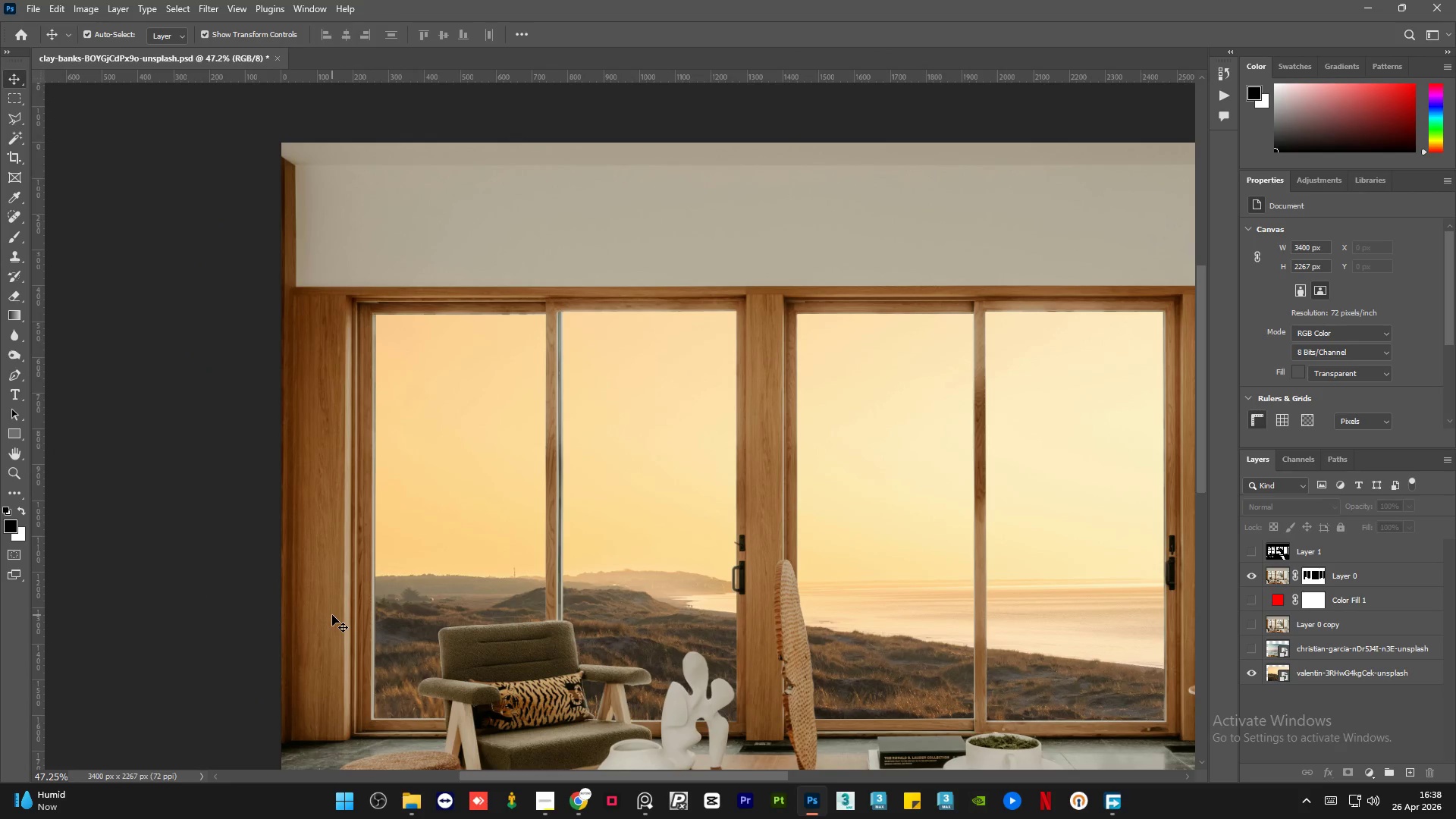 
wait(5.06)
 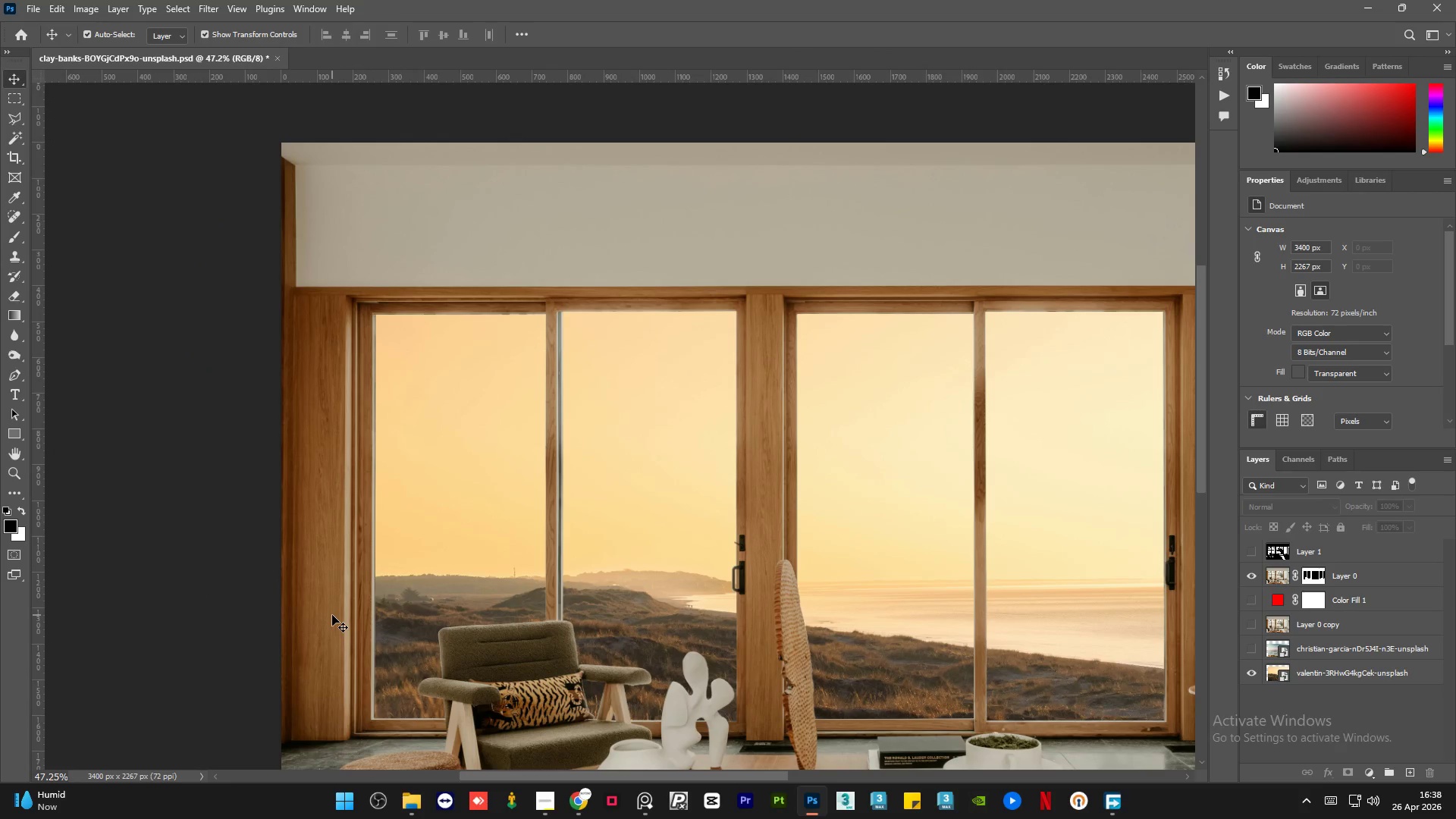 
hold_key(key=AltLeft, duration=2.61)
scroll: coordinate [215, 468], scroll_direction: down, amount: 6.0
 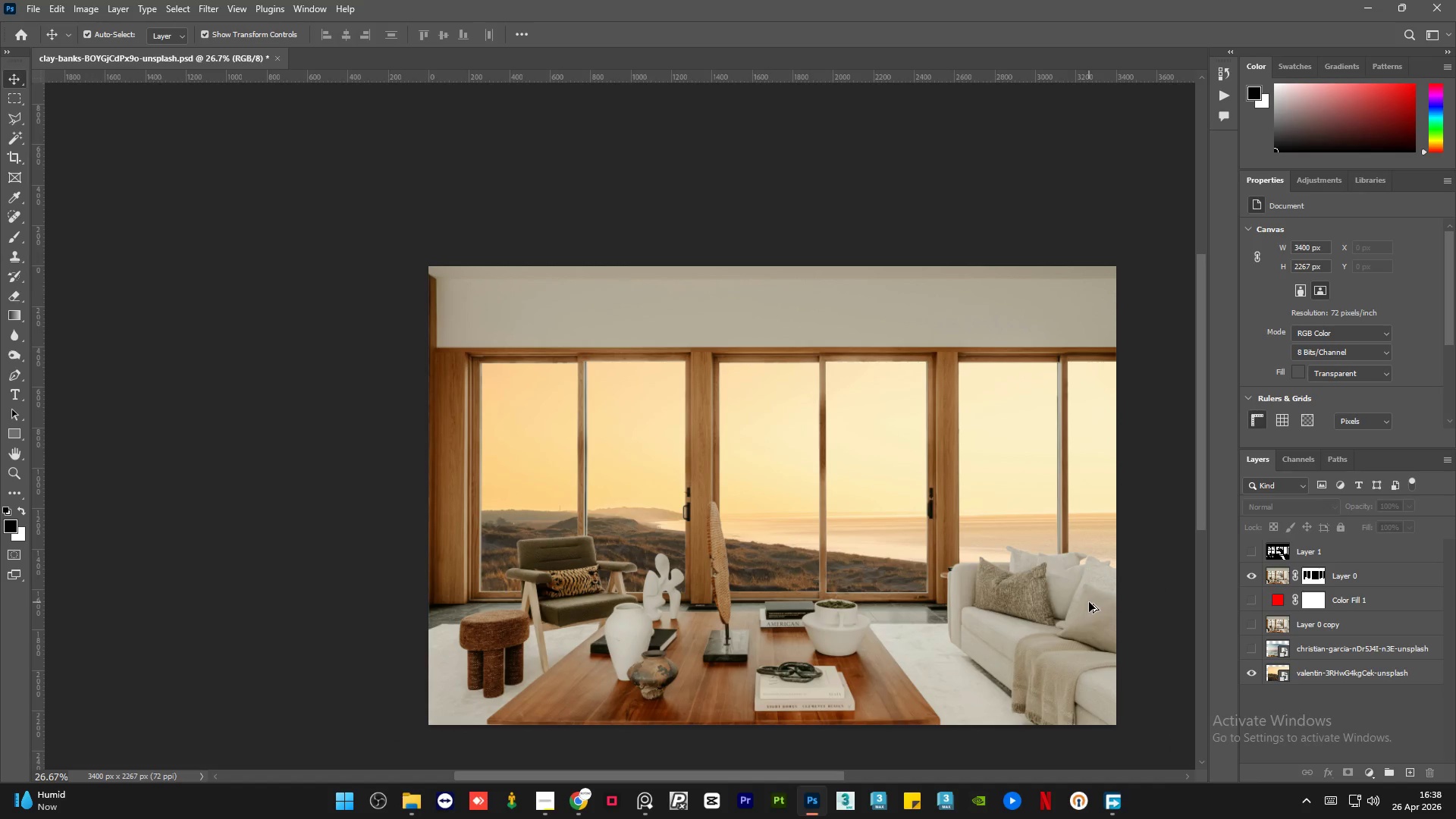 
scroll: coordinate [1100, 603], scroll_direction: up, amount: 1.0
 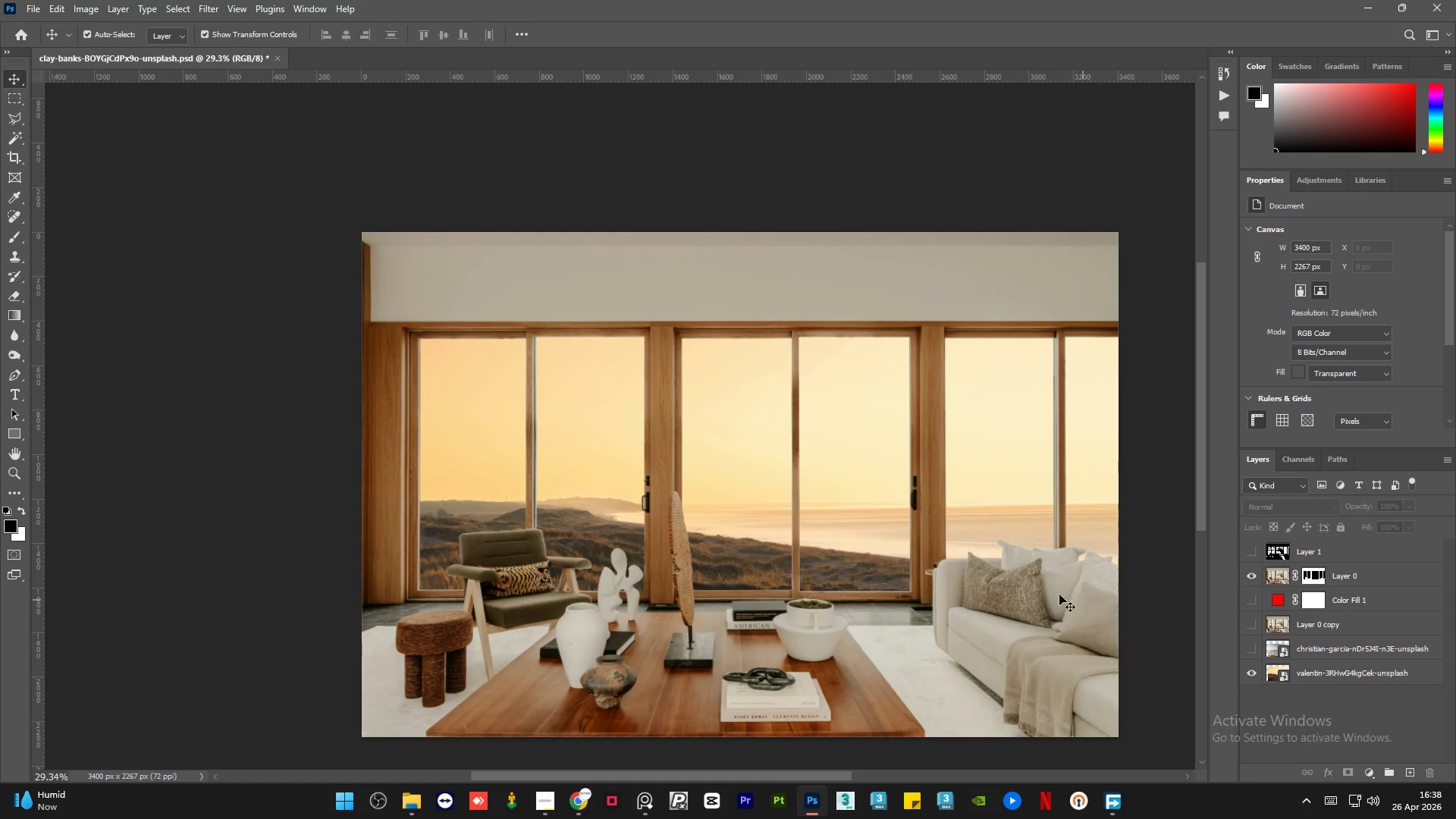 
scroll: coordinate [1054, 593], scroll_direction: down, amount: 3.0
 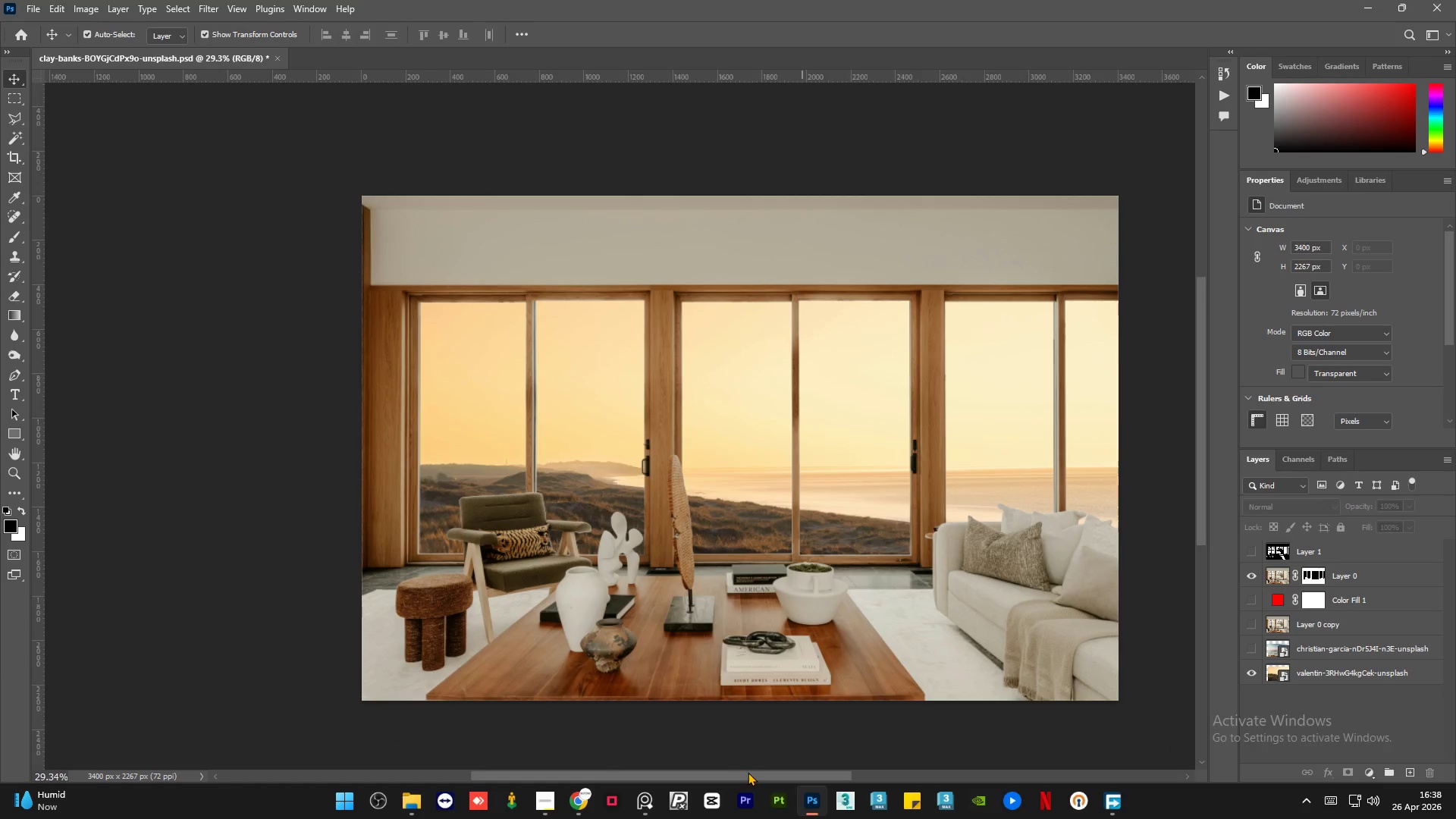 
left_click_drag(start_coordinate=[747, 772], to_coordinate=[785, 778])
 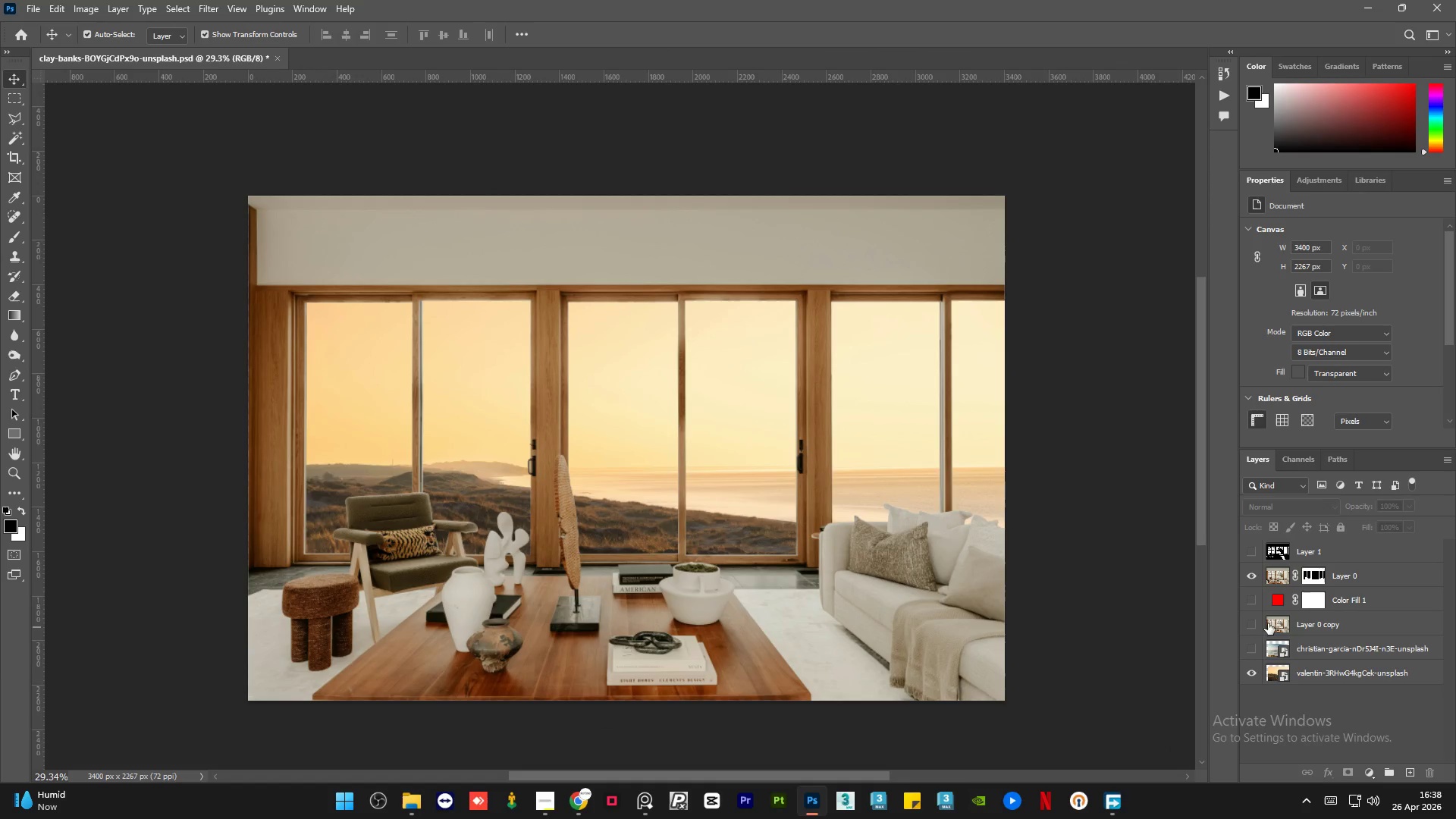 
left_click([1256, 625])
 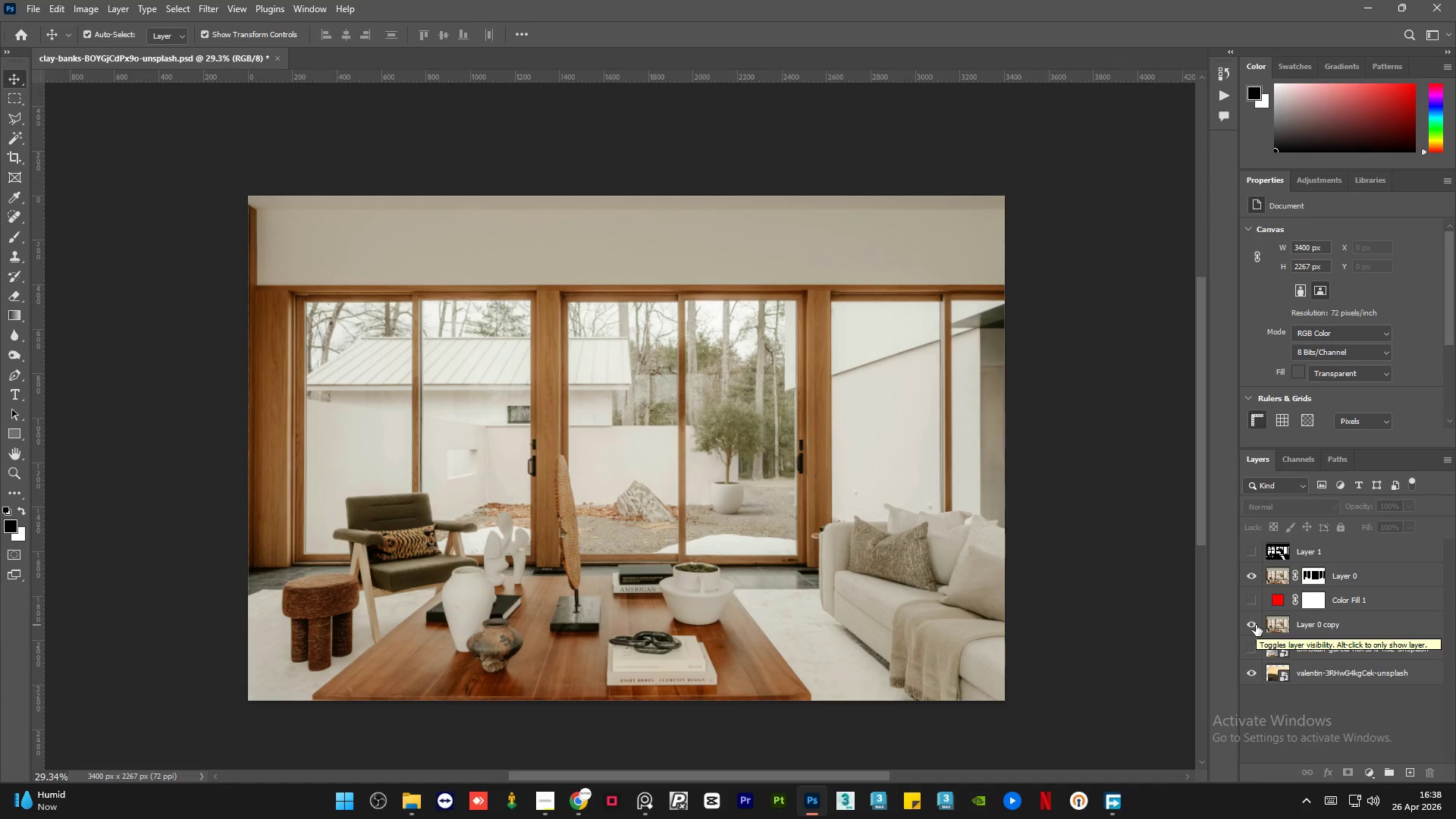 
left_click([1256, 625])
 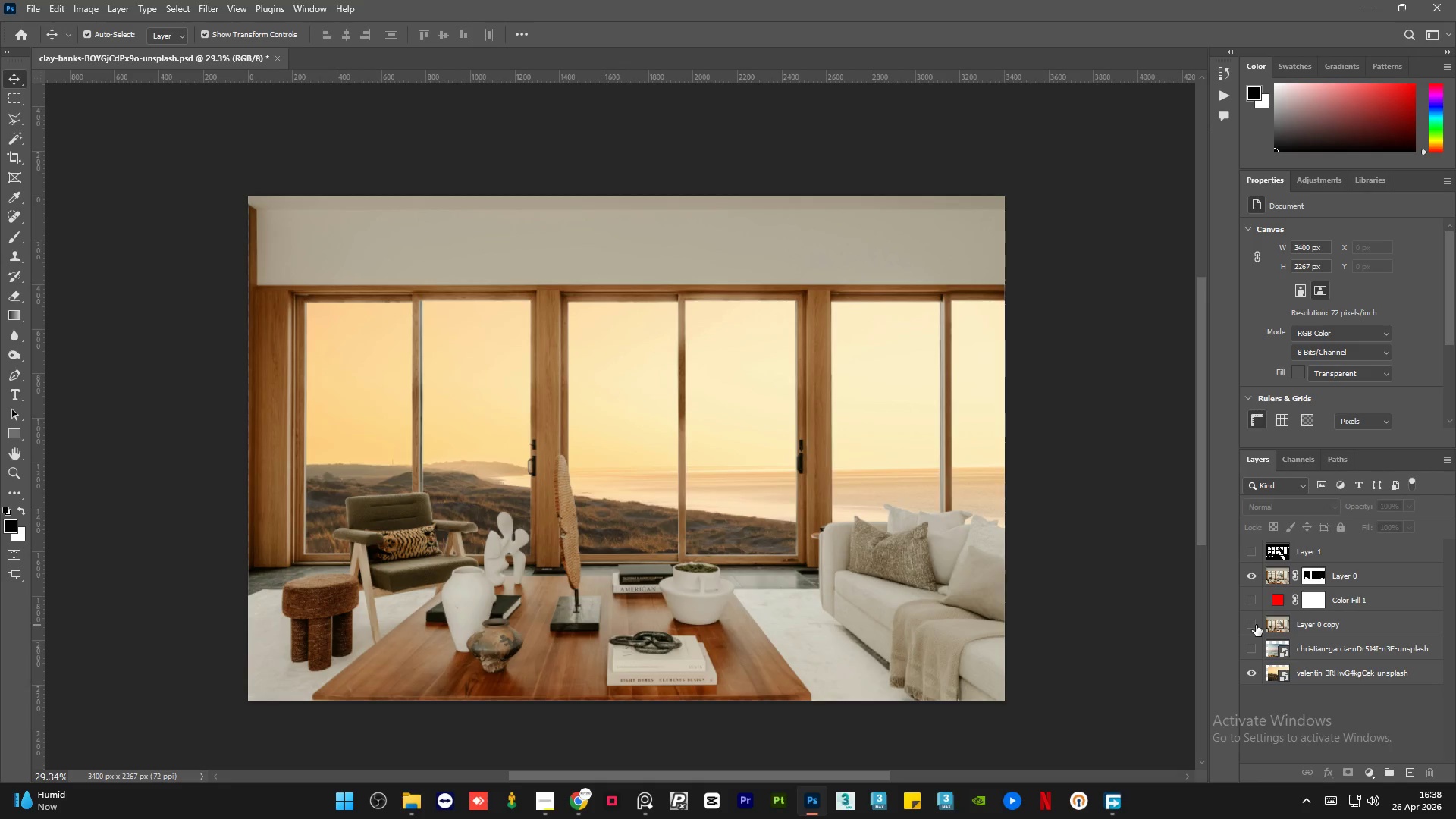 
left_click([1256, 625])
 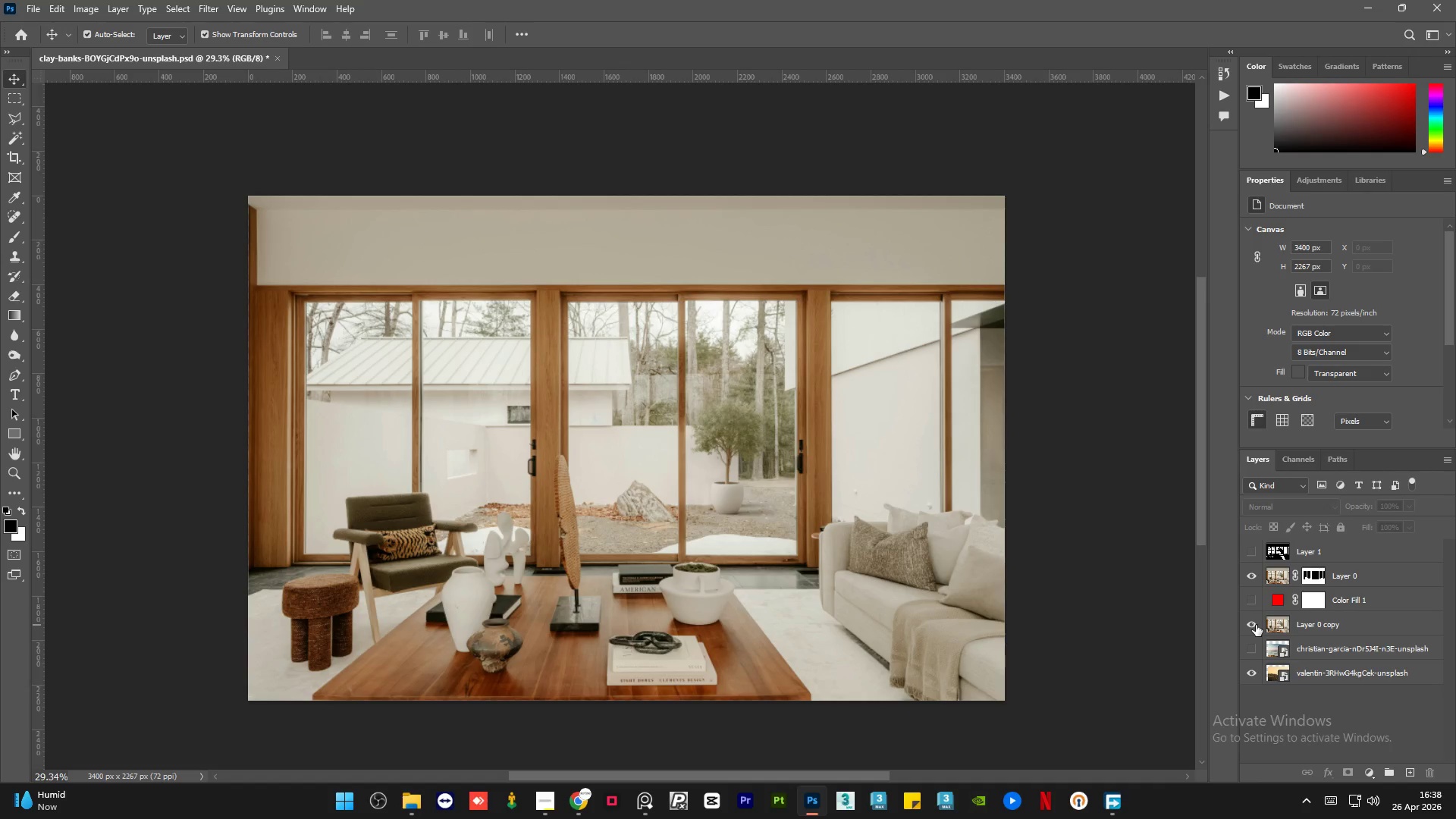 
left_click([1256, 625])
 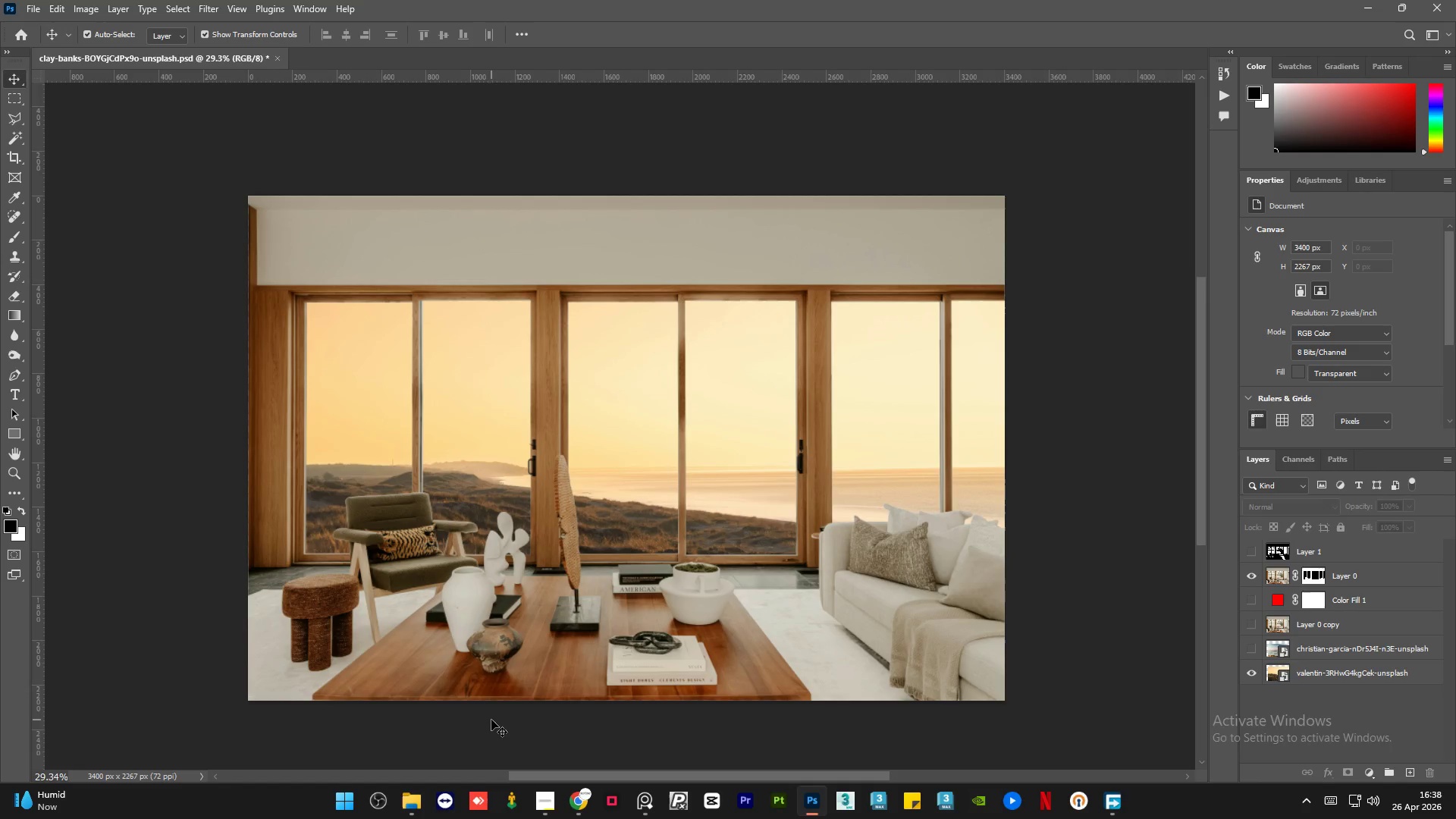 
mouse_move([556, 786])
 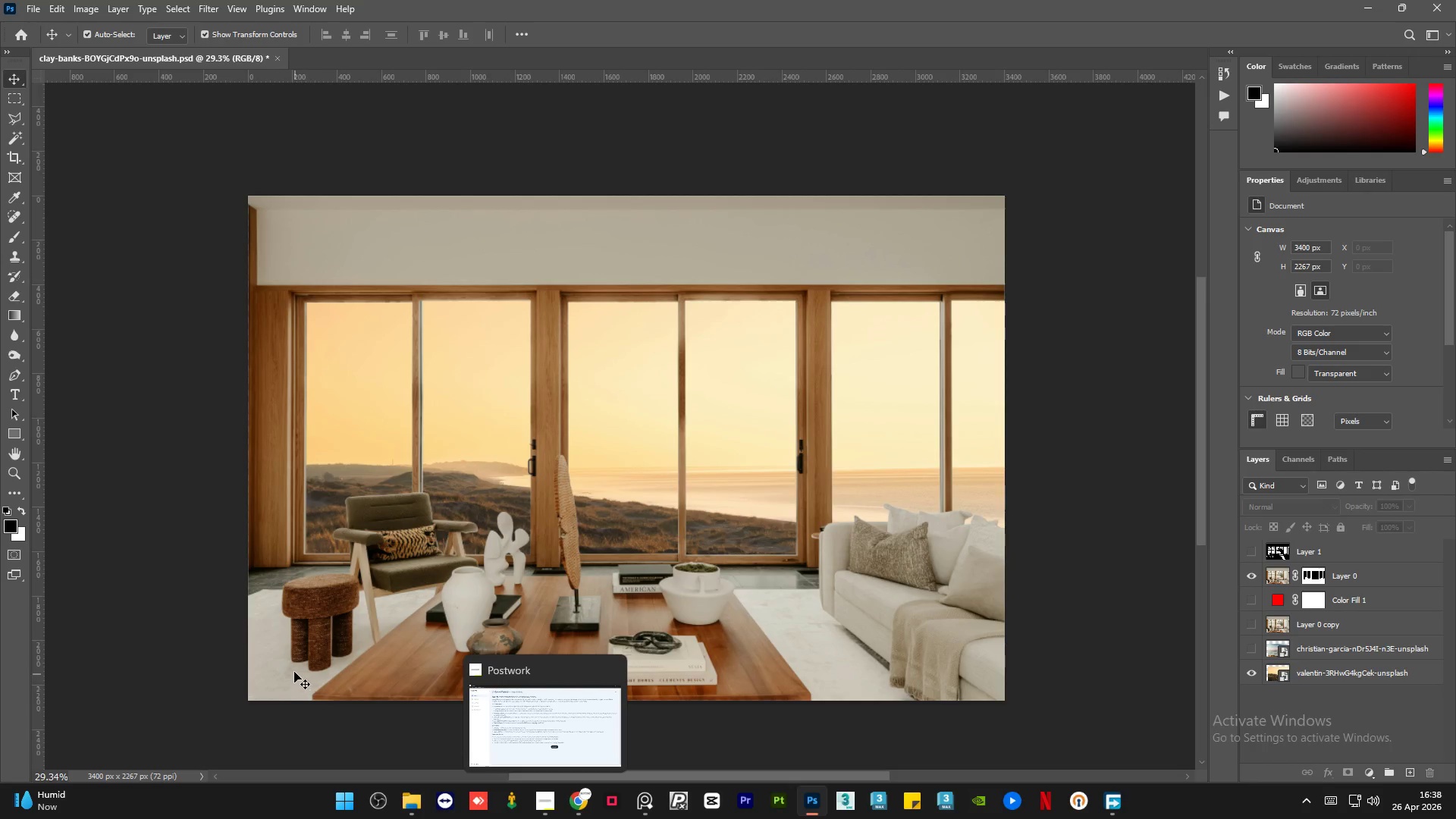 
hold_key(key=AltLeft, duration=1.8)
scroll: coordinate [351, 514], scroll_direction: up, amount: 25.0
 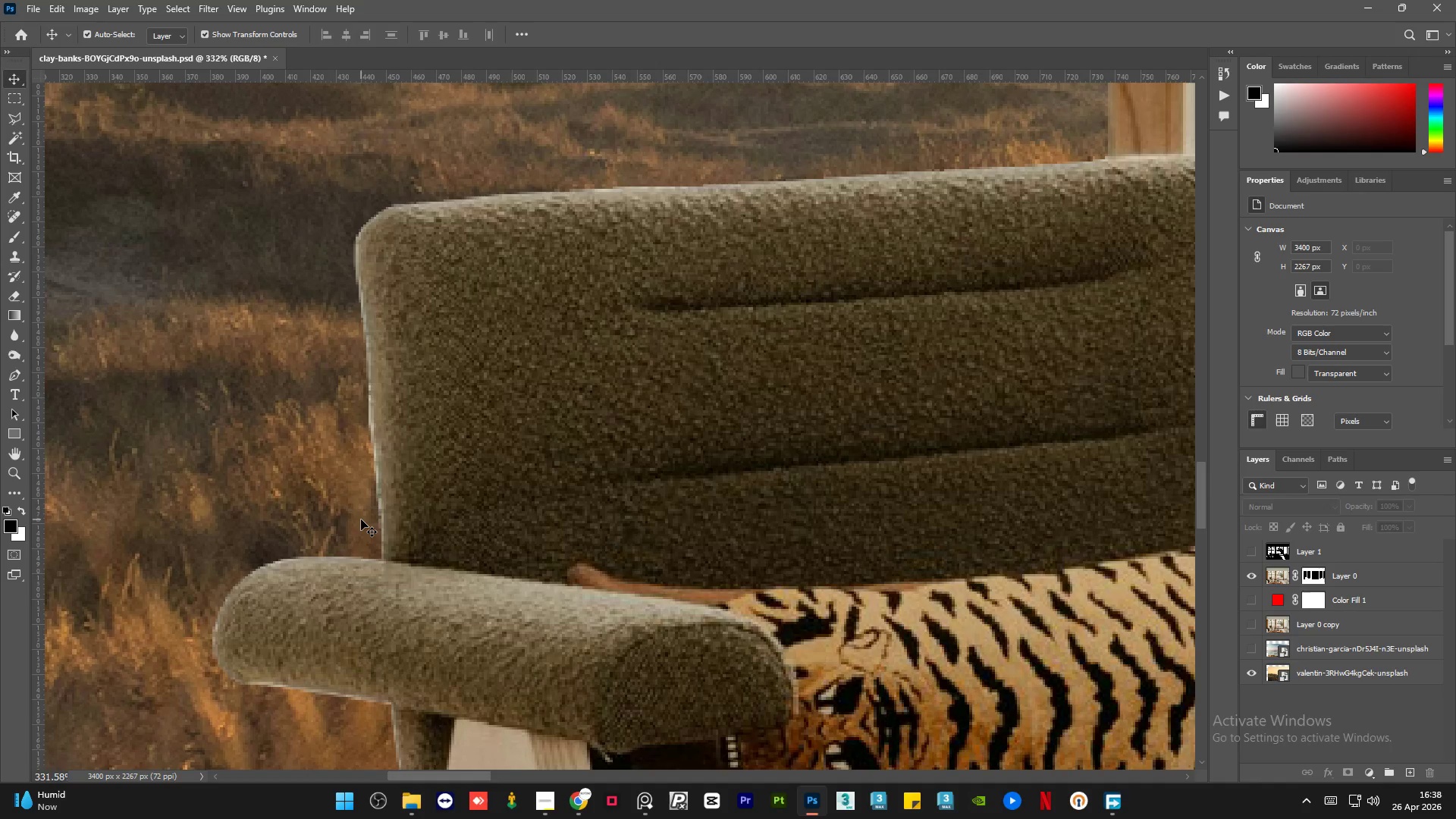 
hold_key(key=AltLeft, duration=0.58)
scroll: coordinate [361, 519], scroll_direction: down, amount: 4.0
 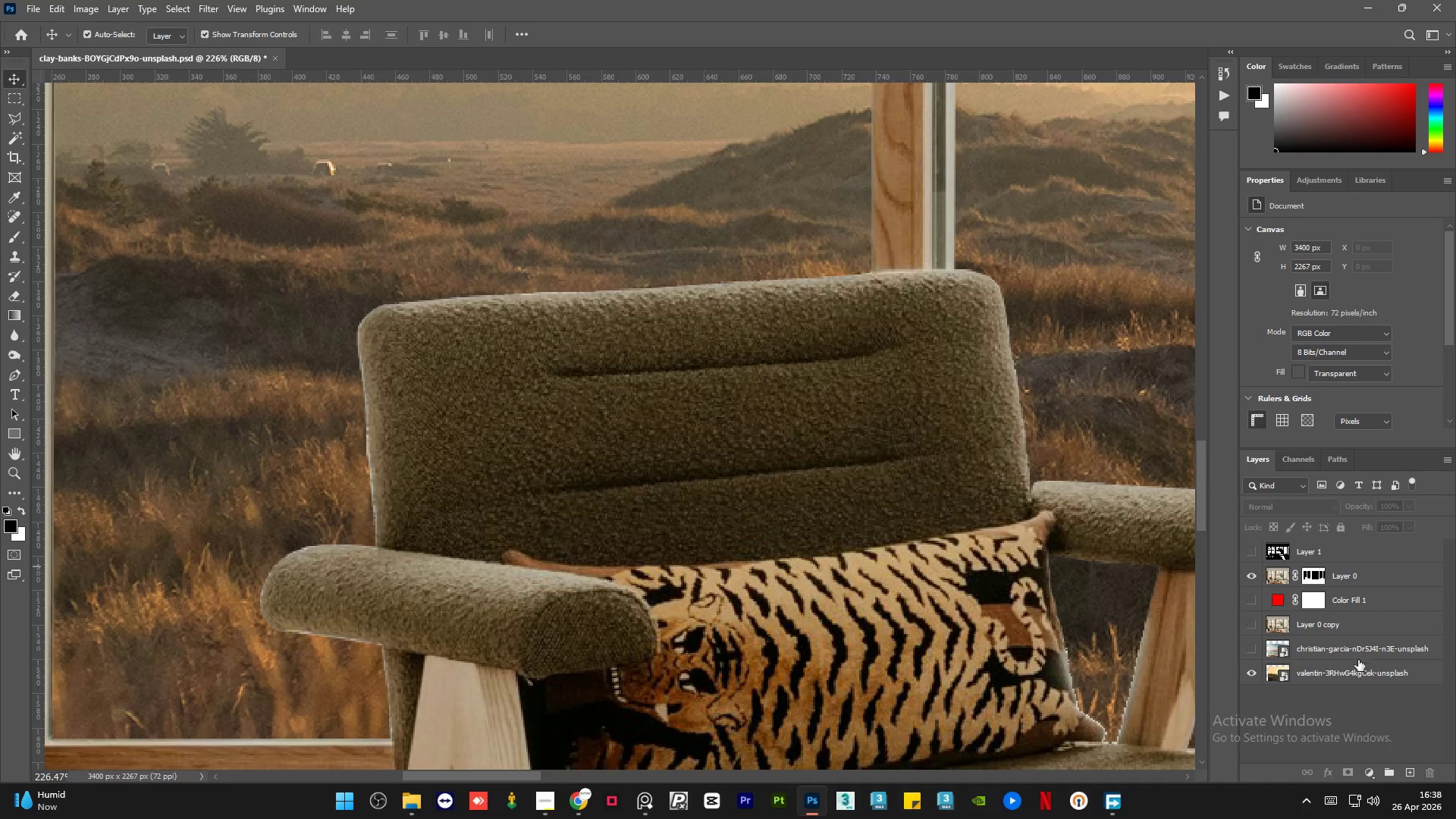 
left_click([1332, 675])
 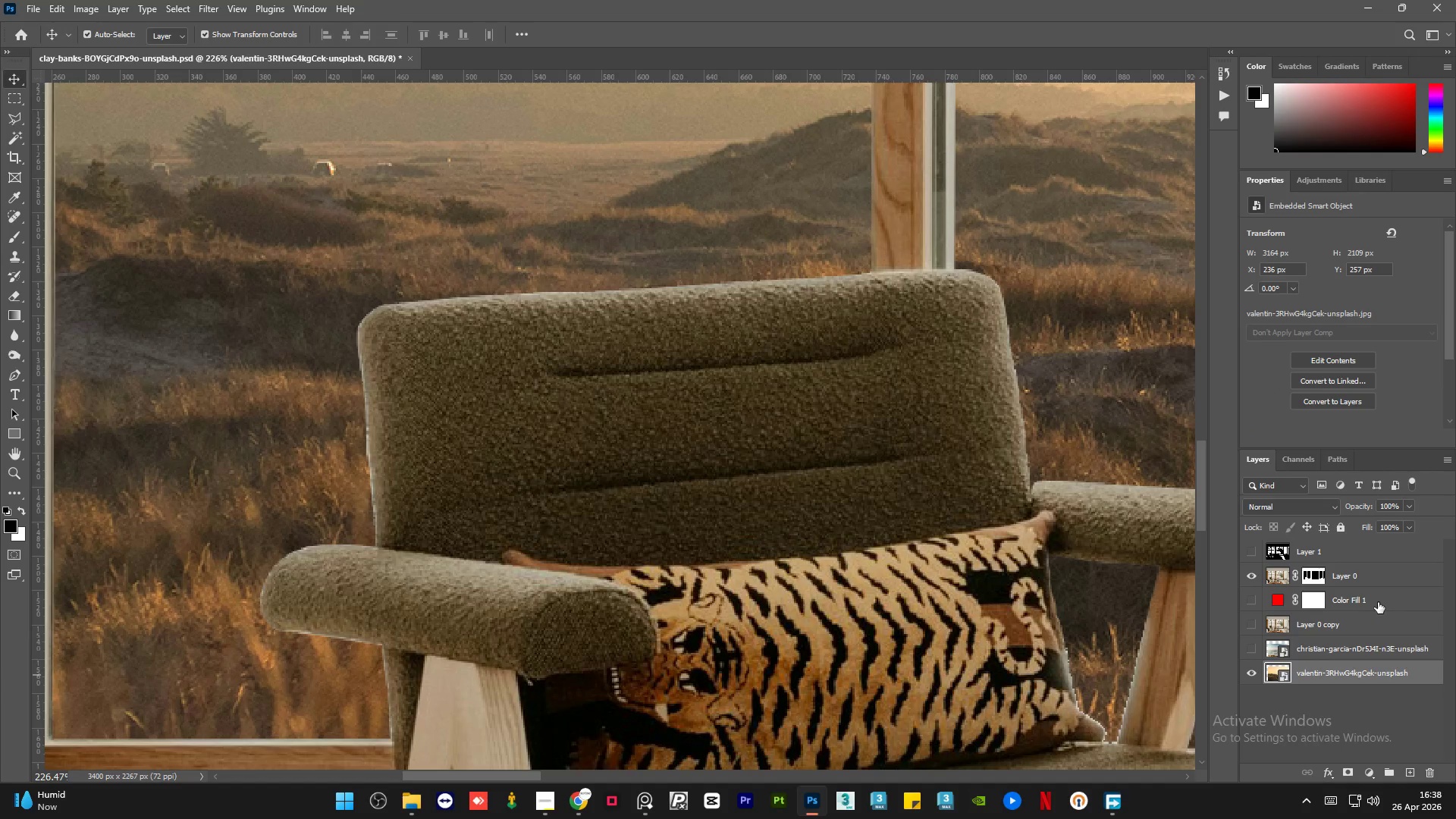 
left_click([1396, 582])
 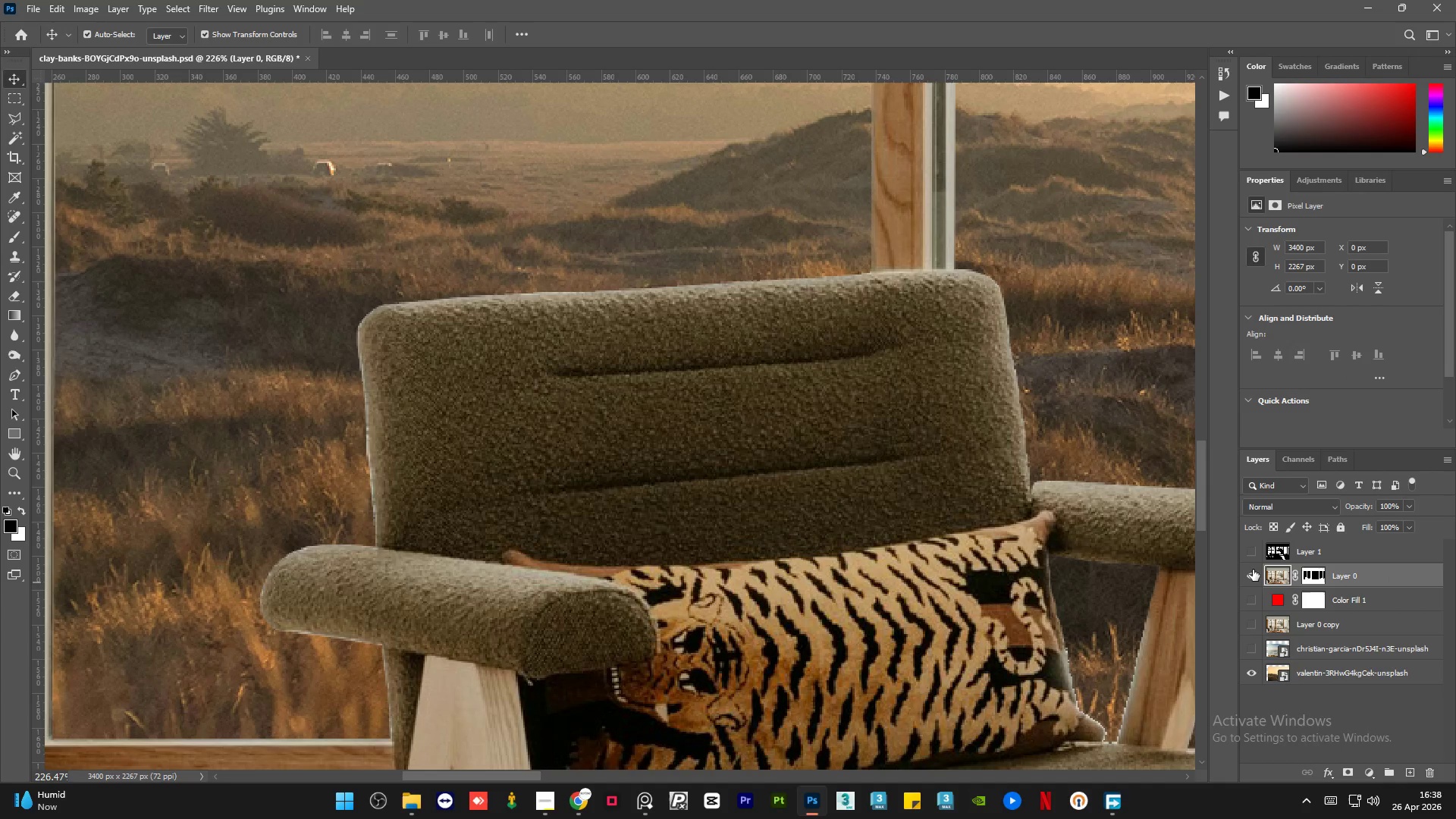 
left_click([1253, 573])
 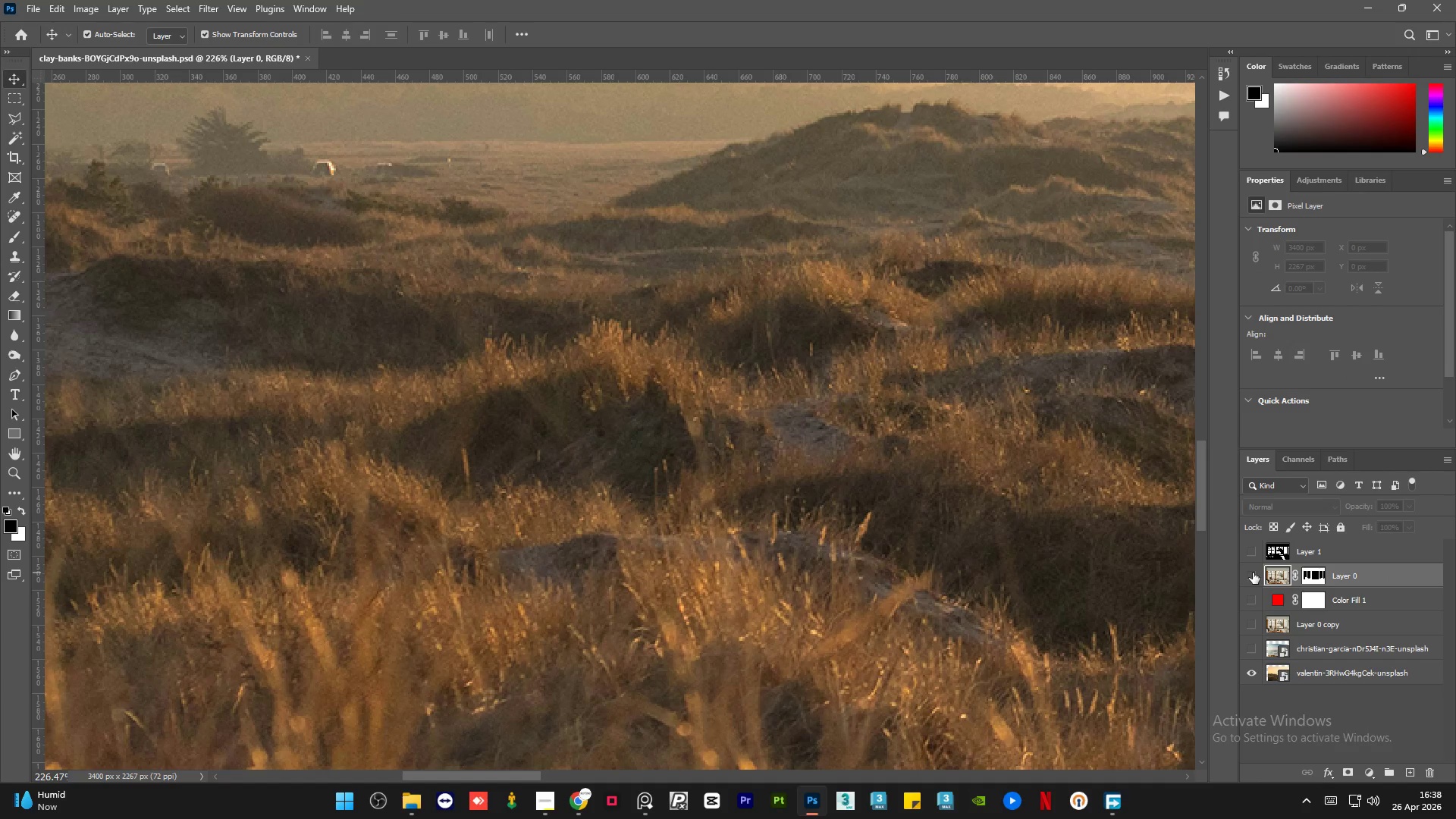 
left_click([1253, 573])
 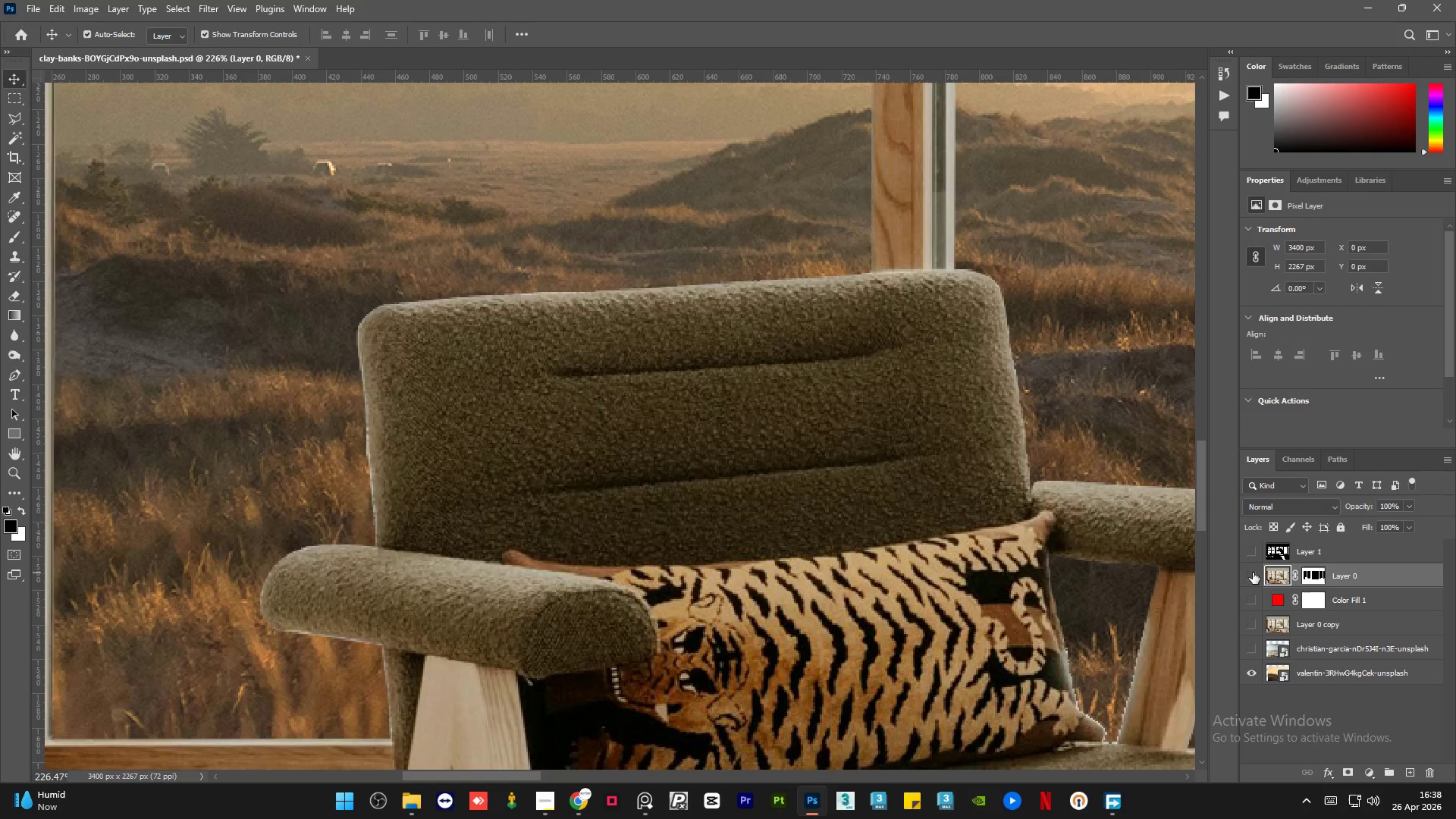 
double_click([1253, 573])
 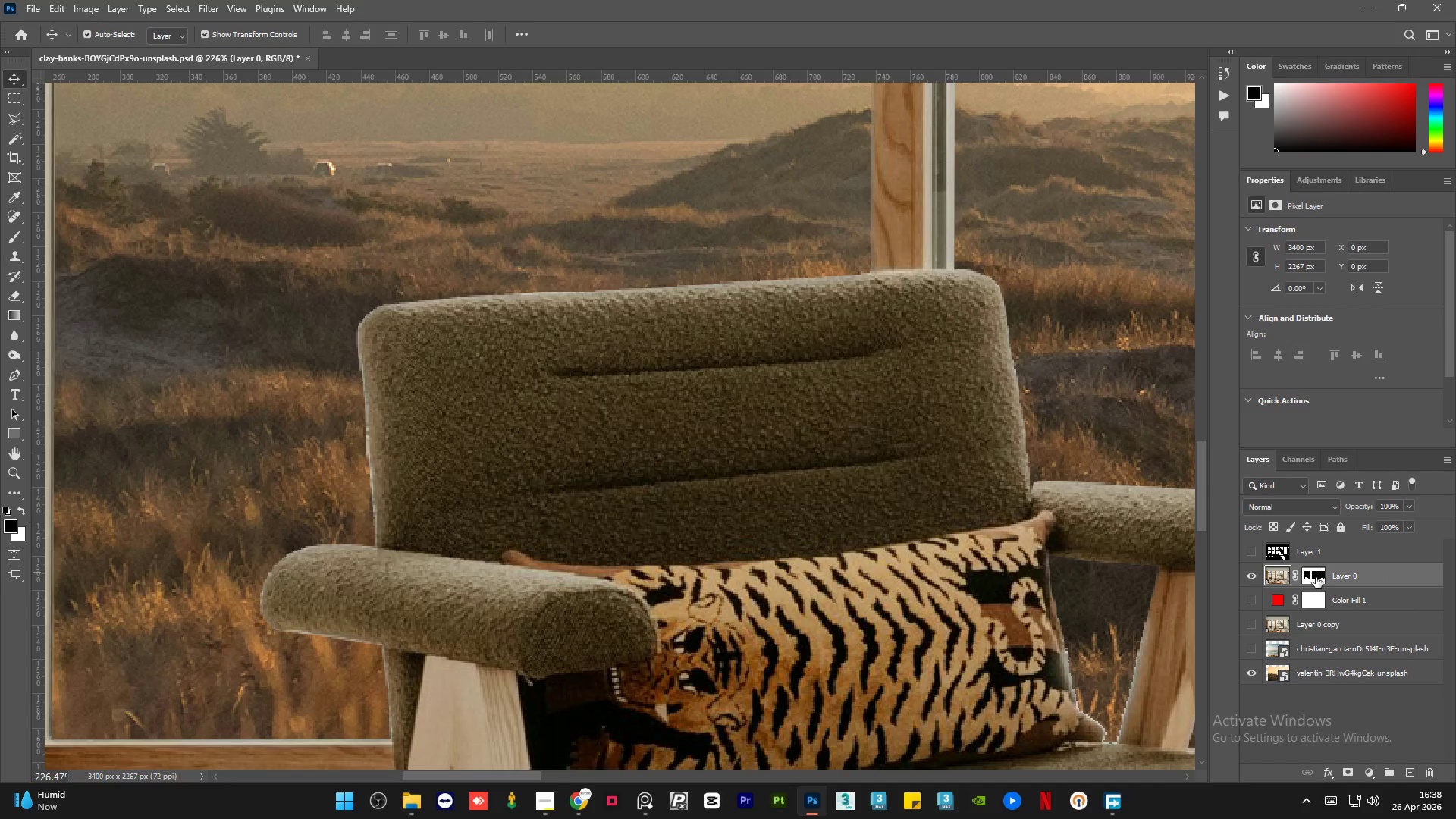 
left_click([1316, 577])
 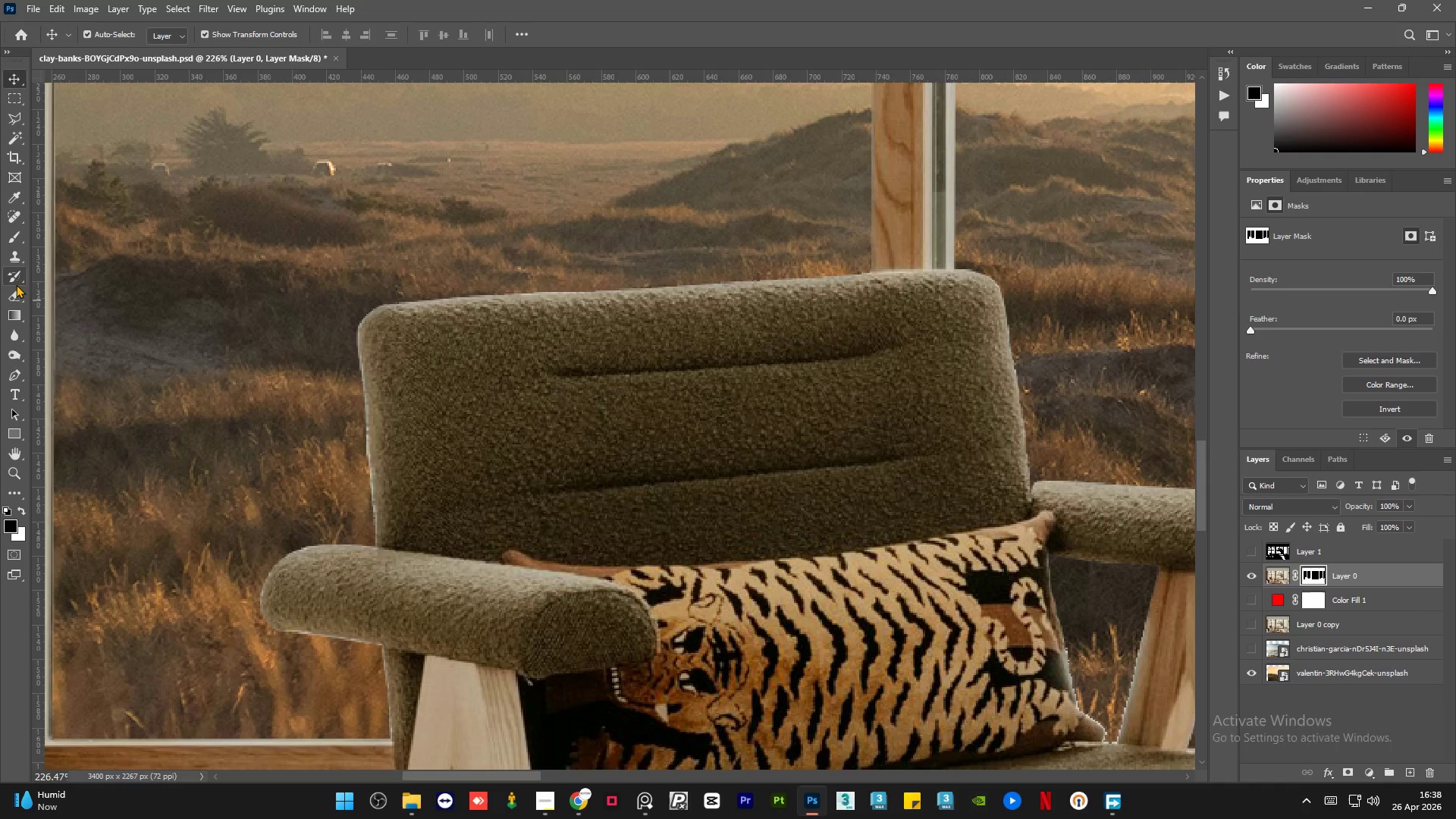 
left_click([9, 291])
 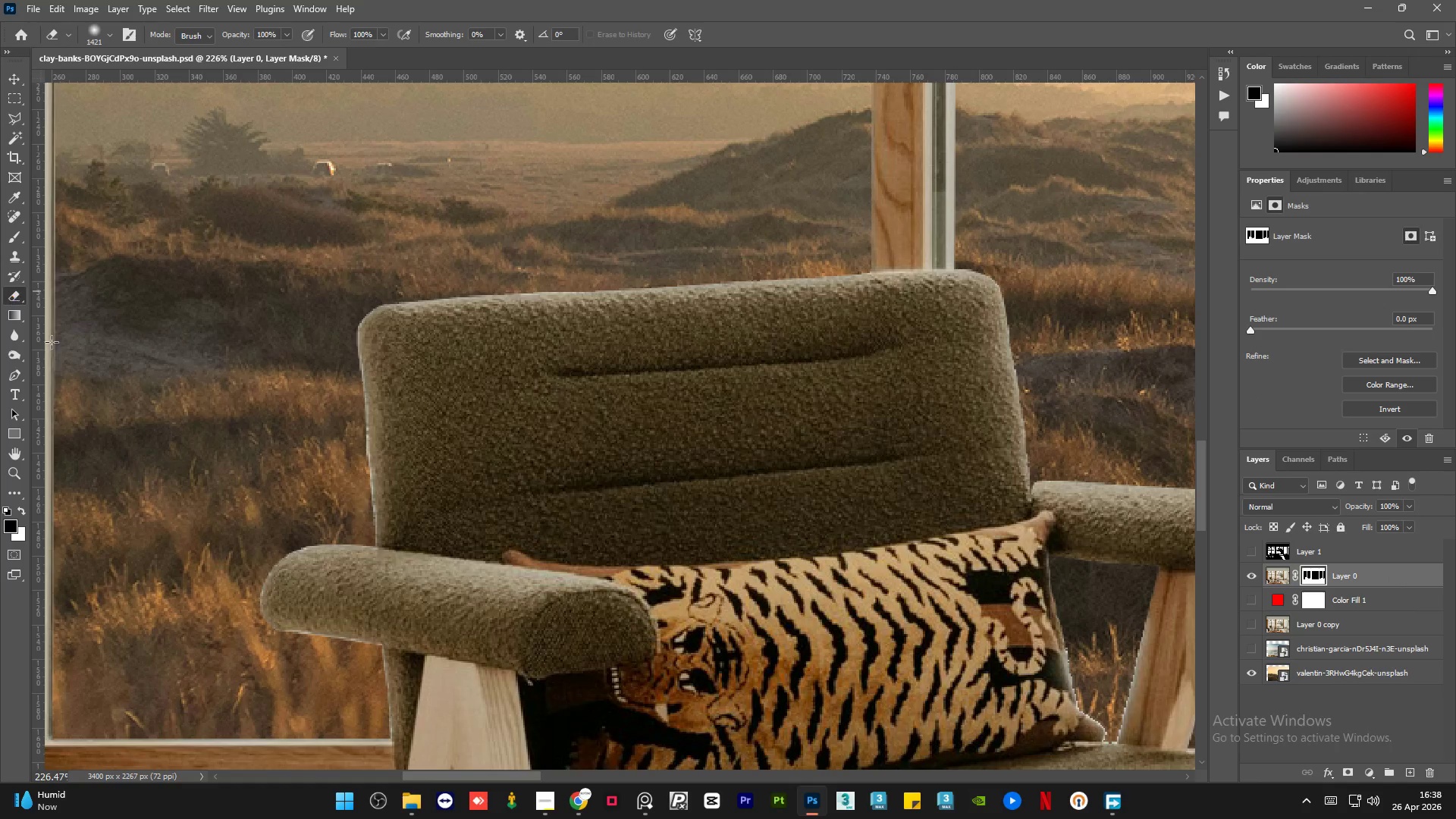 
hold_key(key=AltLeft, duration=0.69)
 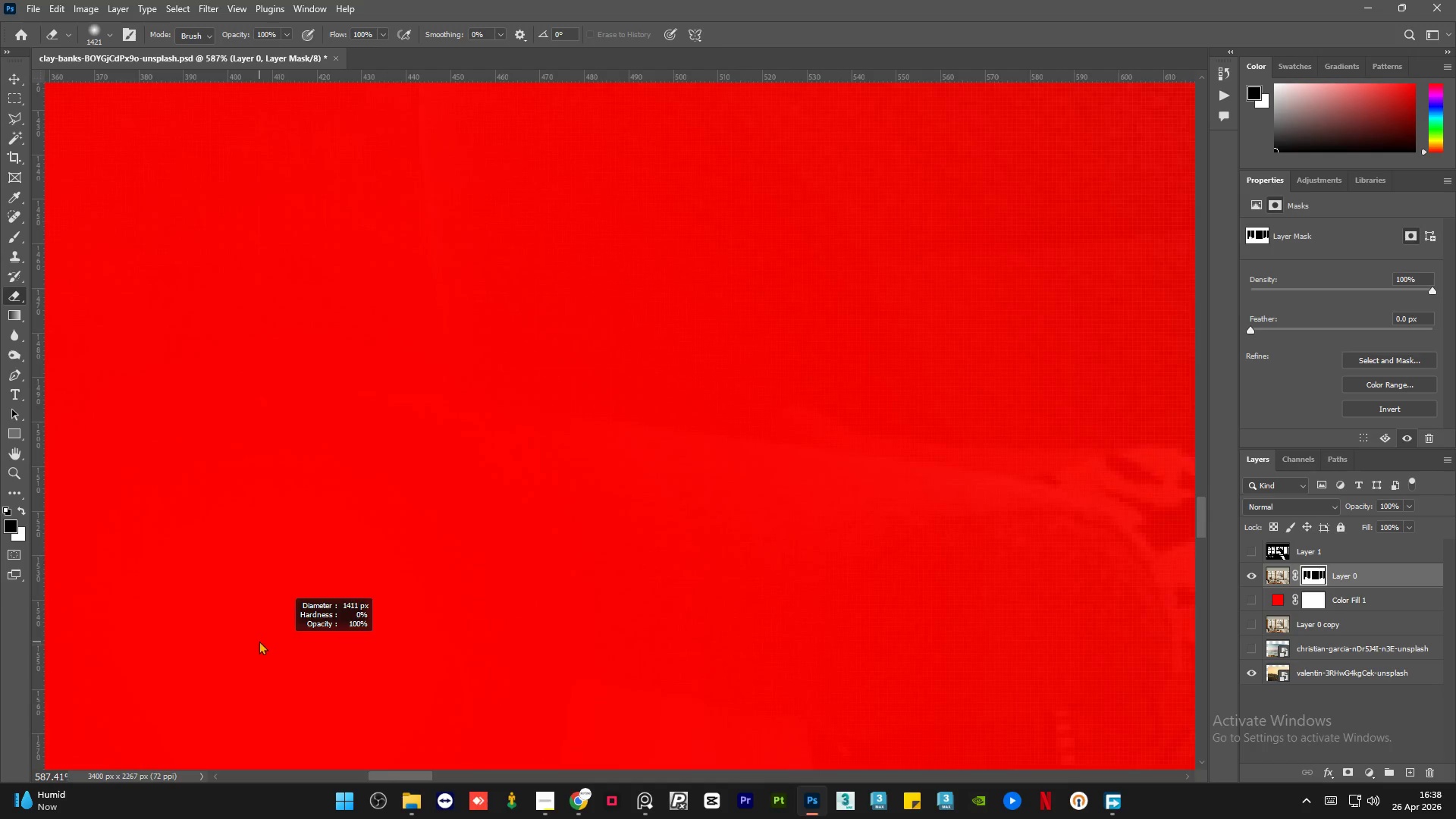 
hold_key(key=AltLeft, duration=0.69)
 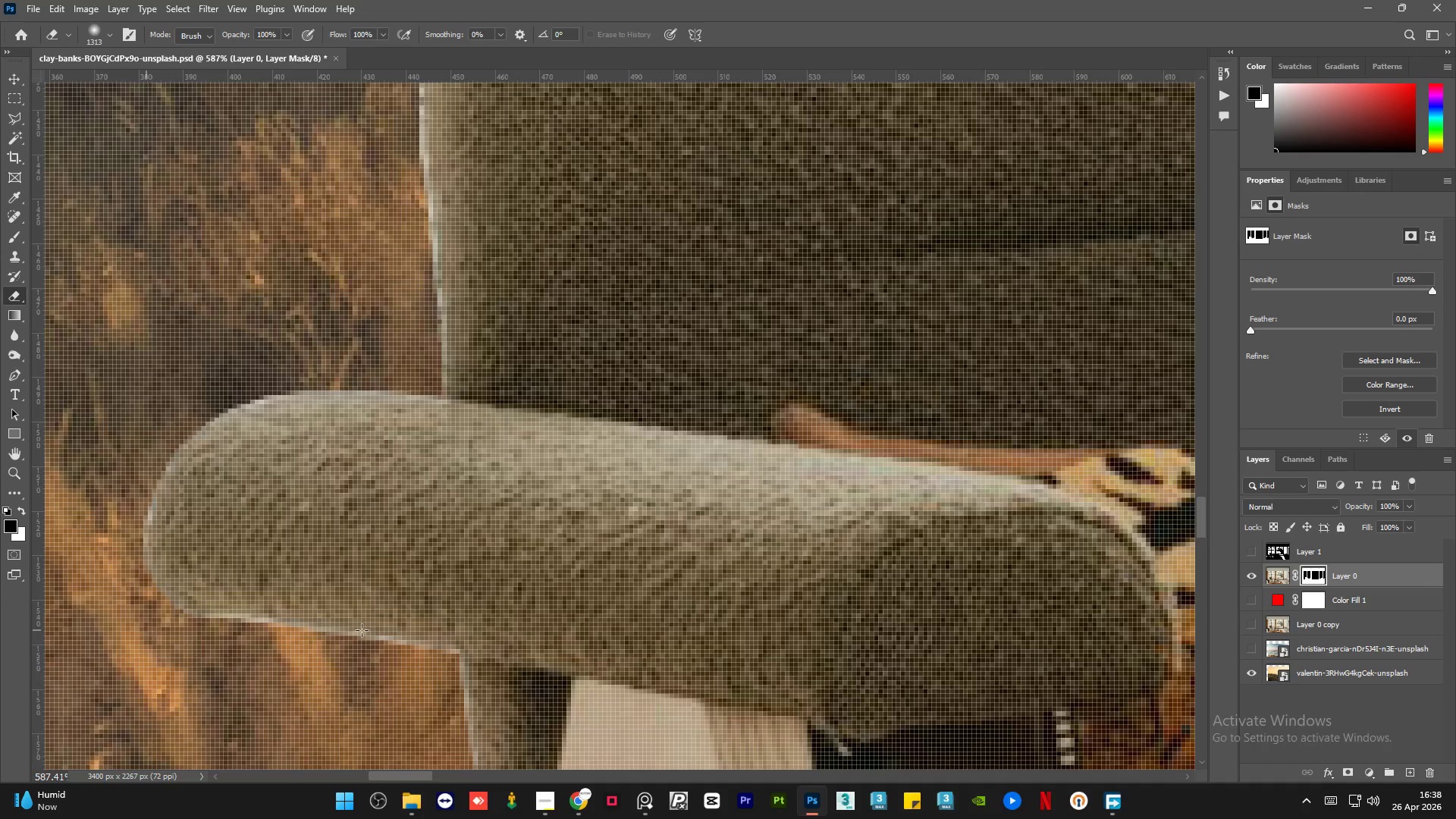 
scroll: coordinate [278, 645], scroll_direction: up, amount: 10.0
 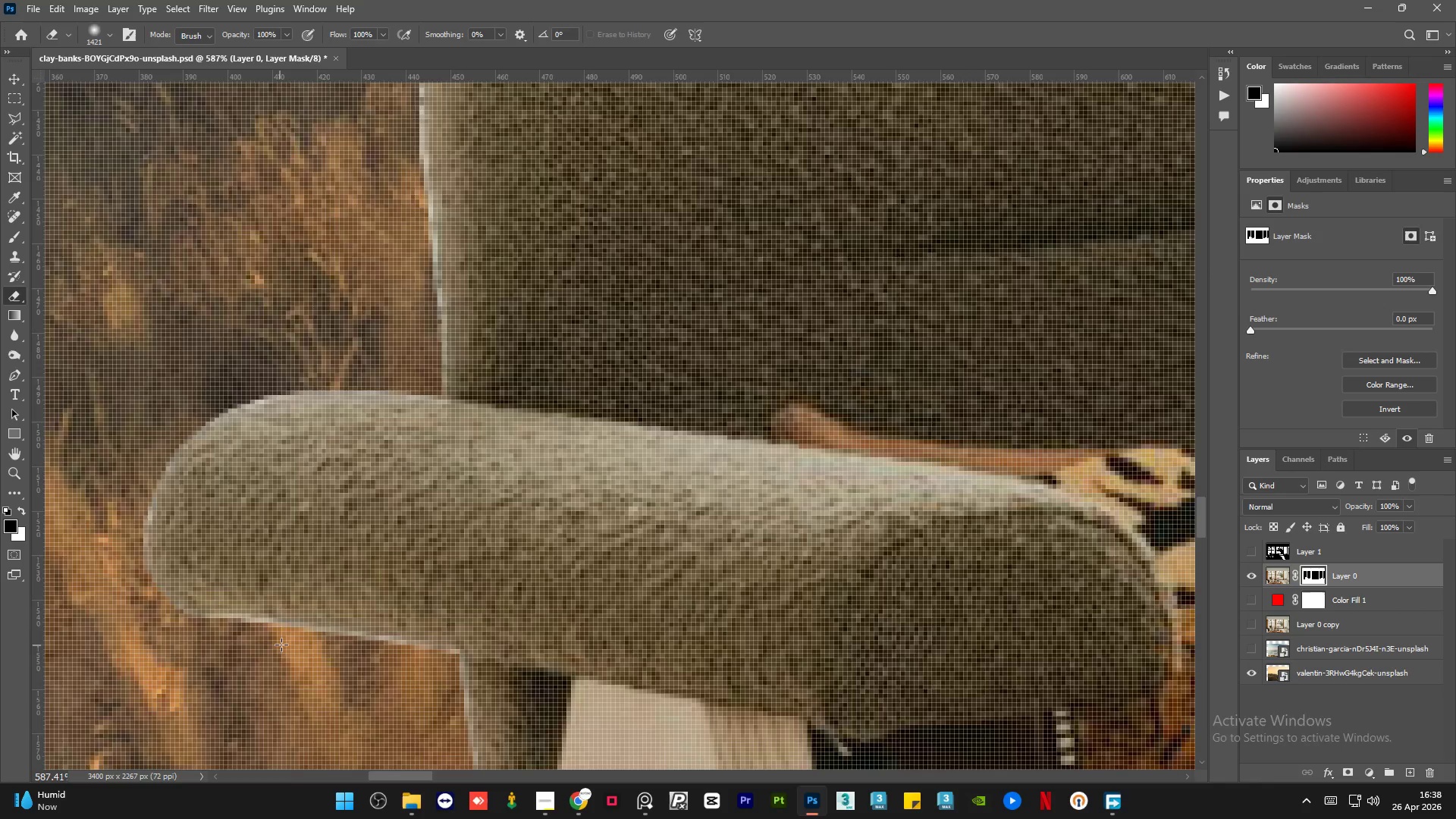 
hold_key(key=AltLeft, duration=0.39)
 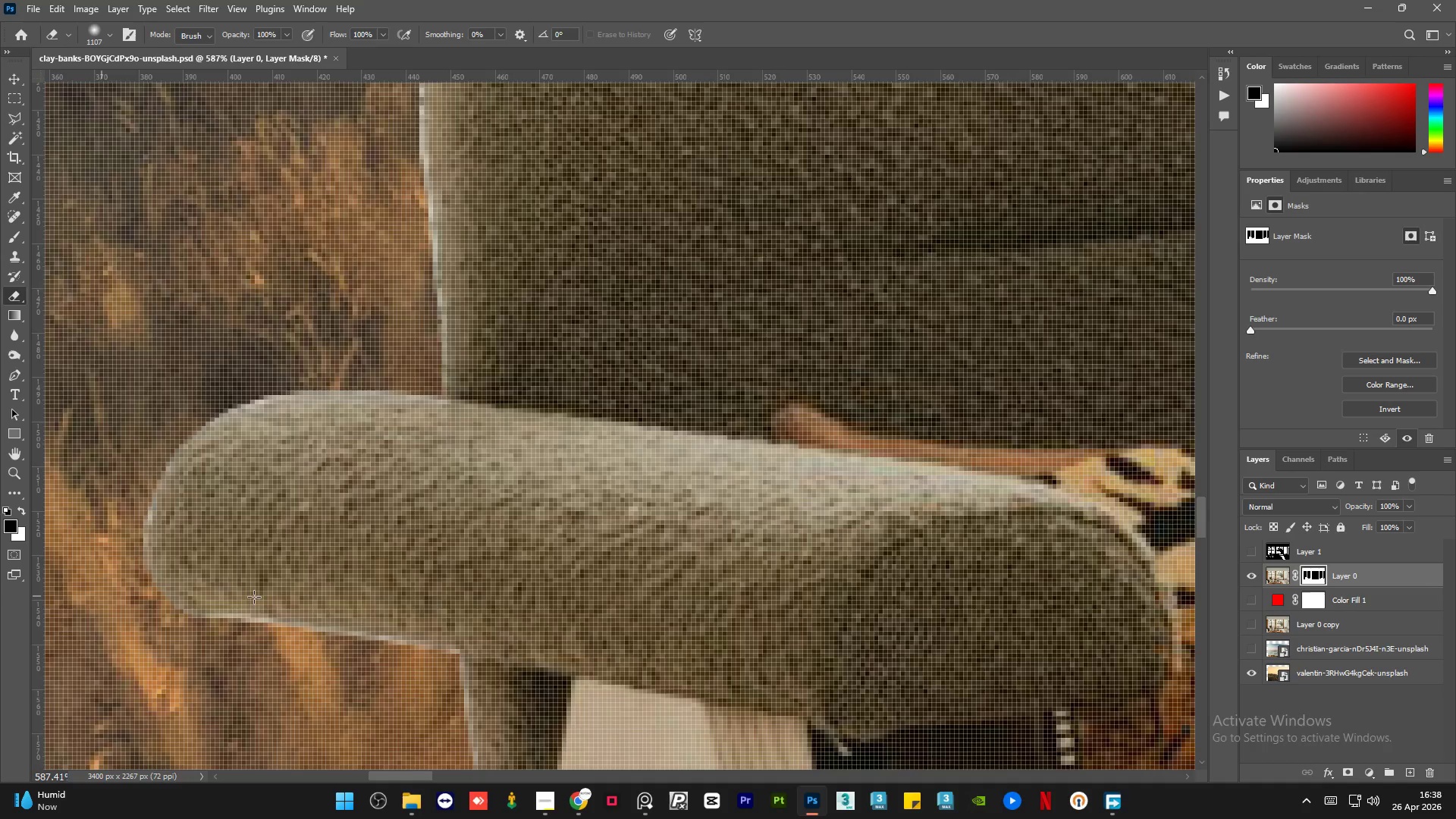 
hold_key(key=AltLeft, duration=0.39)
 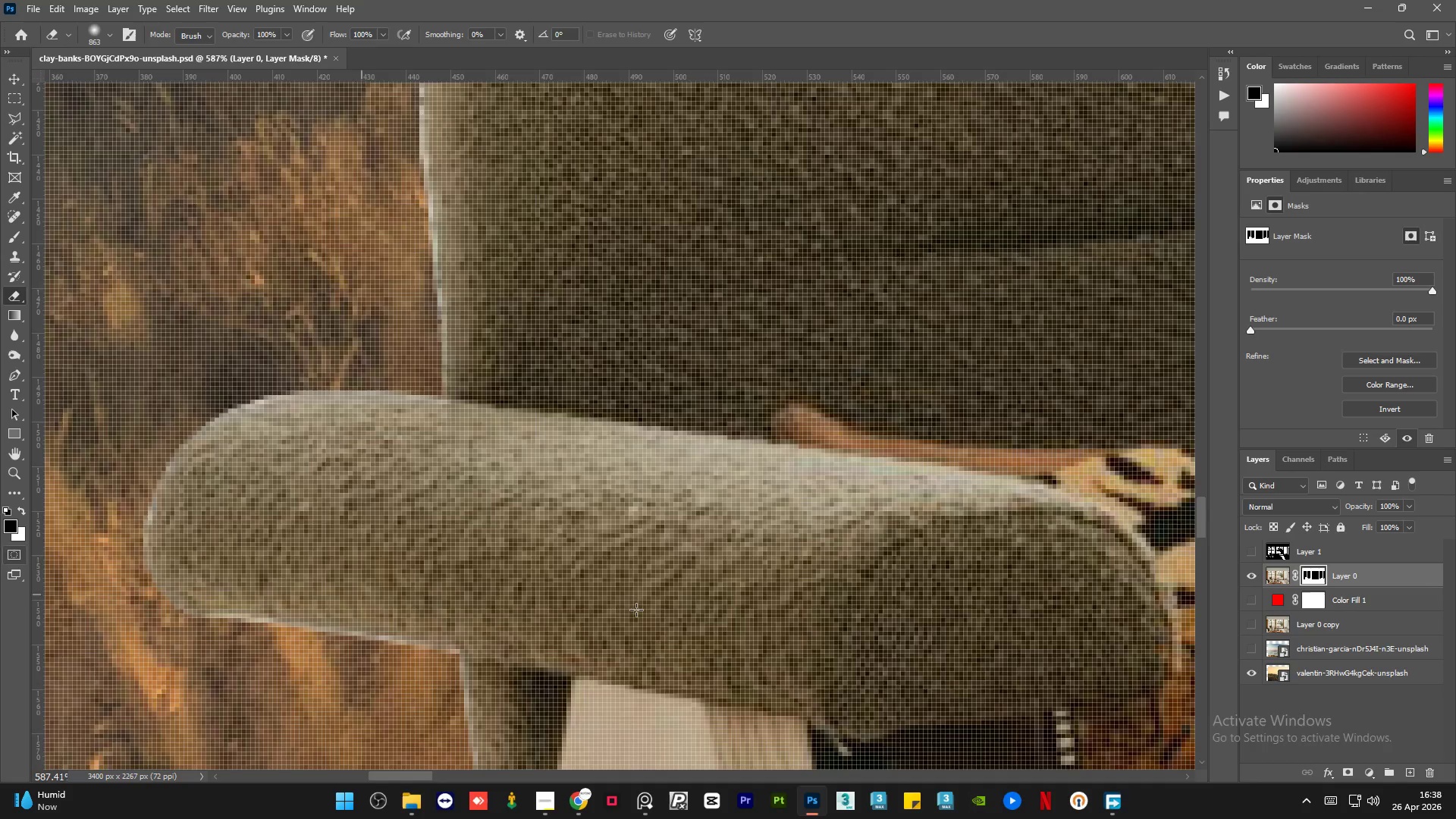 
hold_key(key=AltLeft, duration=3.61)
 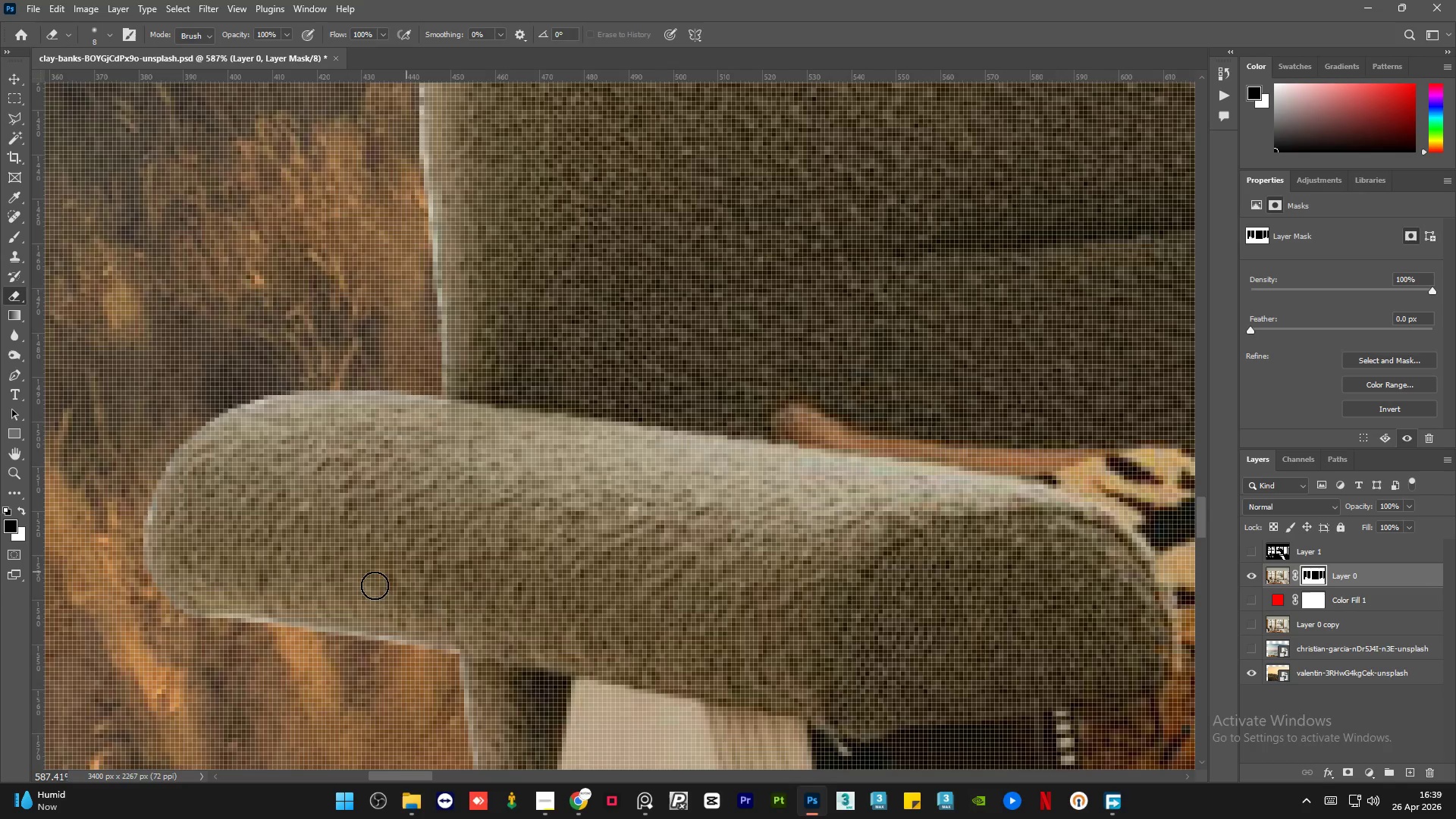 
hold_key(key=AltLeft, duration=1.02)
 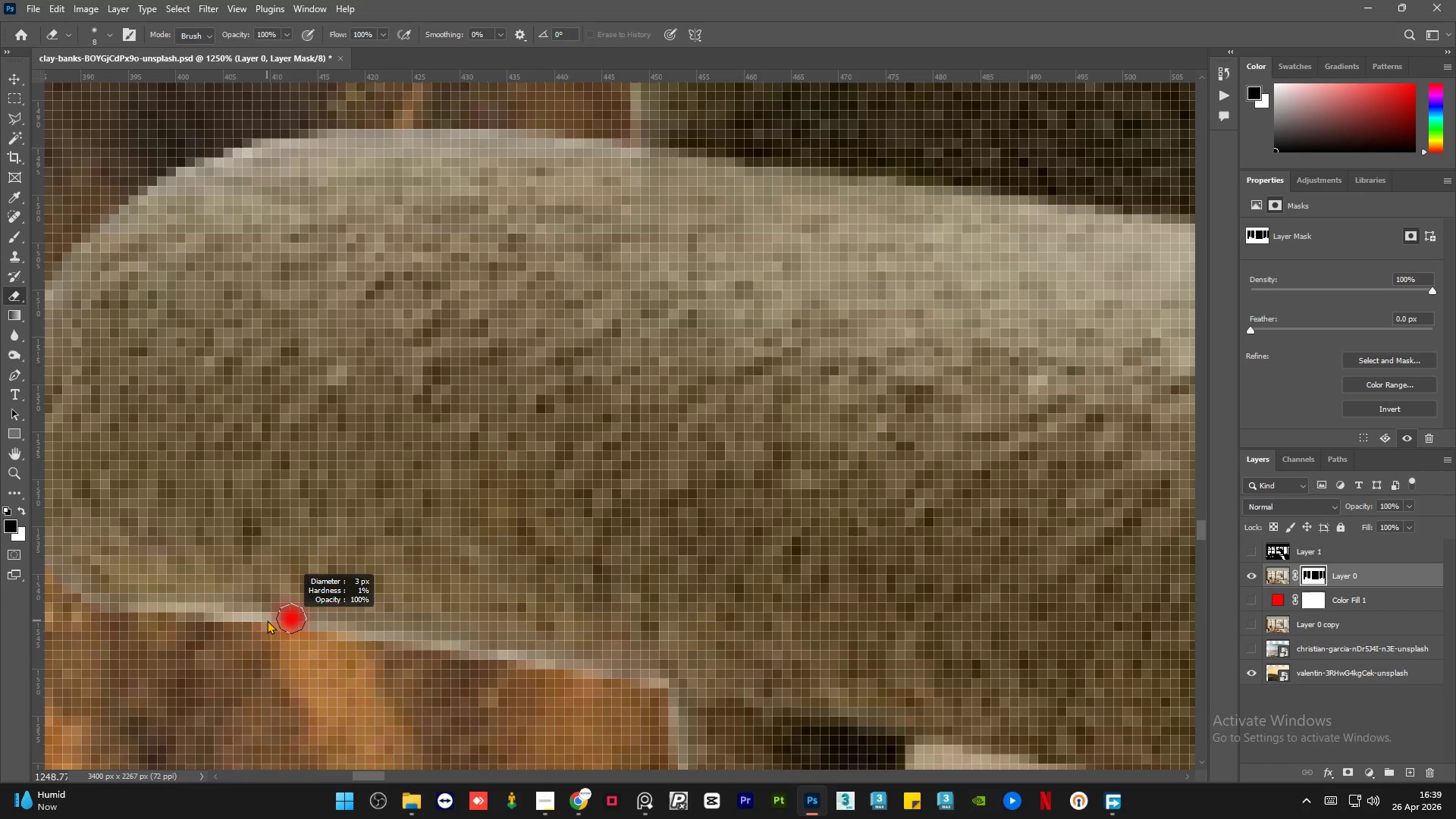 
hold_key(key=AltLeft, duration=1.06)
 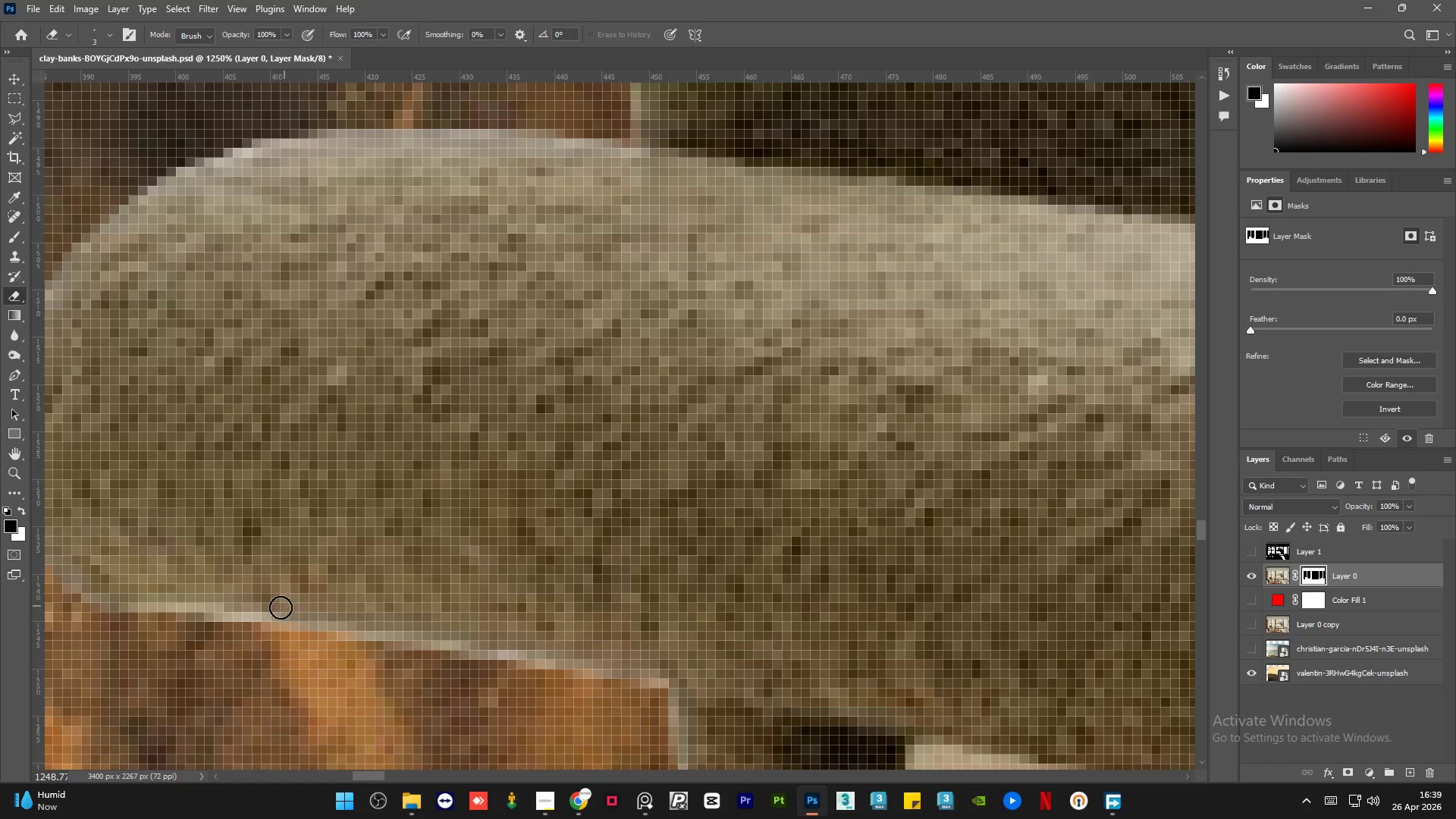 
scroll: coordinate [275, 624], scroll_direction: up, amount: 8.0
 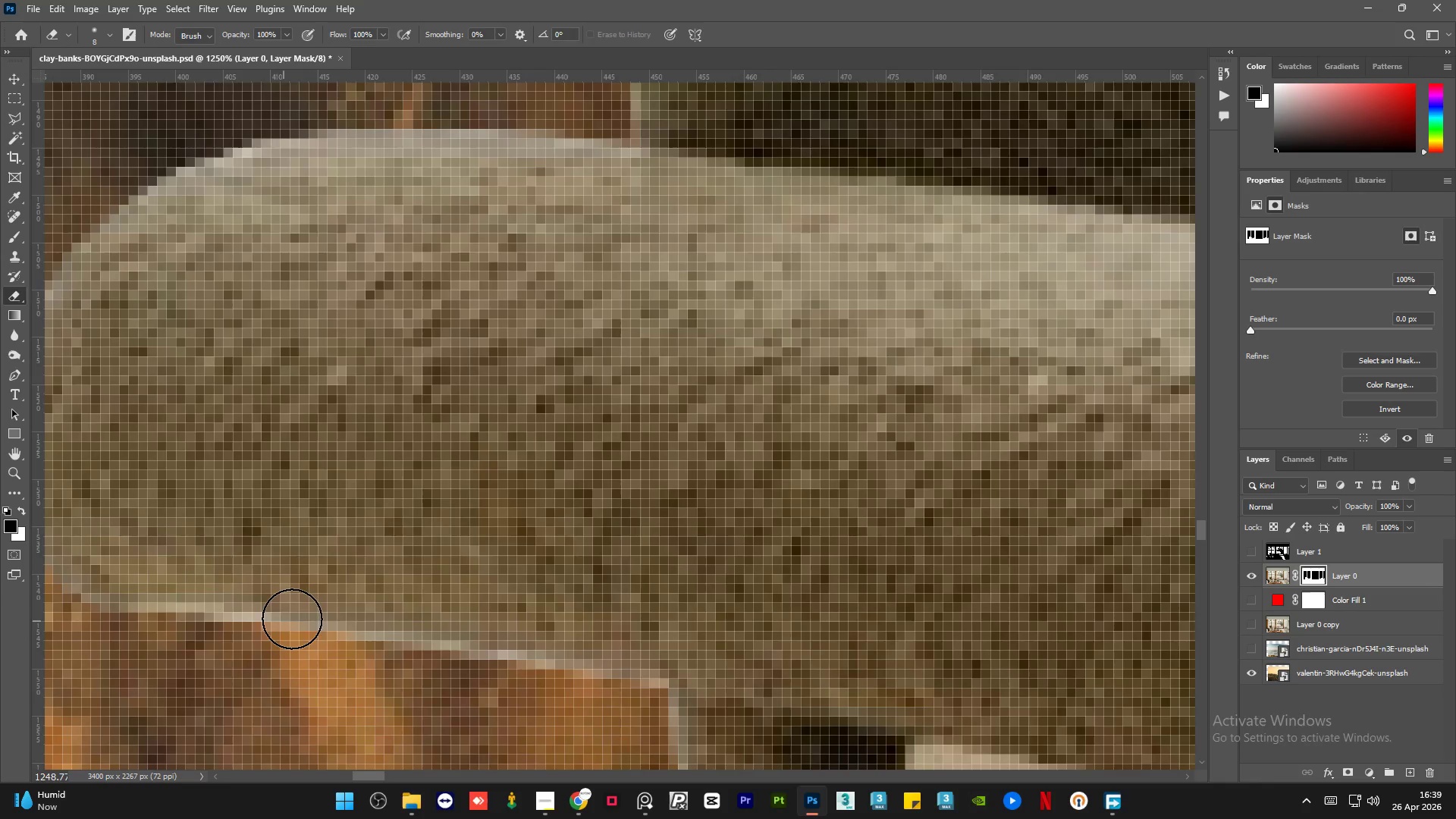 
left_click_drag(start_coordinate=[273, 610], to_coordinate=[262, 612])
 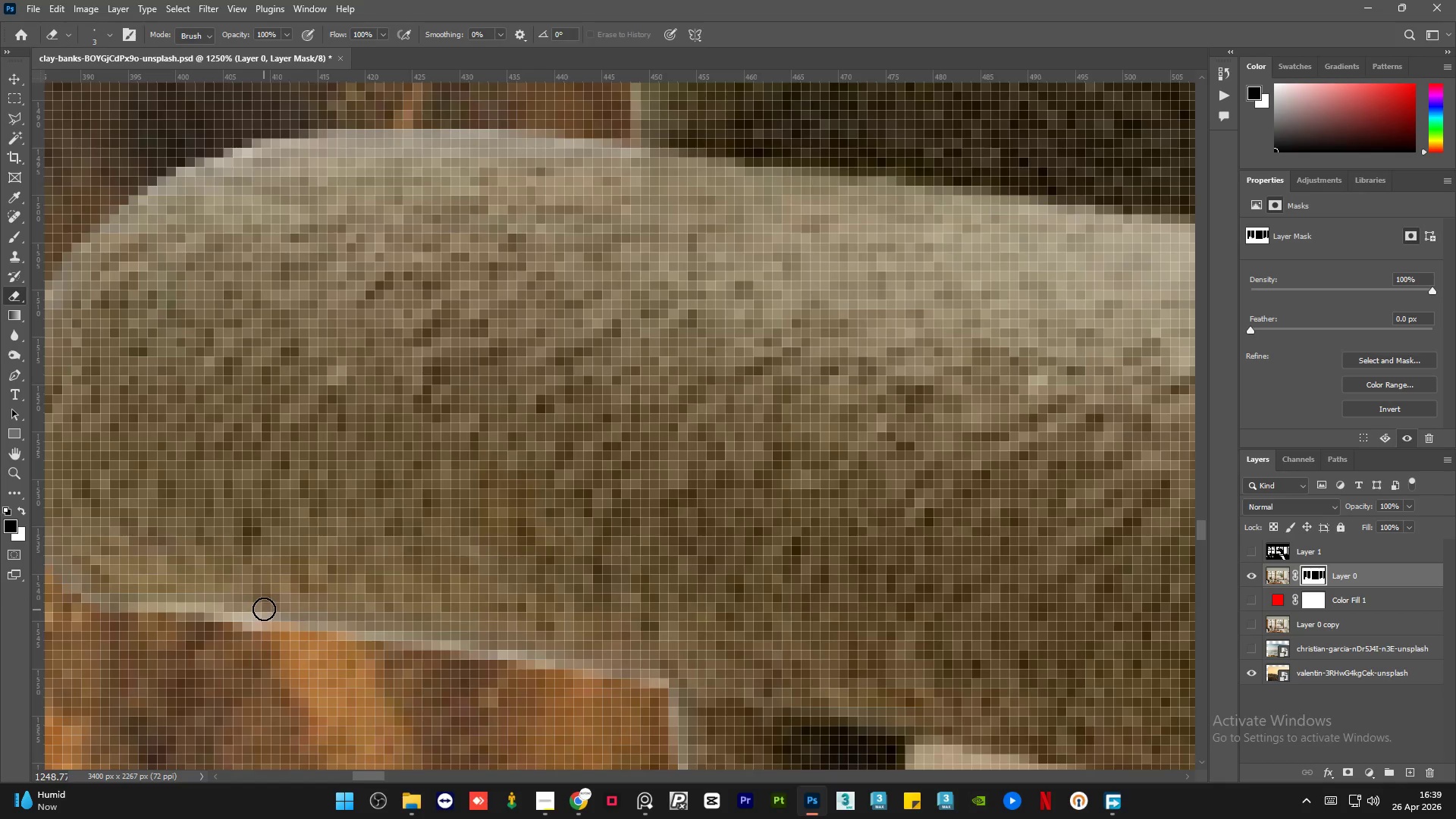 
key(Control+Z)
 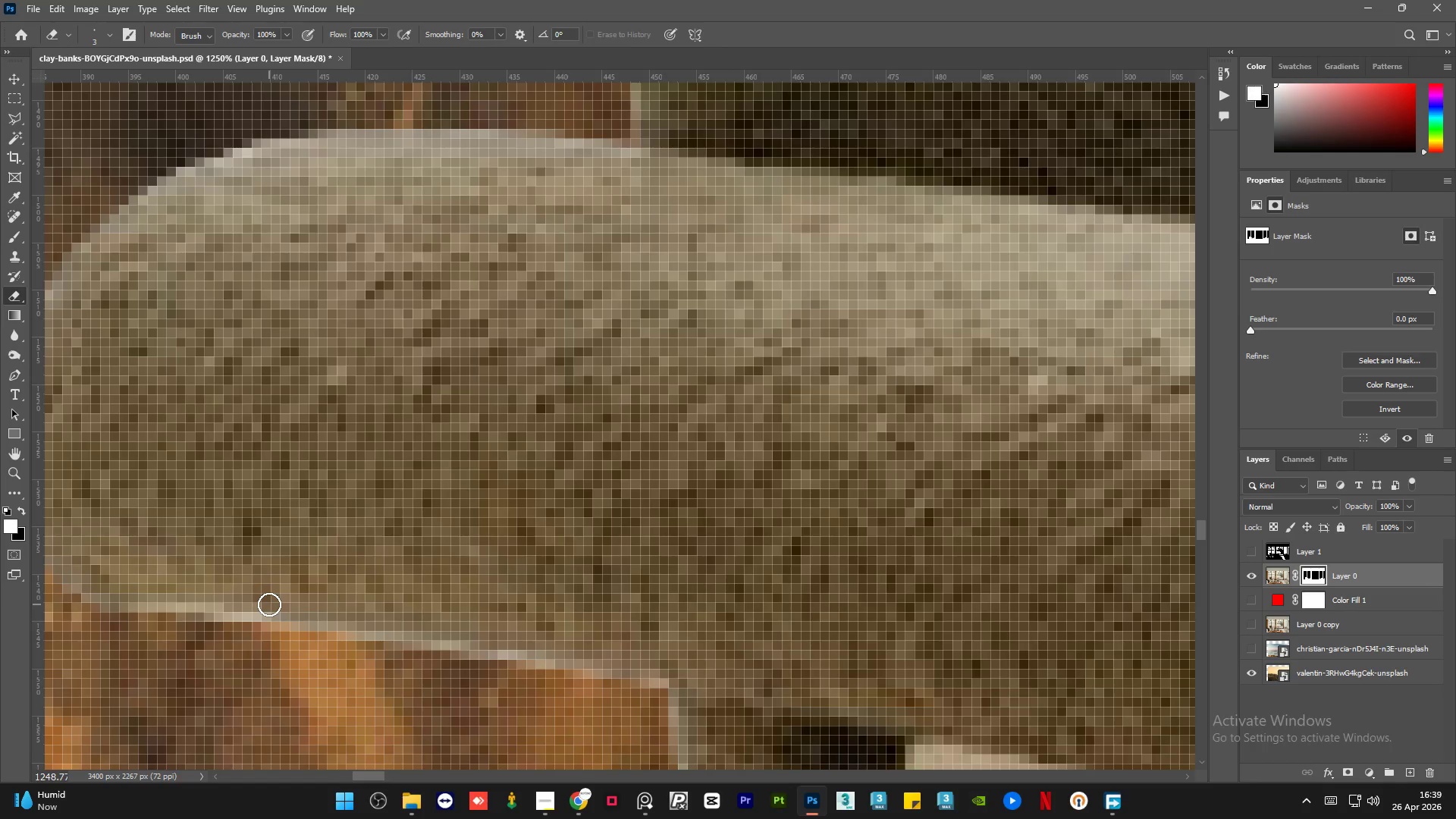 
key(X)
 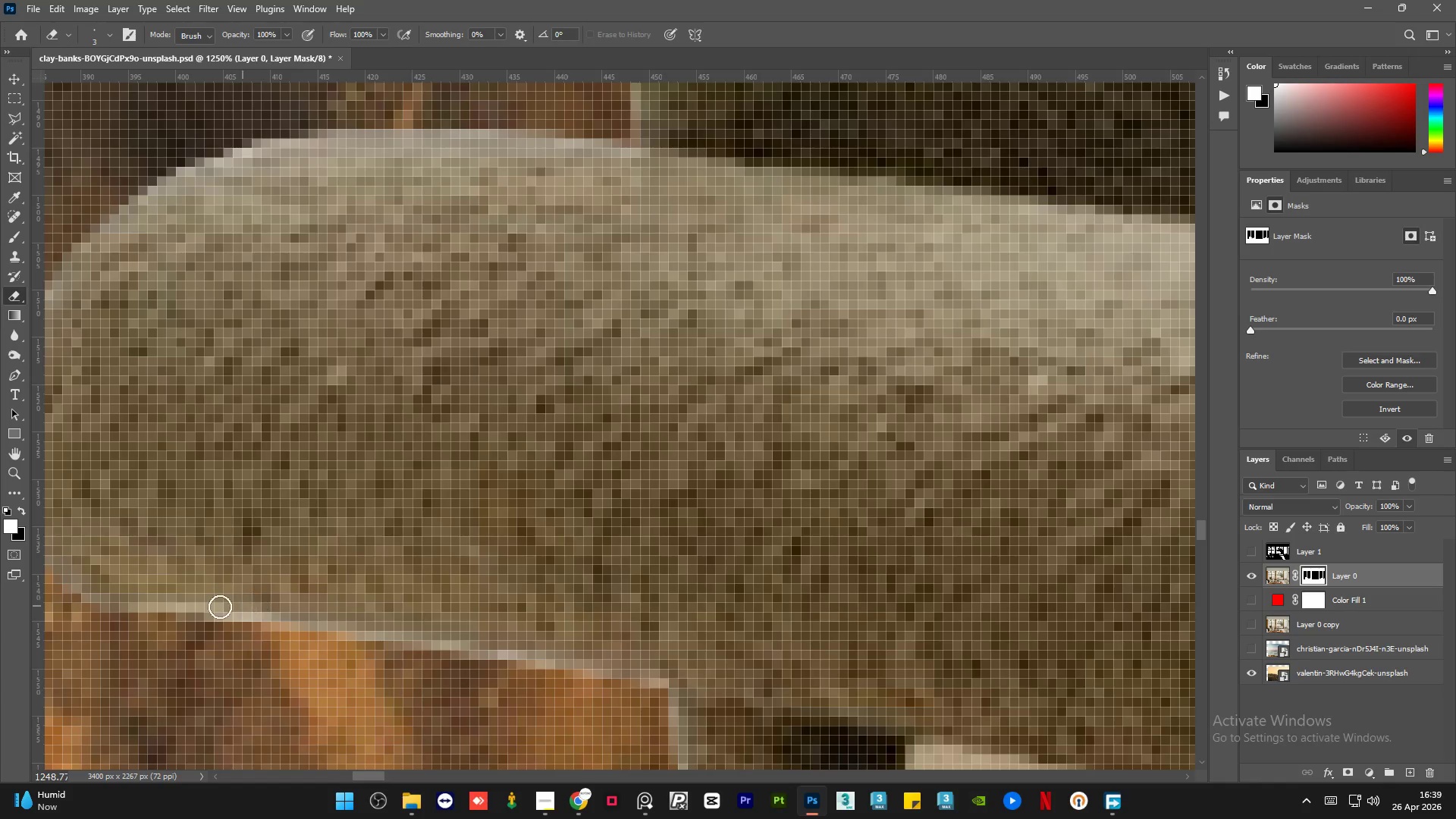 
left_click_drag(start_coordinate=[220, 607], to_coordinate=[269, 614])
 